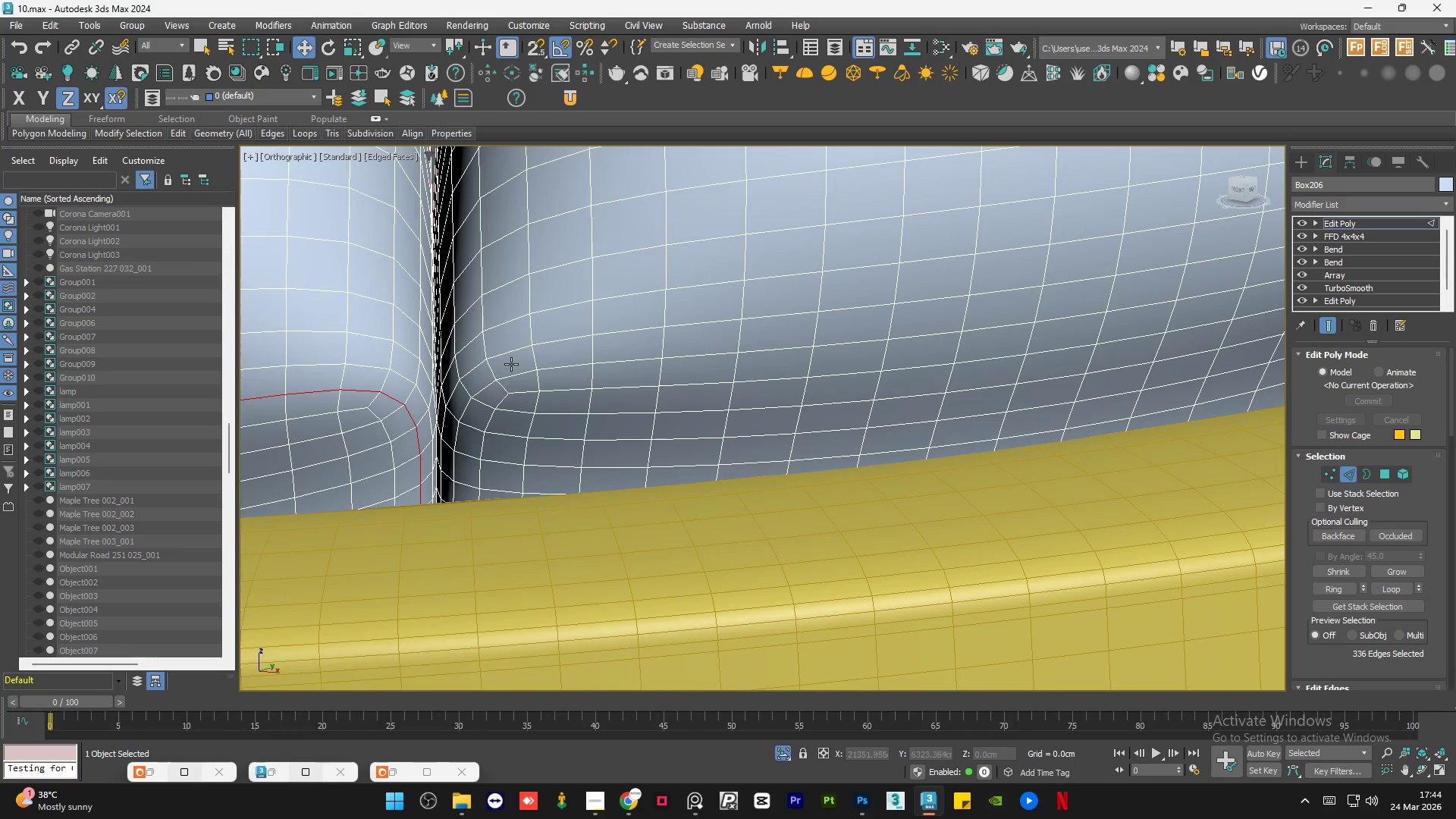 
hold_key(key=ControlLeft, duration=0.83)
left_click([516, 372])
 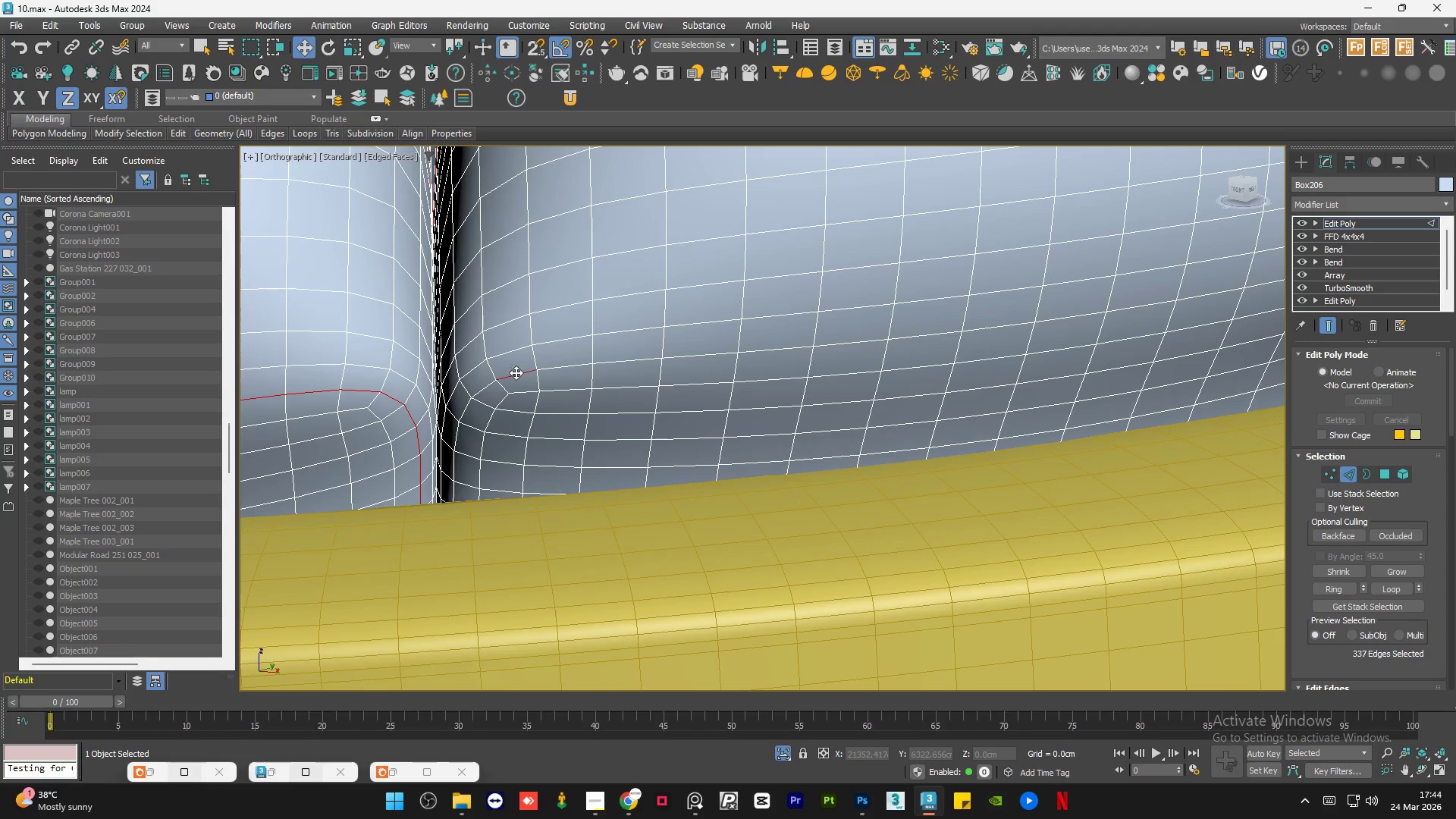 
double_click([516, 372])
 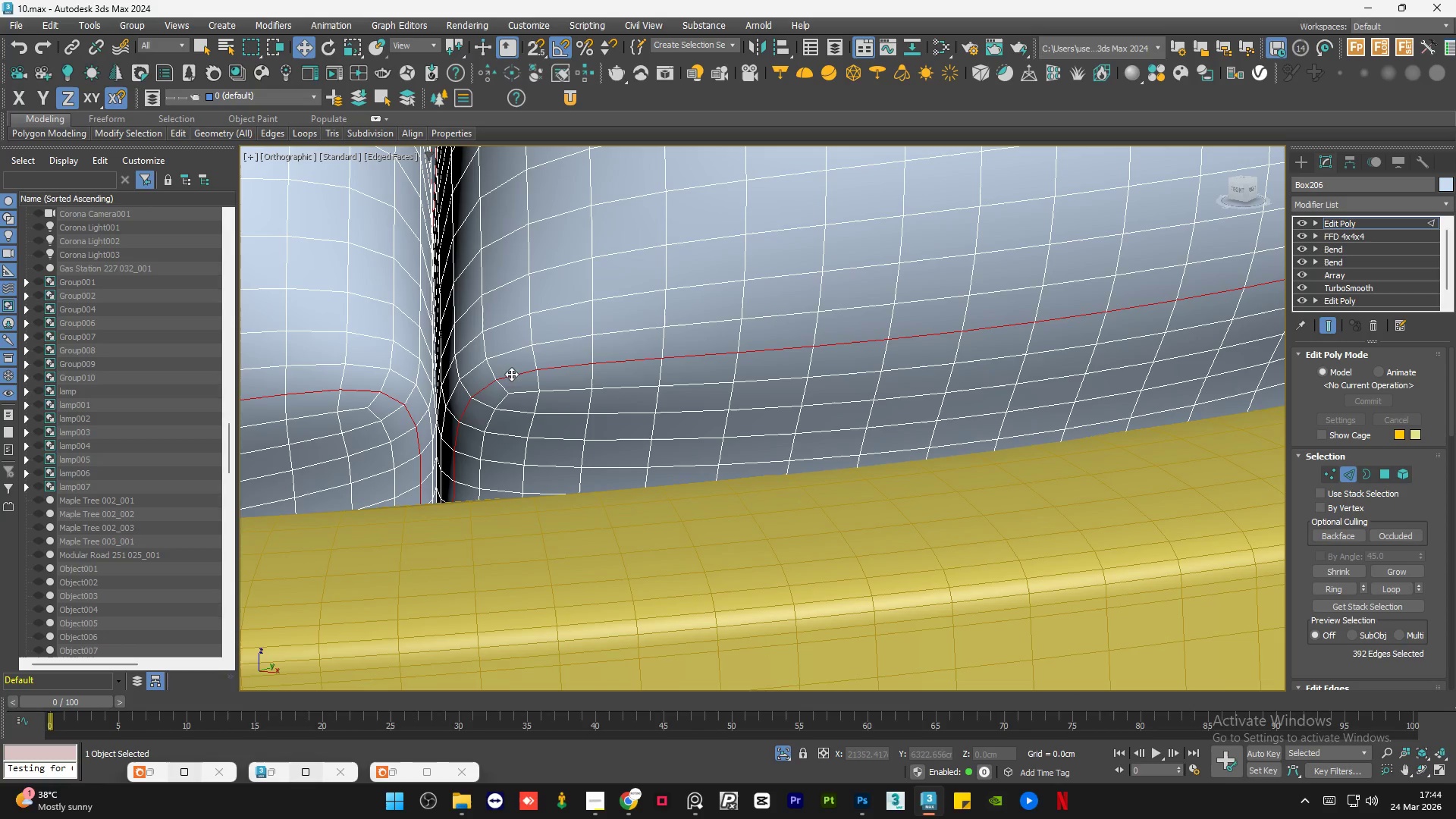 
hold_key(key=ControlLeft, duration=2.2)
 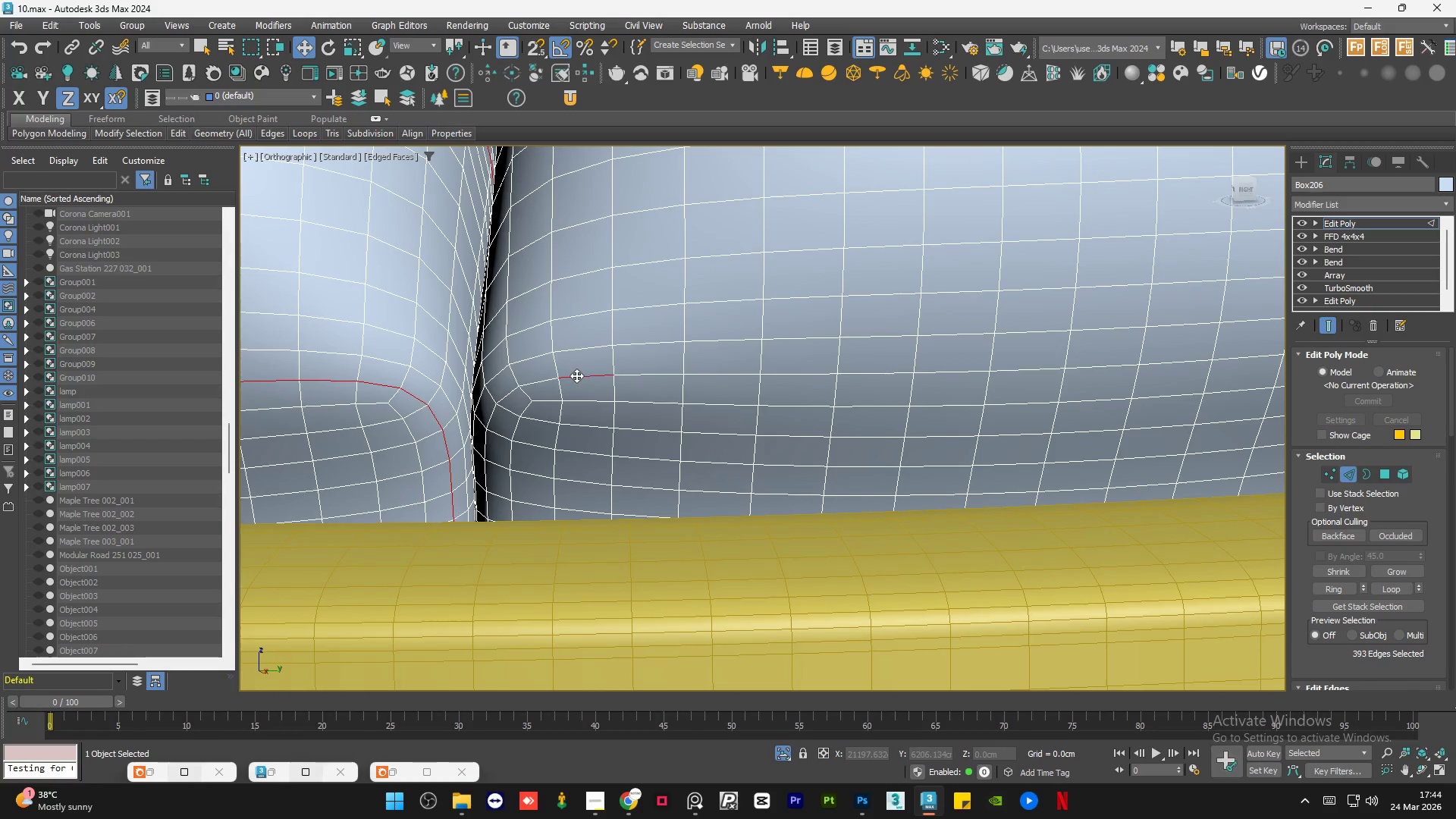 
hold_key(key=AltLeft, duration=0.77)
 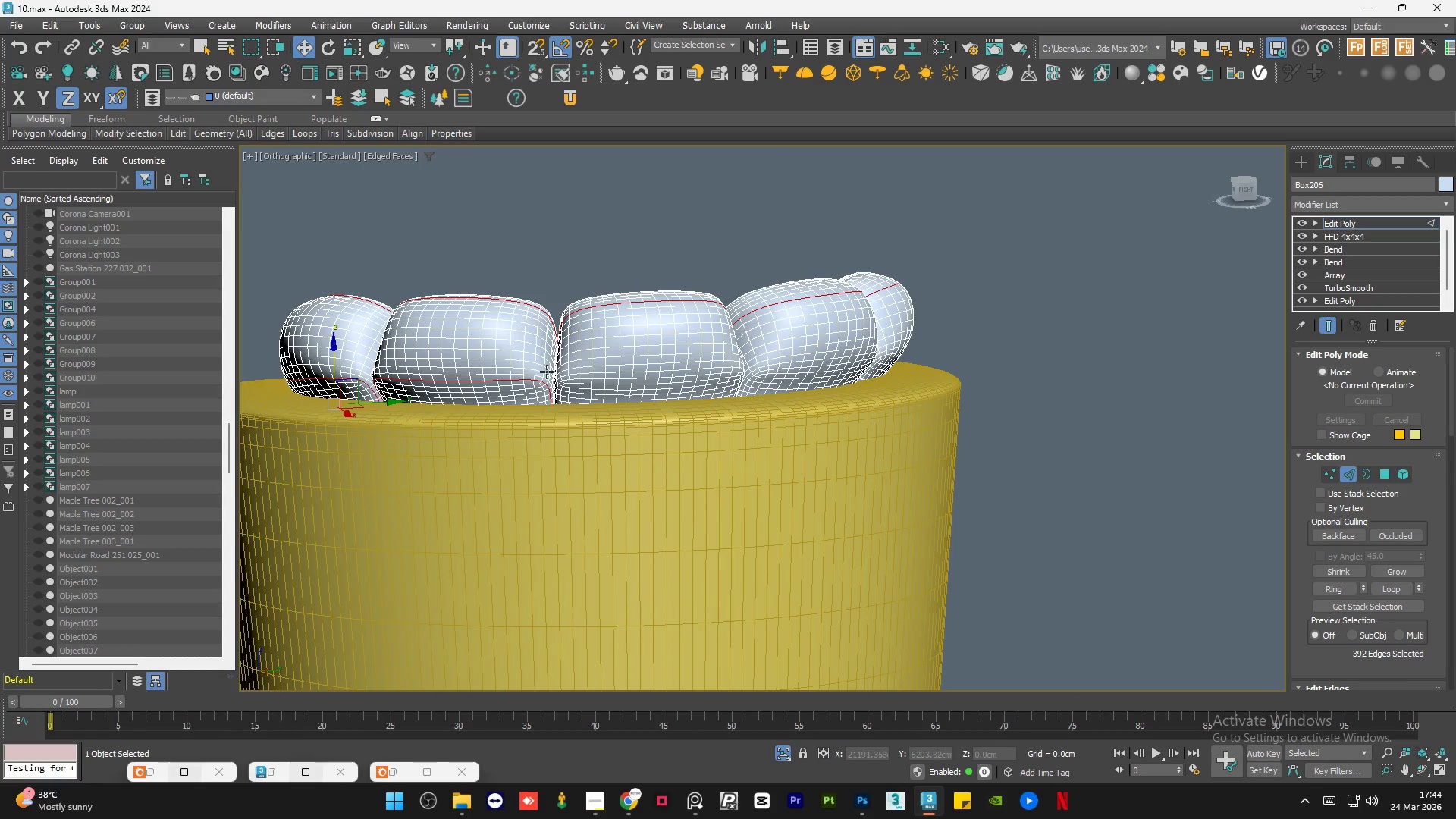 
scroll: coordinate [473, 412], scroll_direction: down, amount: 5.0
 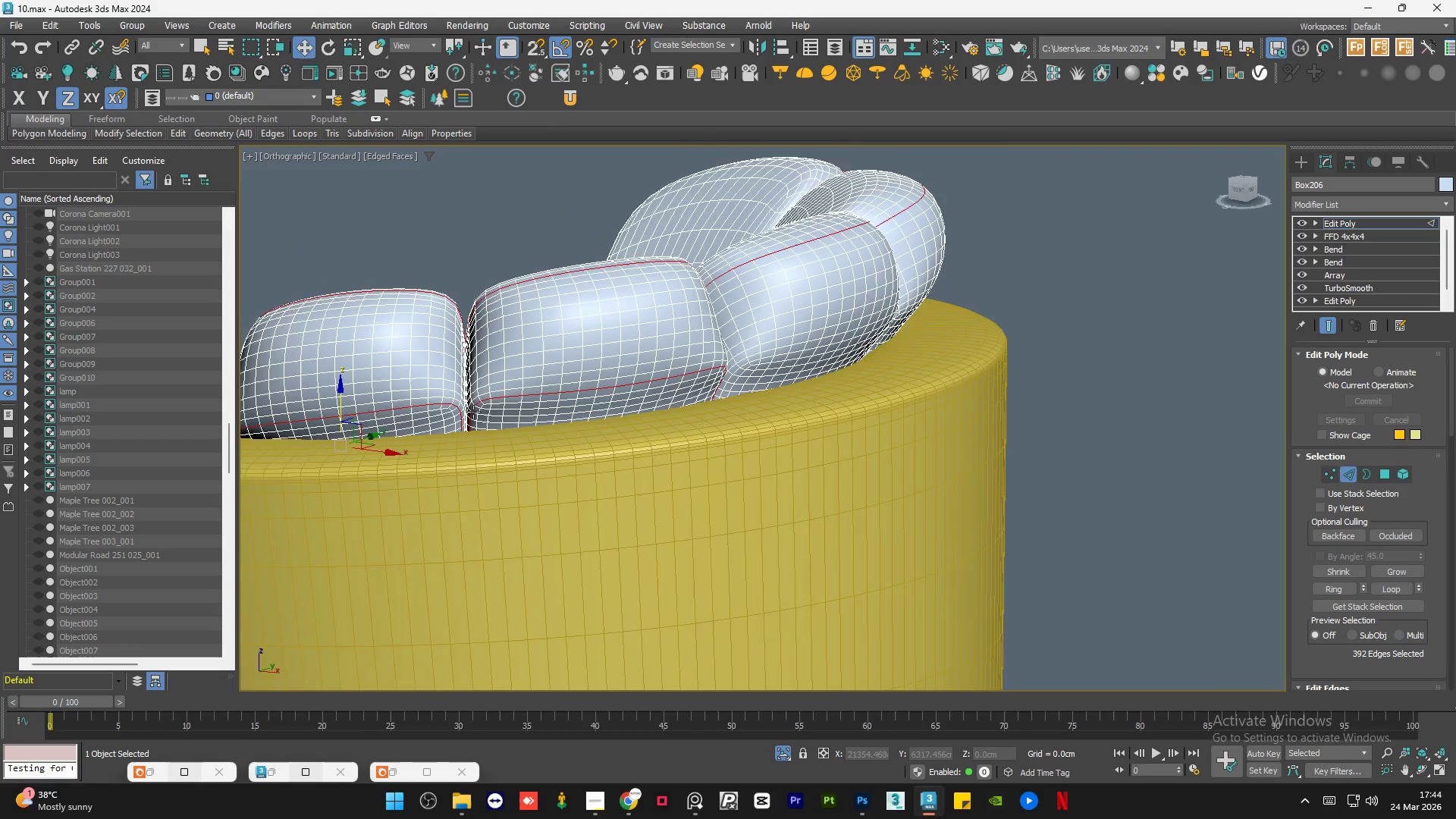 
hold_key(key=ControlLeft, duration=0.73)
 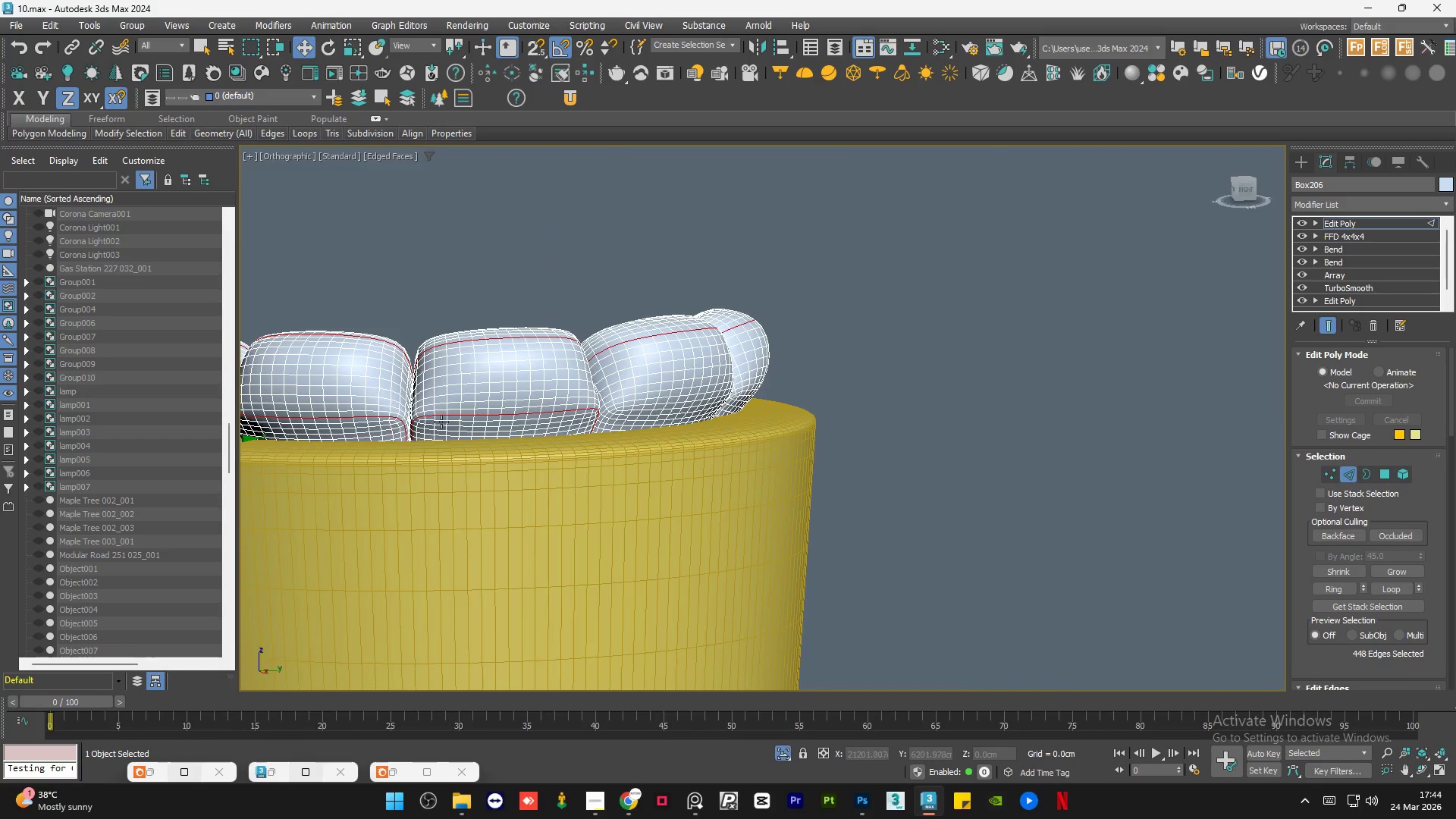 
scroll: coordinate [576, 381], scroll_direction: up, amount: 5.0
 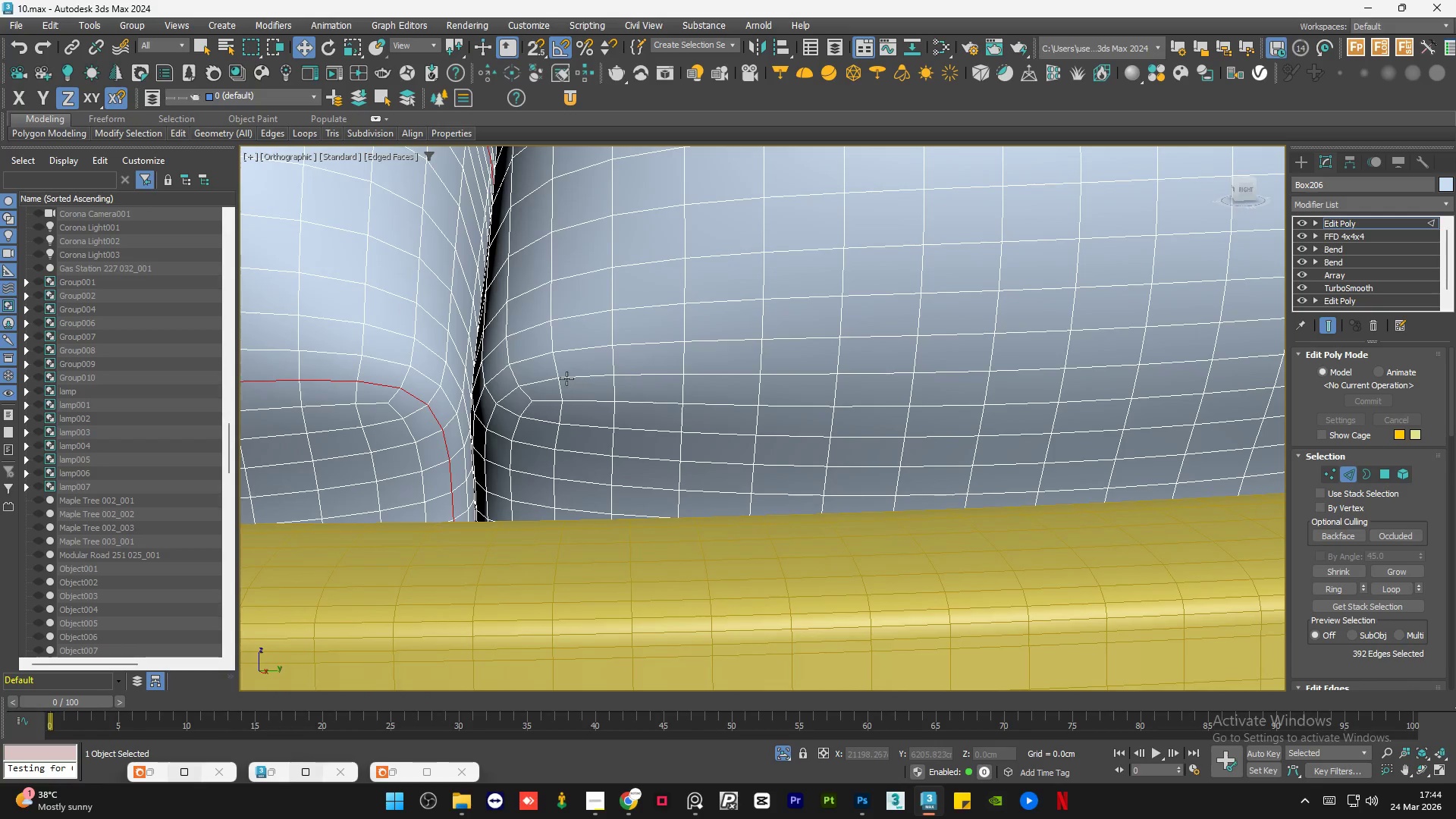 
double_click([576, 375])
 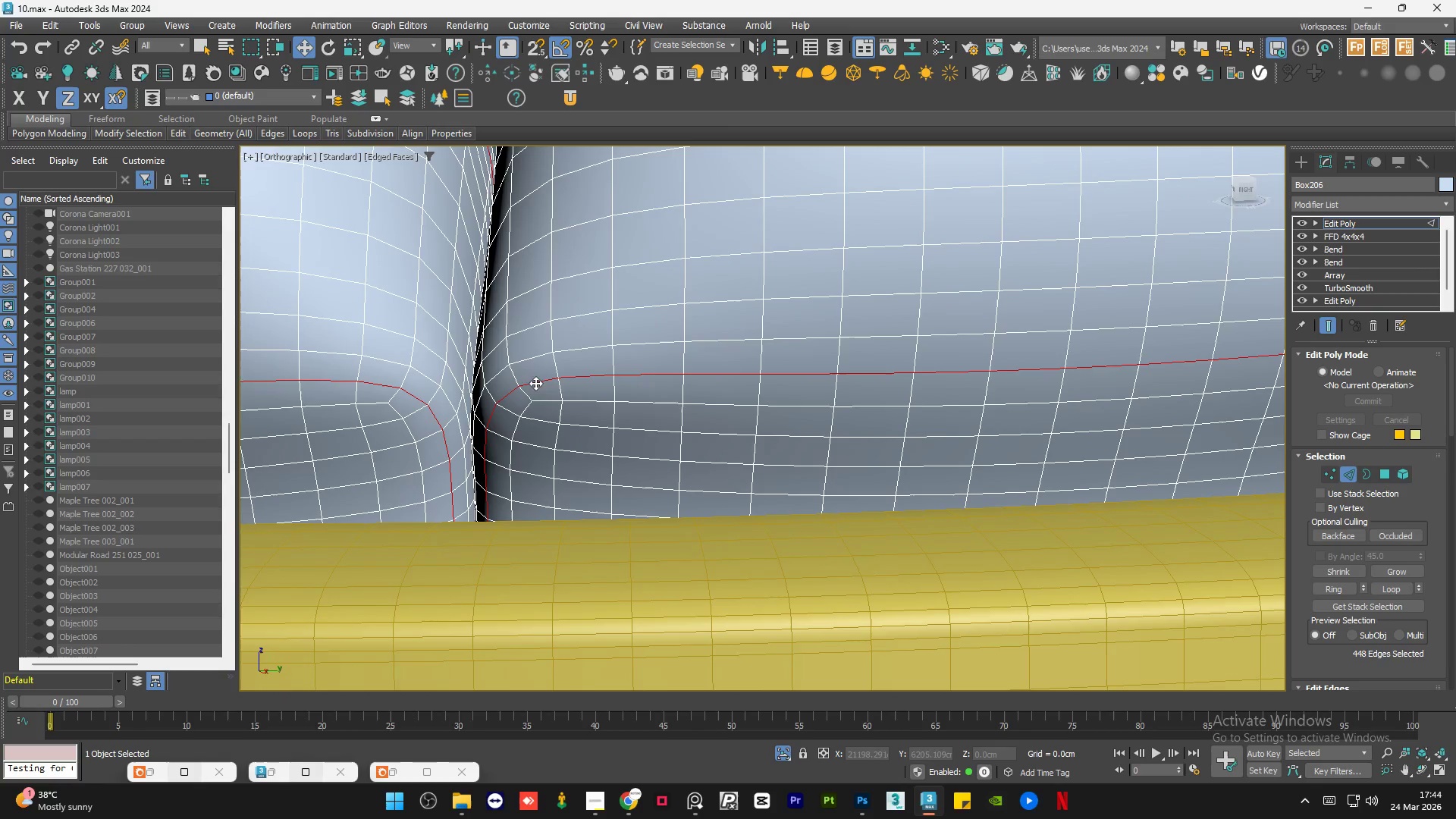 
hold_key(key=AltLeft, duration=0.62)
 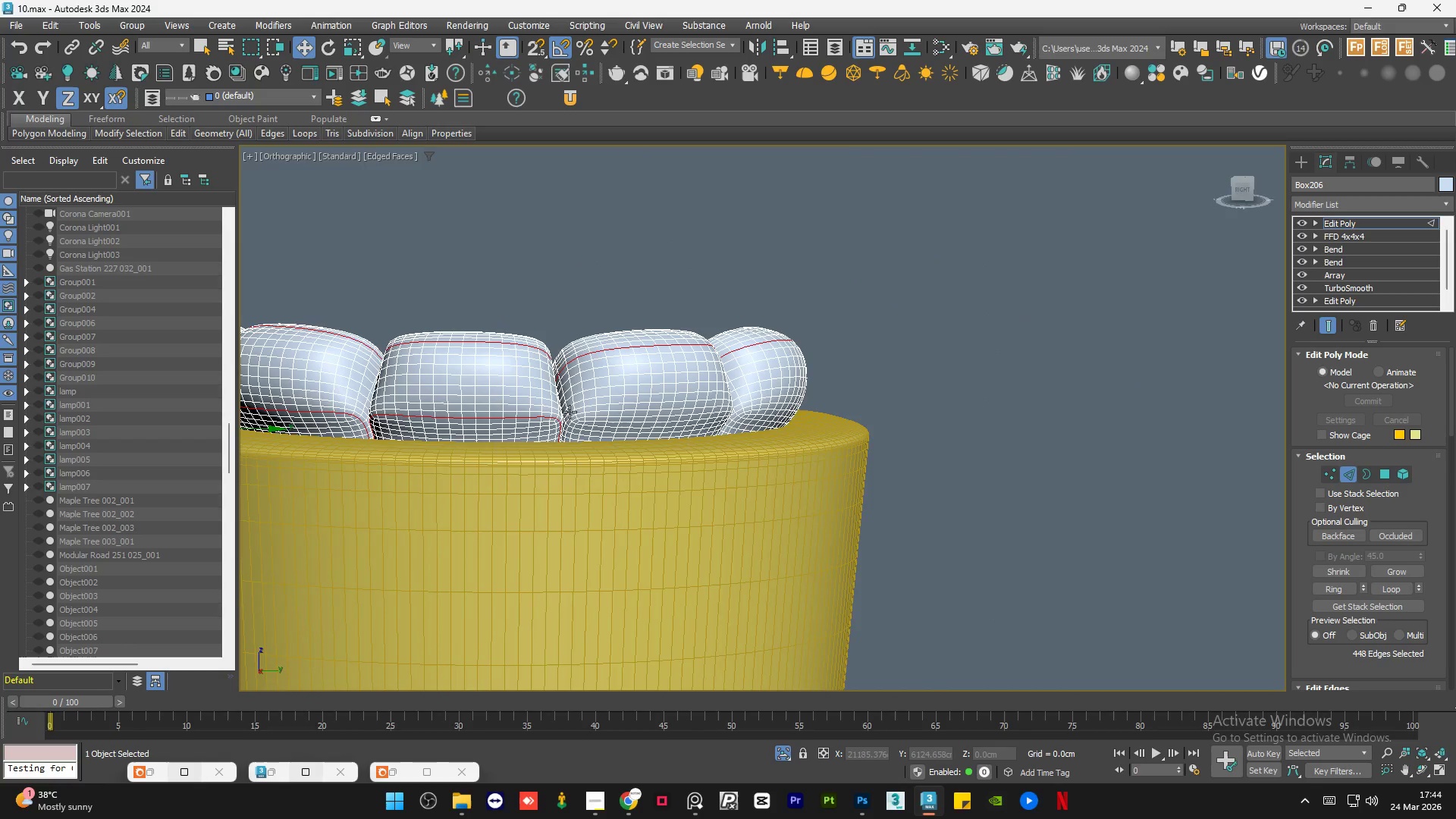 
scroll: coordinate [392, 425], scroll_direction: down, amount: 5.0
 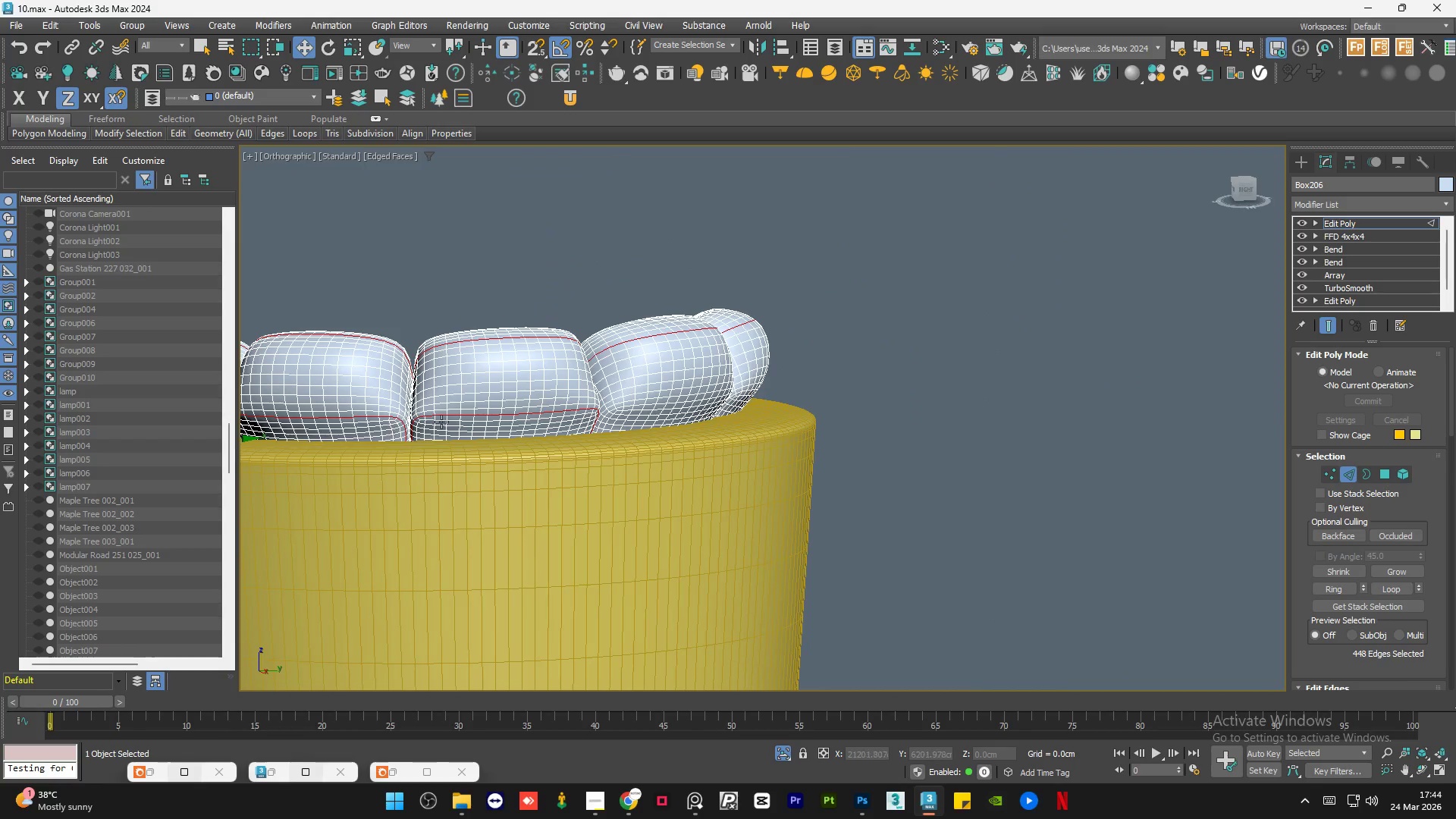 
hold_key(key=ControlLeft, duration=0.91)
 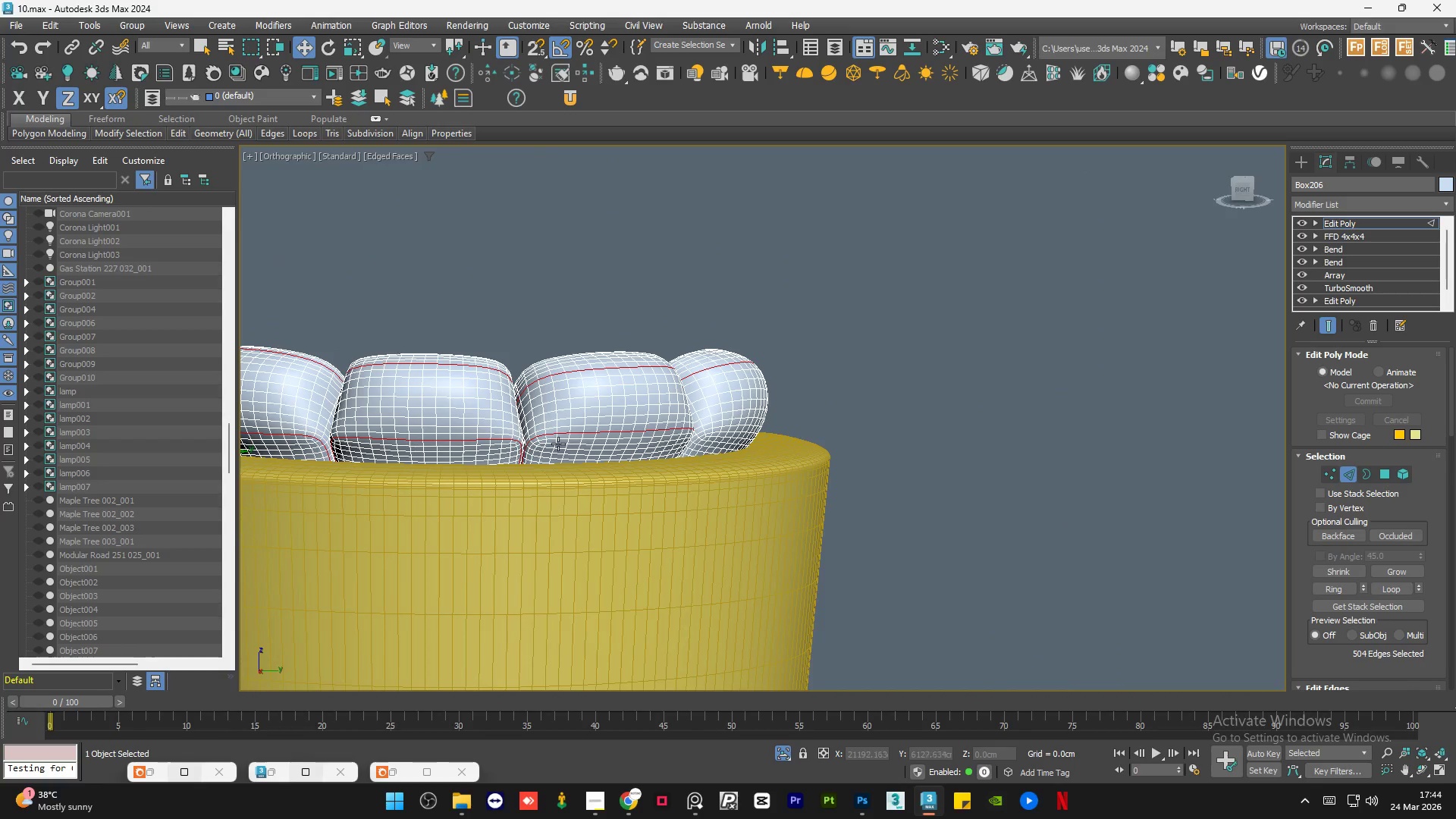 
scroll: coordinate [576, 418], scroll_direction: up, amount: 5.0
 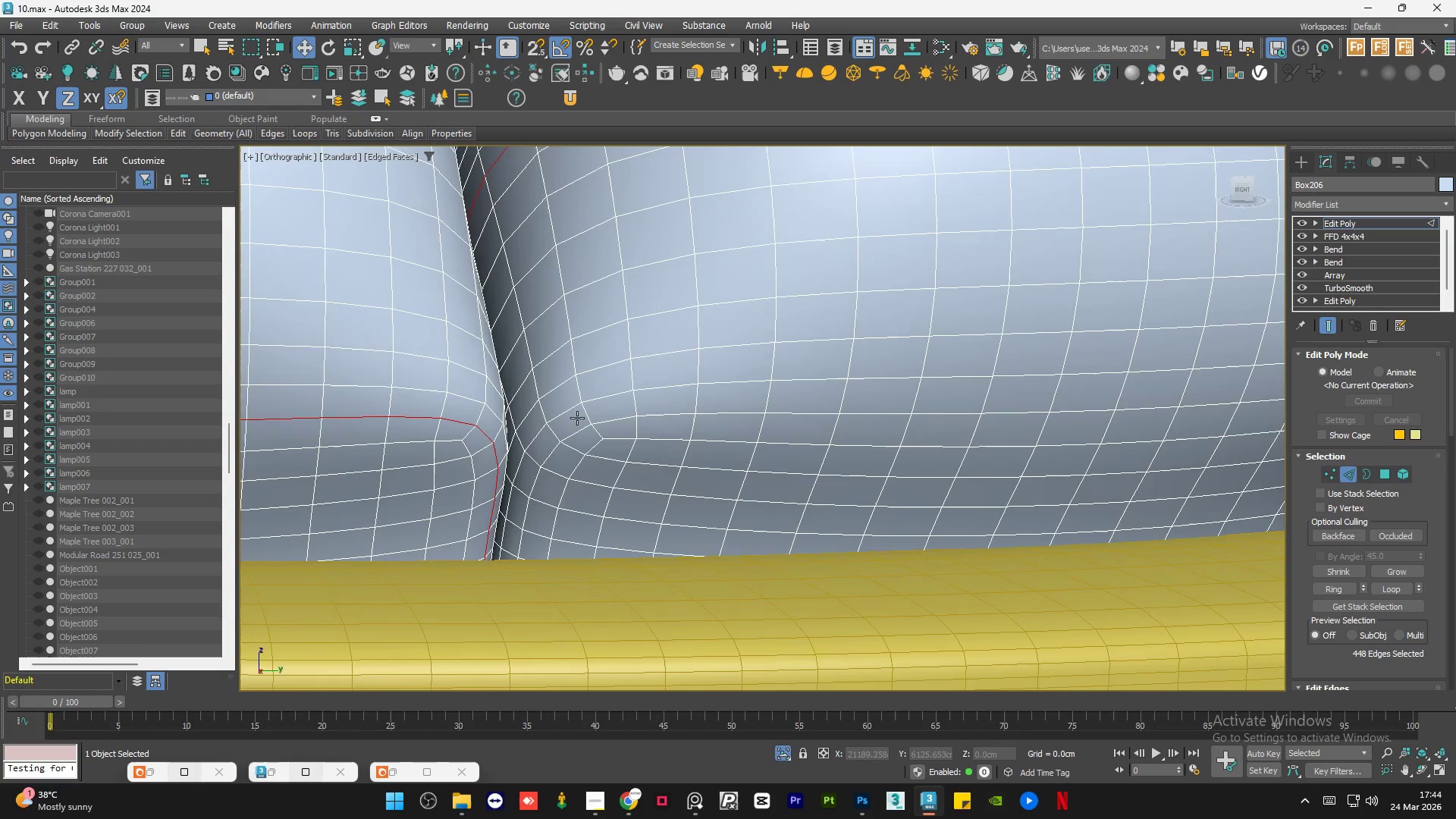 
left_click([594, 403])
 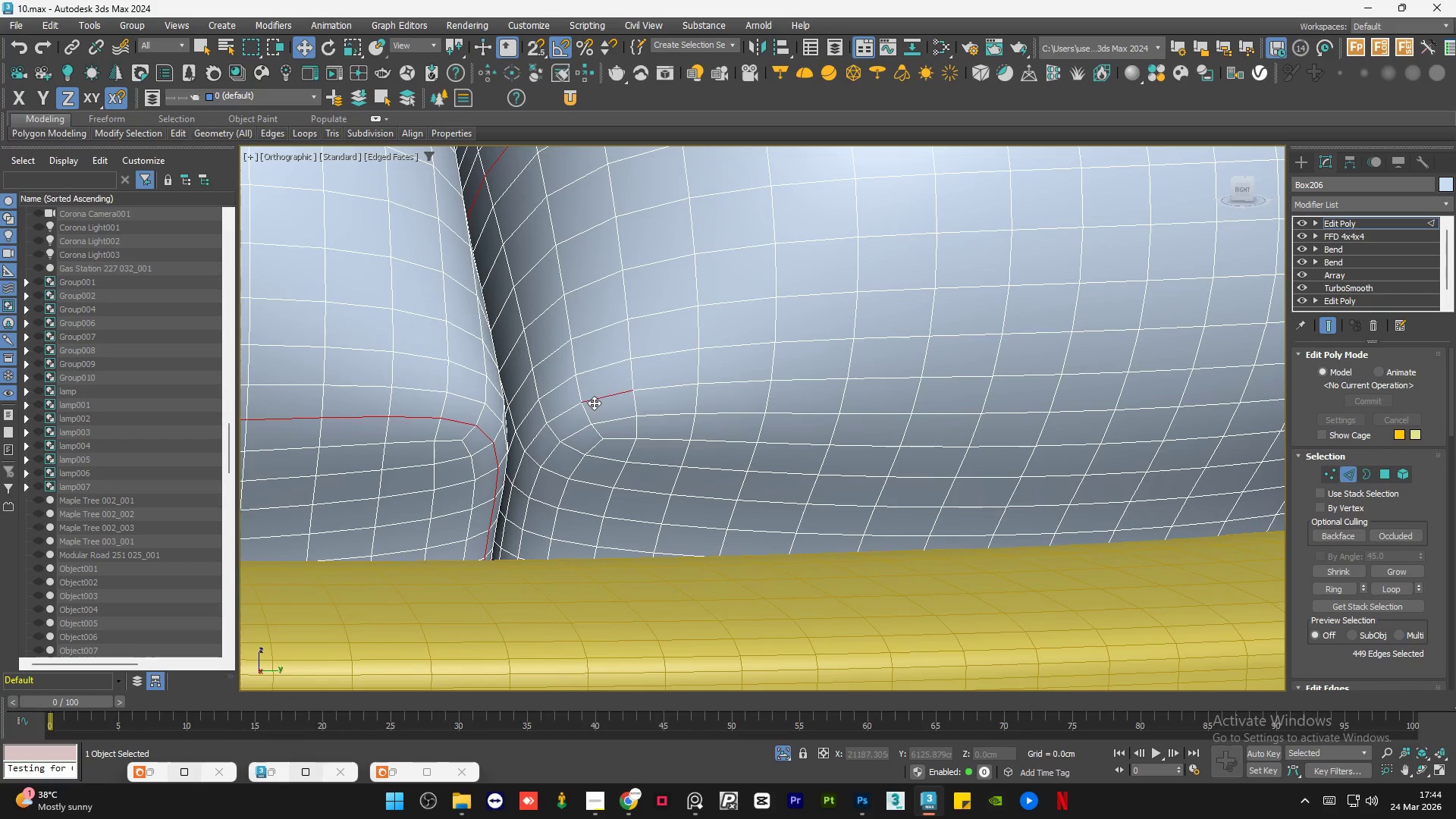 
double_click([594, 403])
 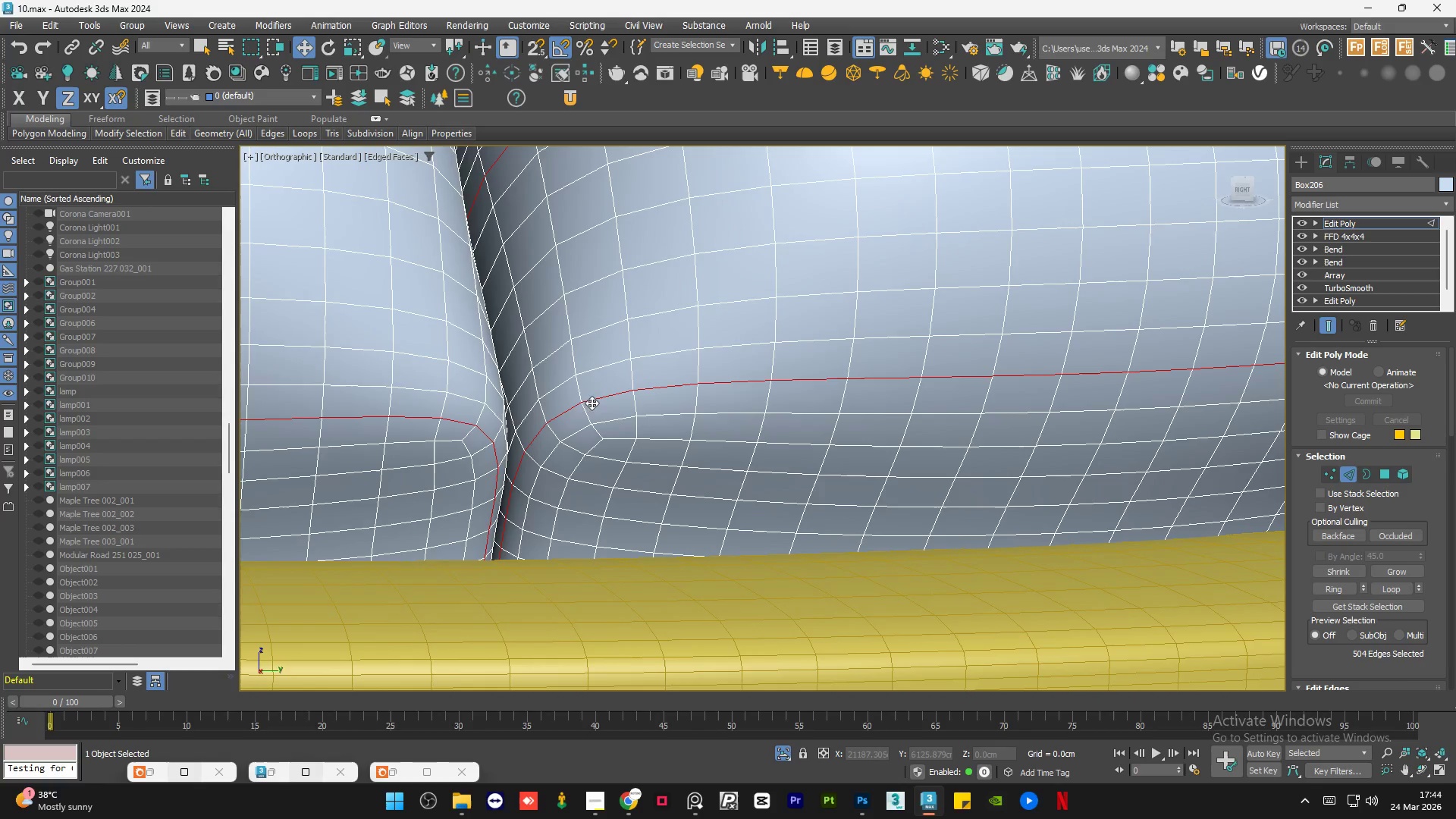 
hold_key(key=AltLeft, duration=0.64)
 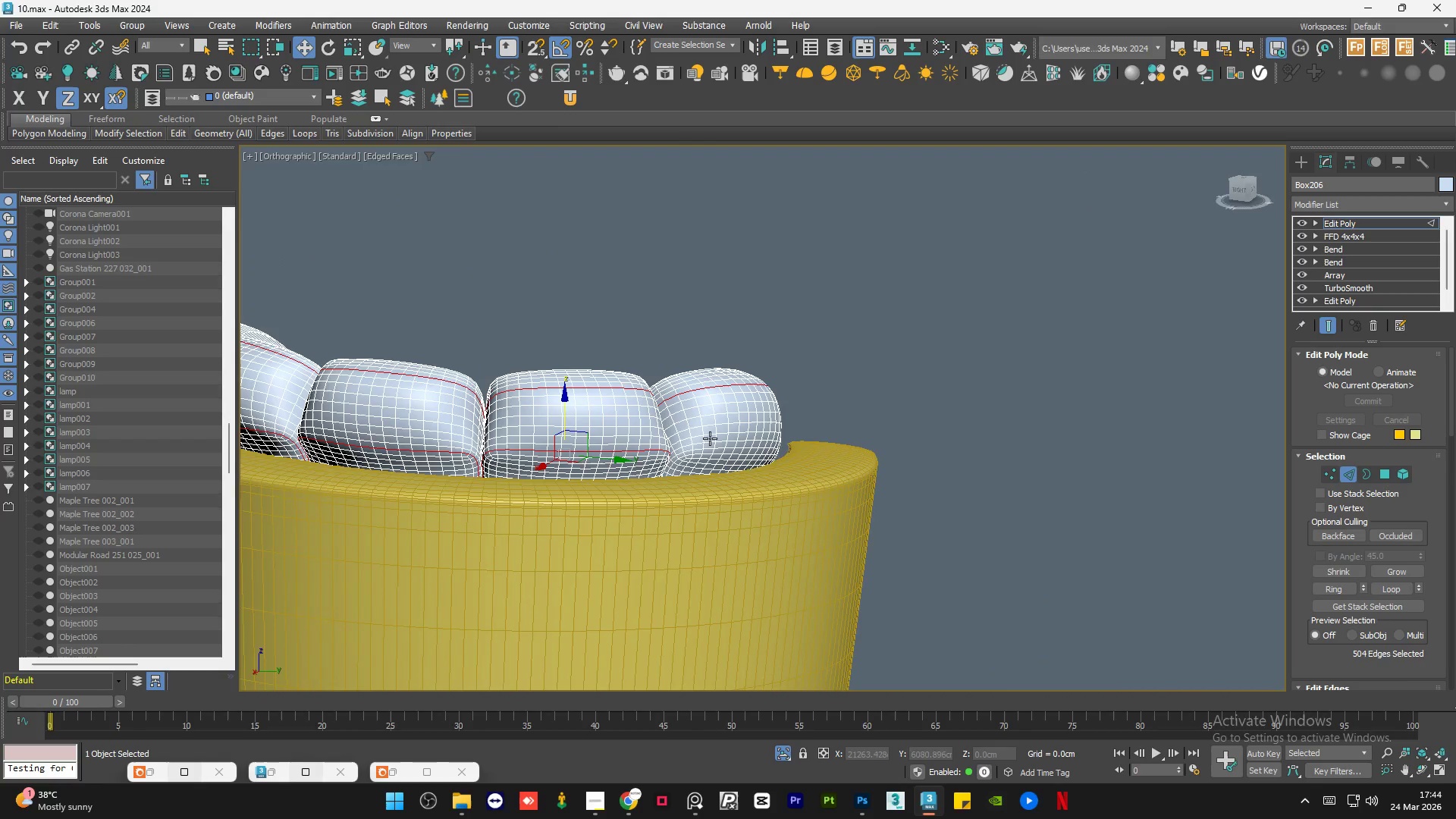 
scroll: coordinate [519, 447], scroll_direction: down, amount: 5.0
 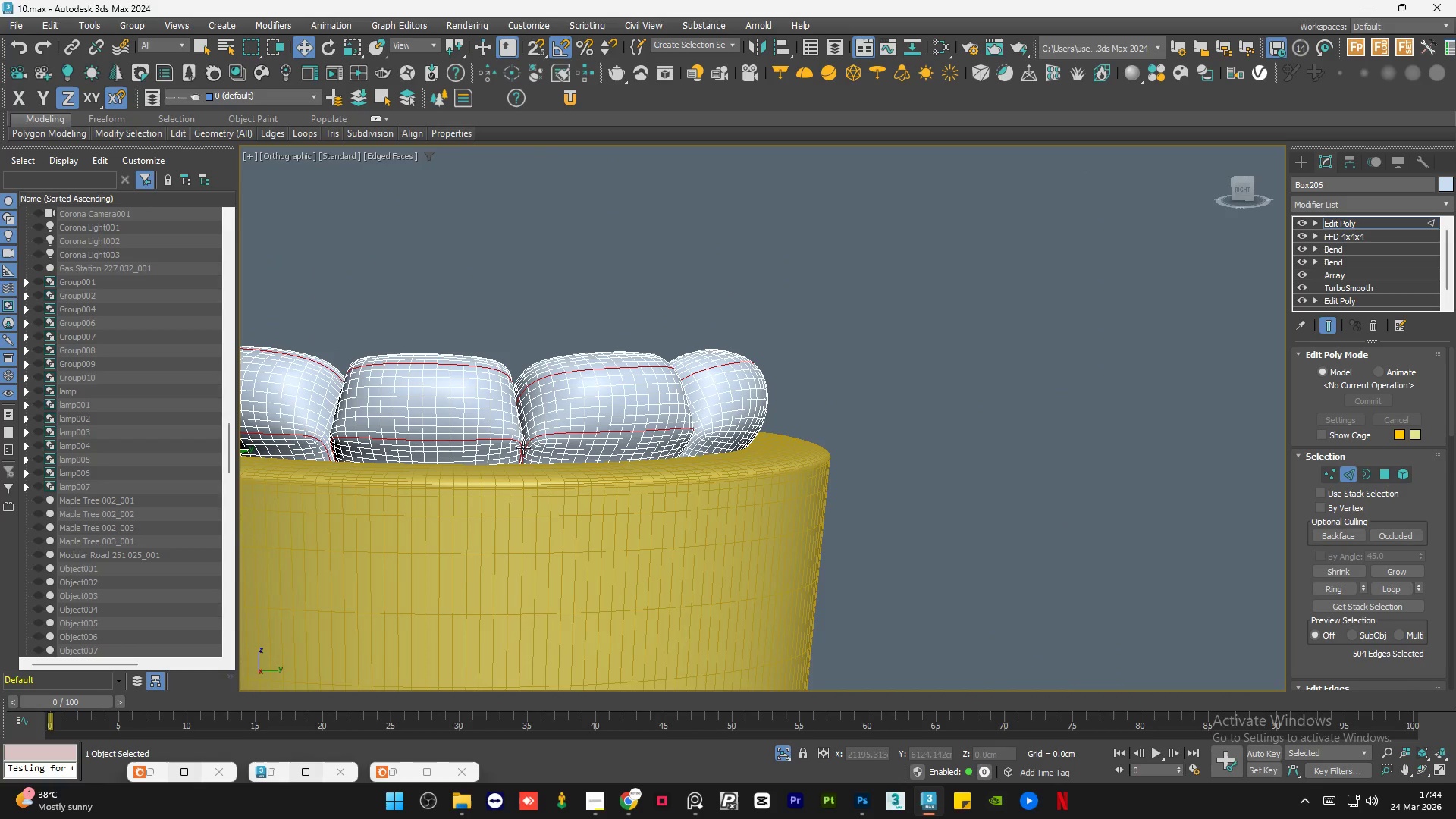 
scroll: coordinate [696, 445], scroll_direction: up, amount: 5.0
 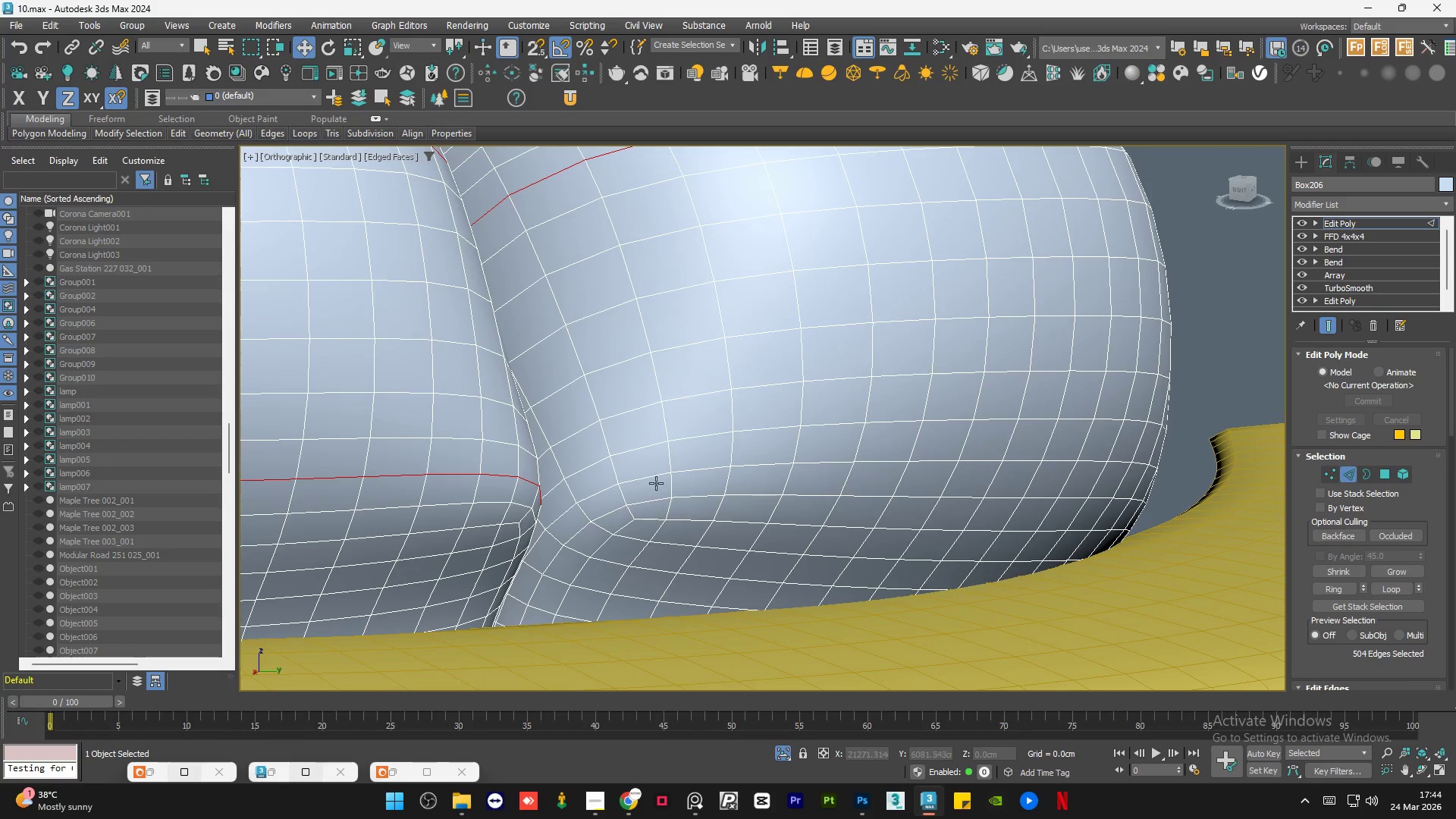 
hold_key(key=ControlLeft, duration=0.67)
double_click([647, 501])
 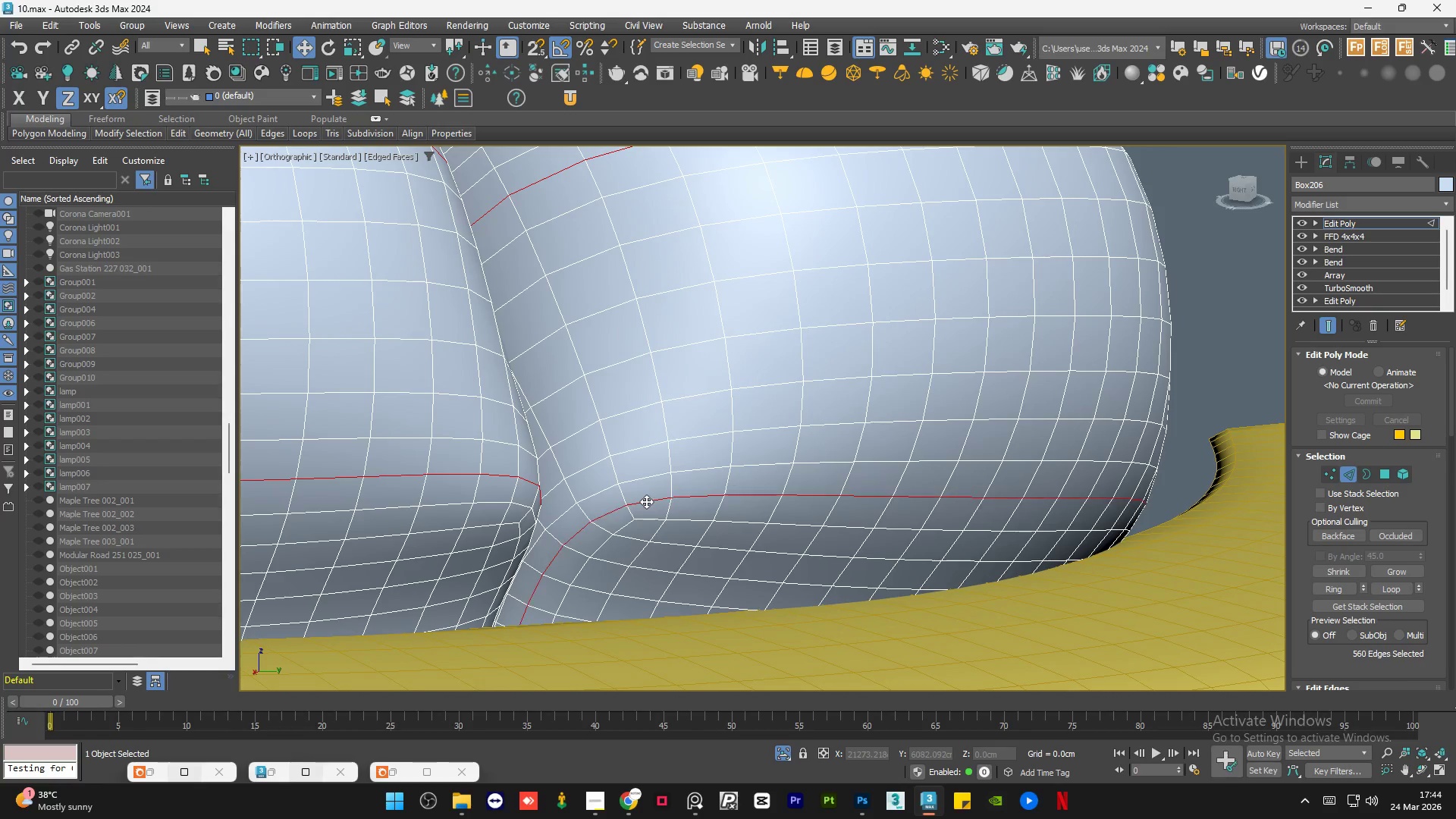 
hold_key(key=ControlLeft, duration=2.25)
hold_key(key=AltLeft, duration=1.17)
scroll: coordinate [631, 435], scroll_direction: down, amount: 3.0
 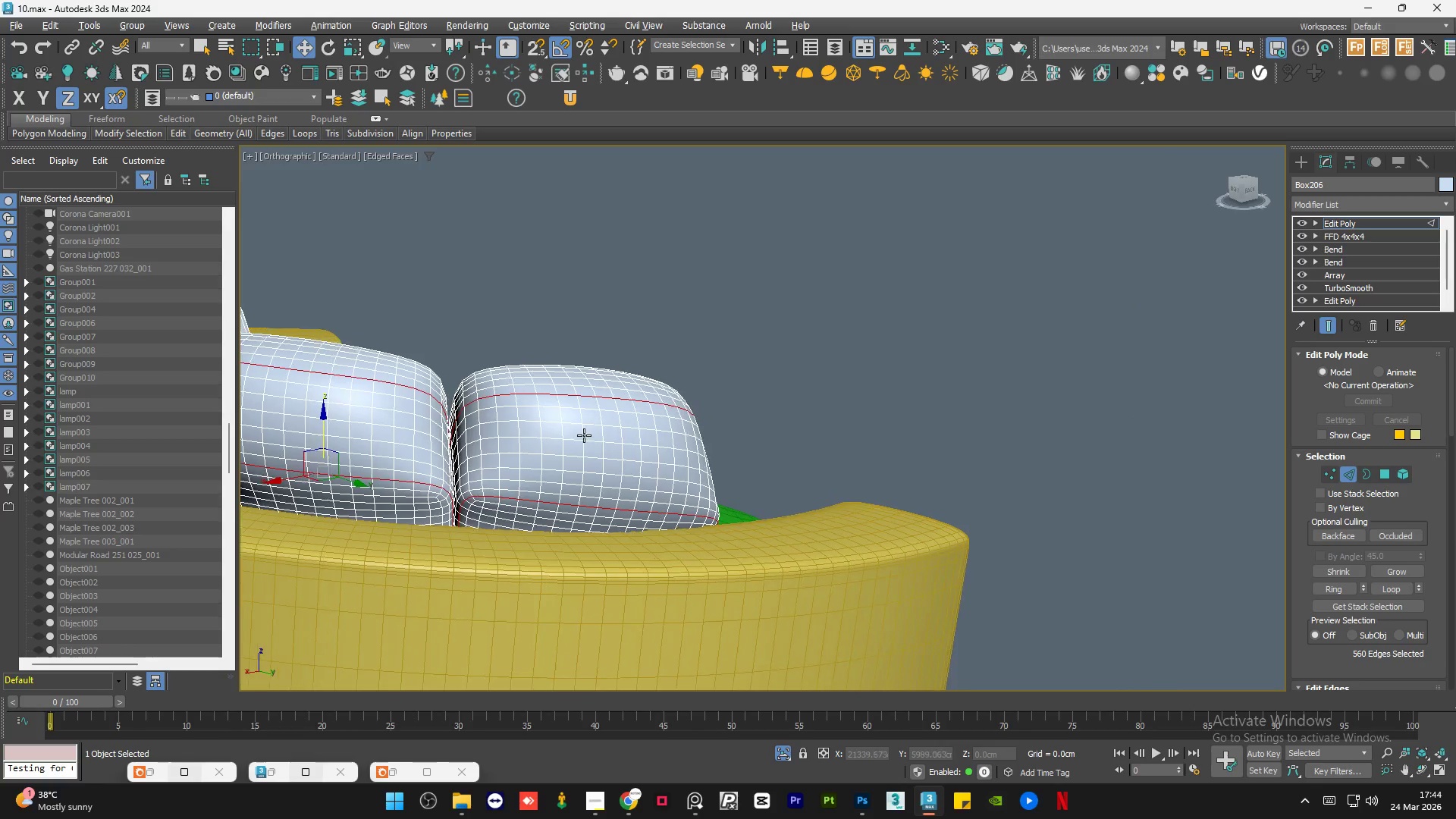 
hold_key(key=ControlLeft, duration=0.83)
left_click([598, 447])
 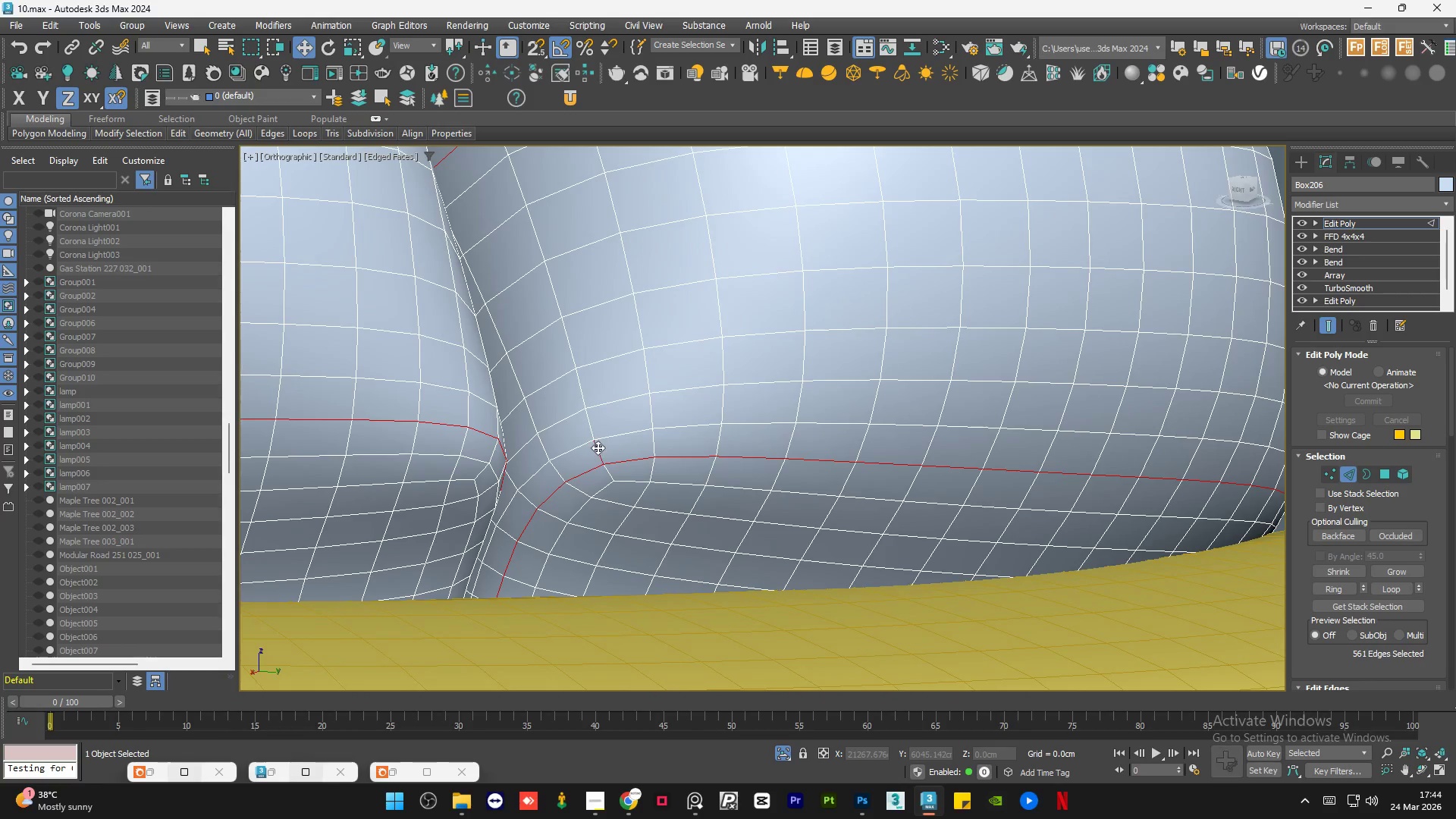 
scroll: coordinate [579, 457], scroll_direction: up, amount: 4.0
 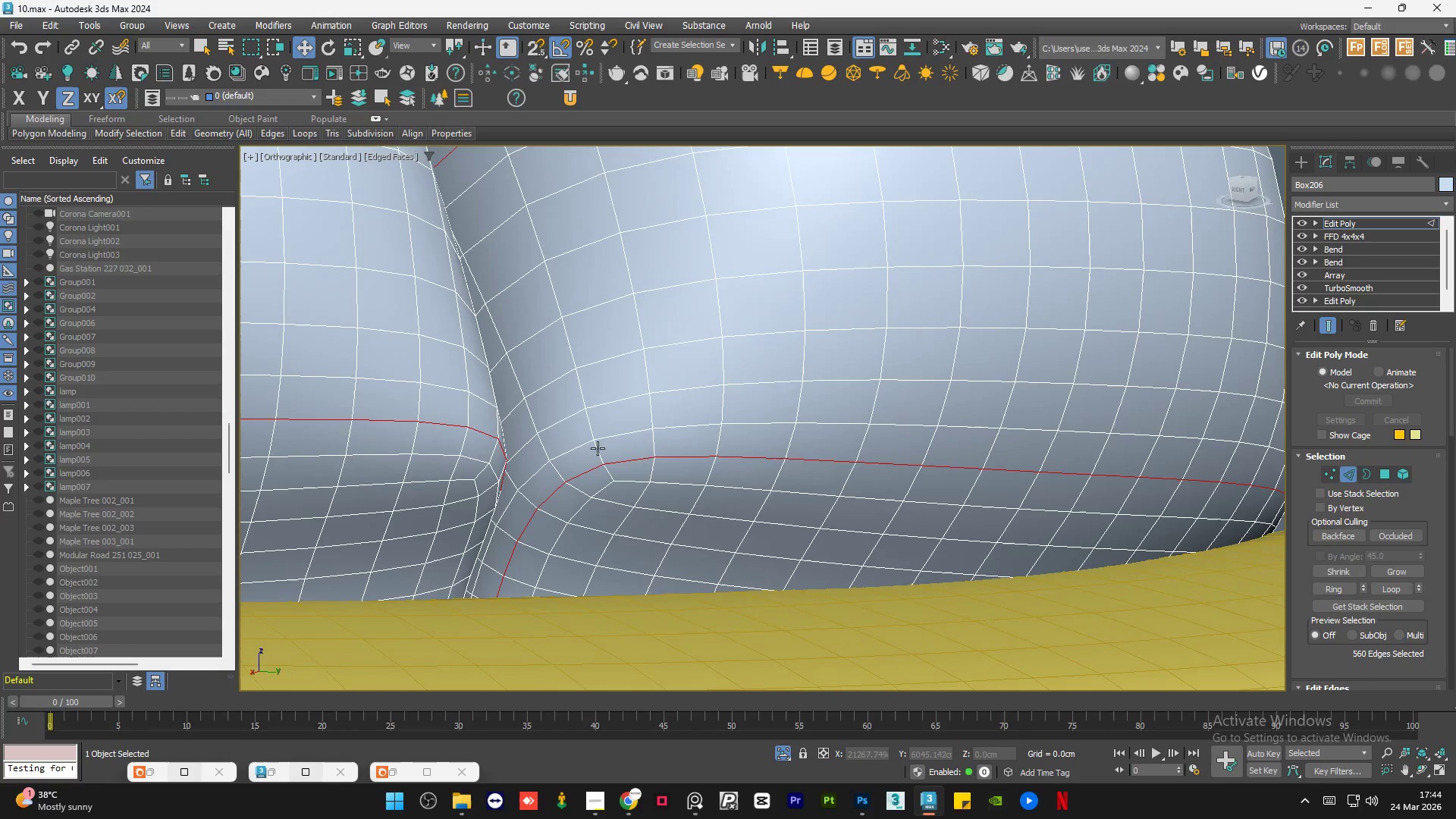 
double_click([598, 447])
 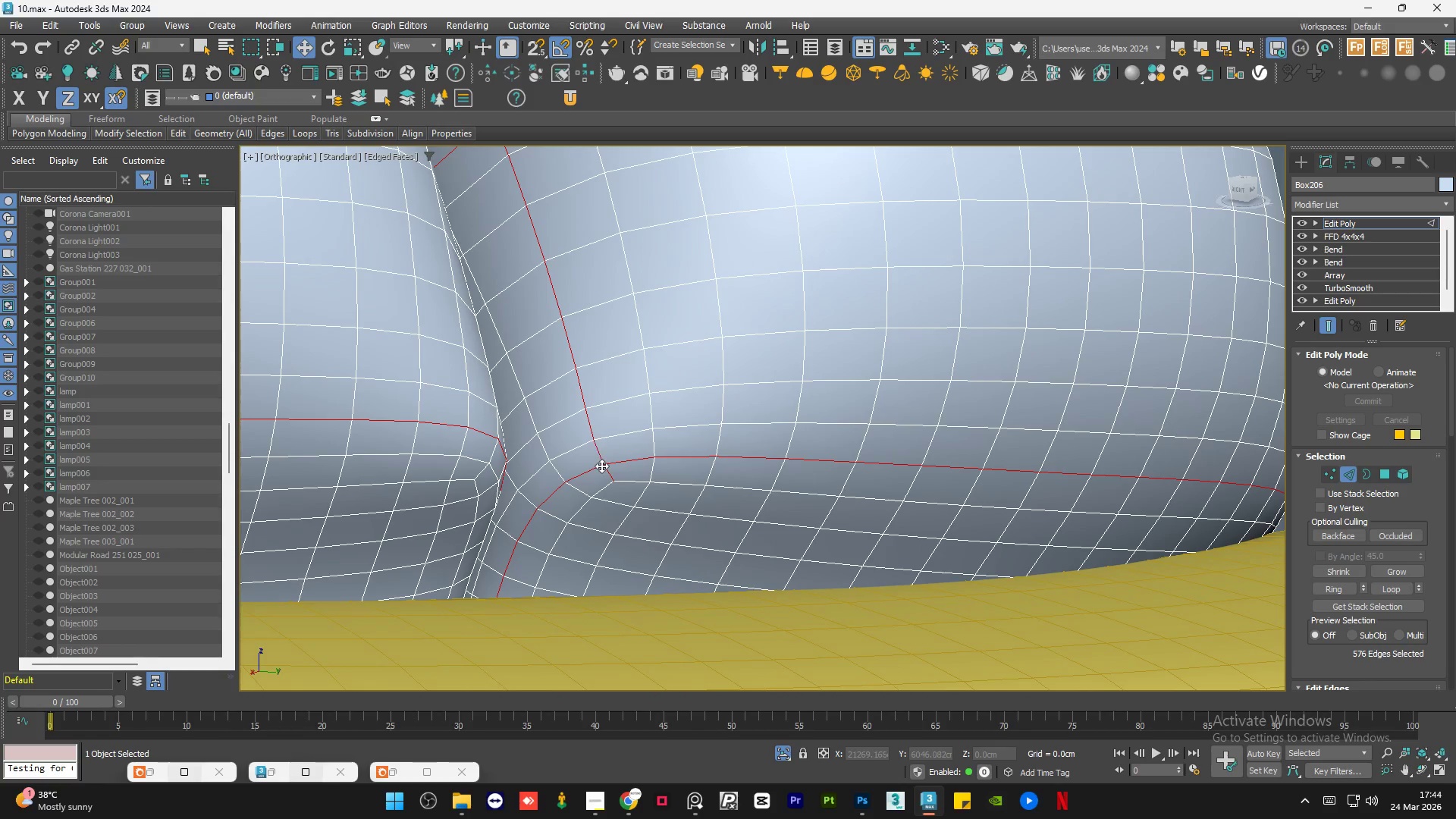 
hold_key(key=AltLeft, duration=0.47)
left_click([607, 472])
 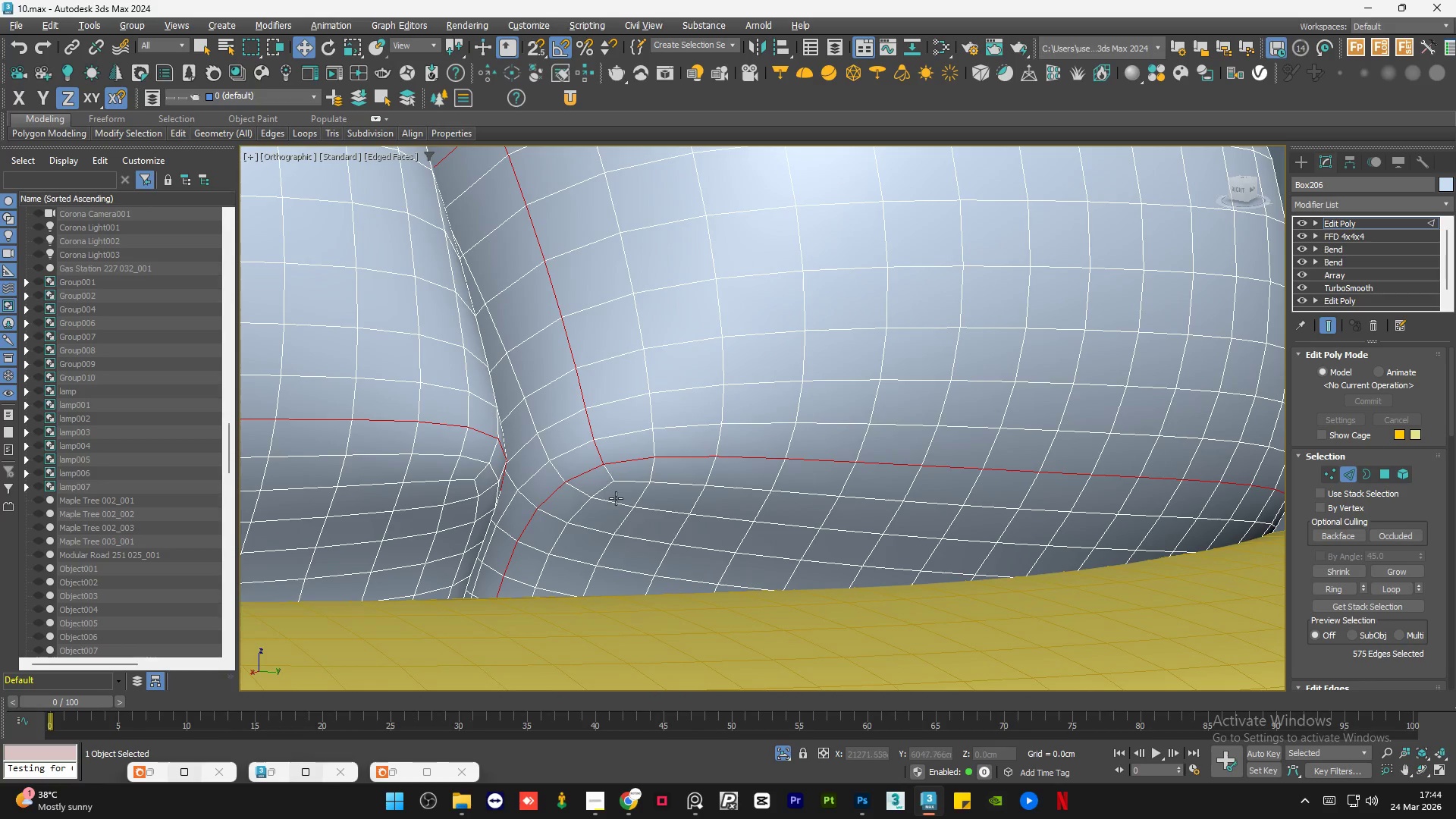 
key(Alt+AltLeft)
 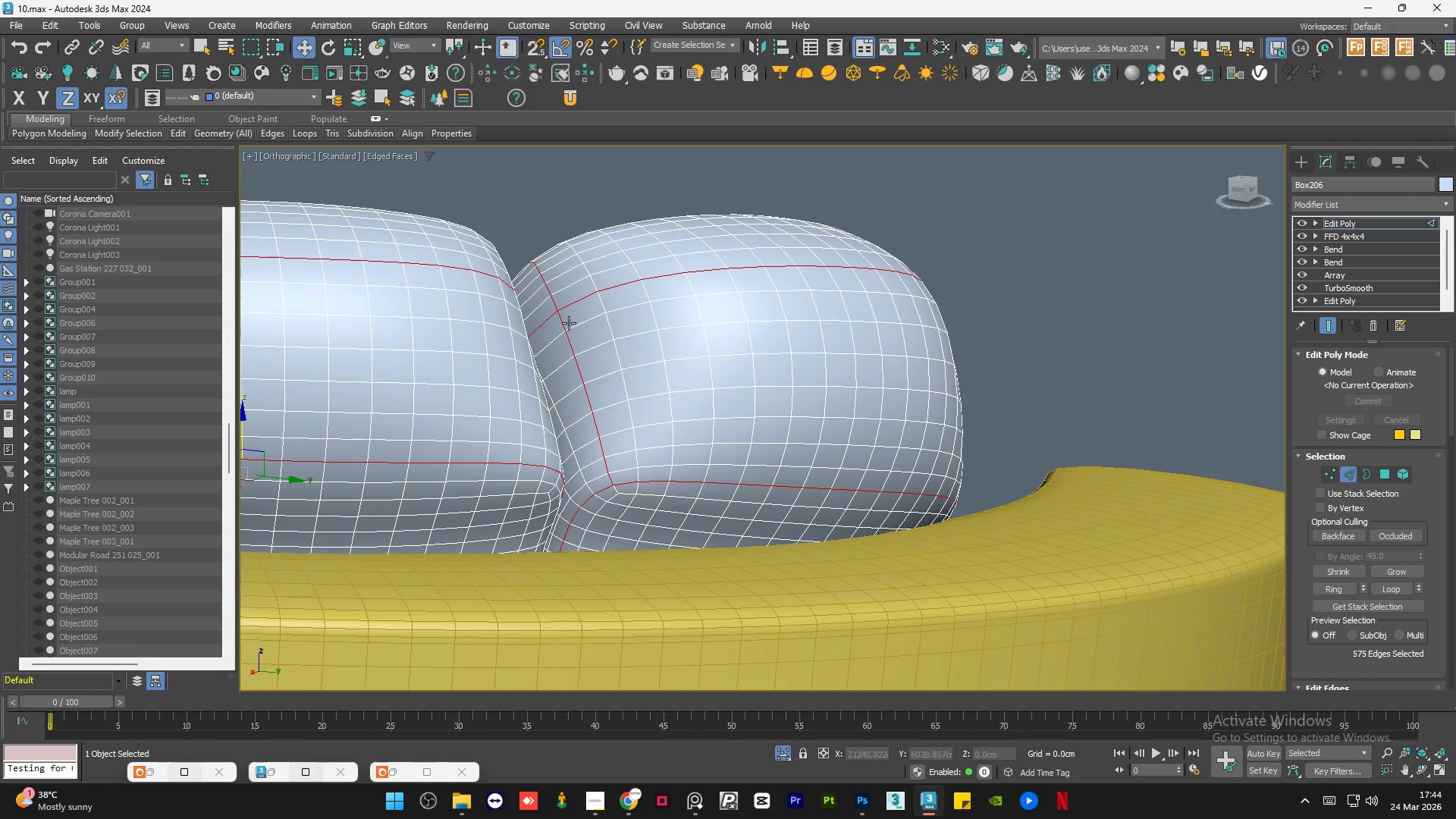 
scroll: coordinate [623, 506], scroll_direction: down, amount: 2.0
 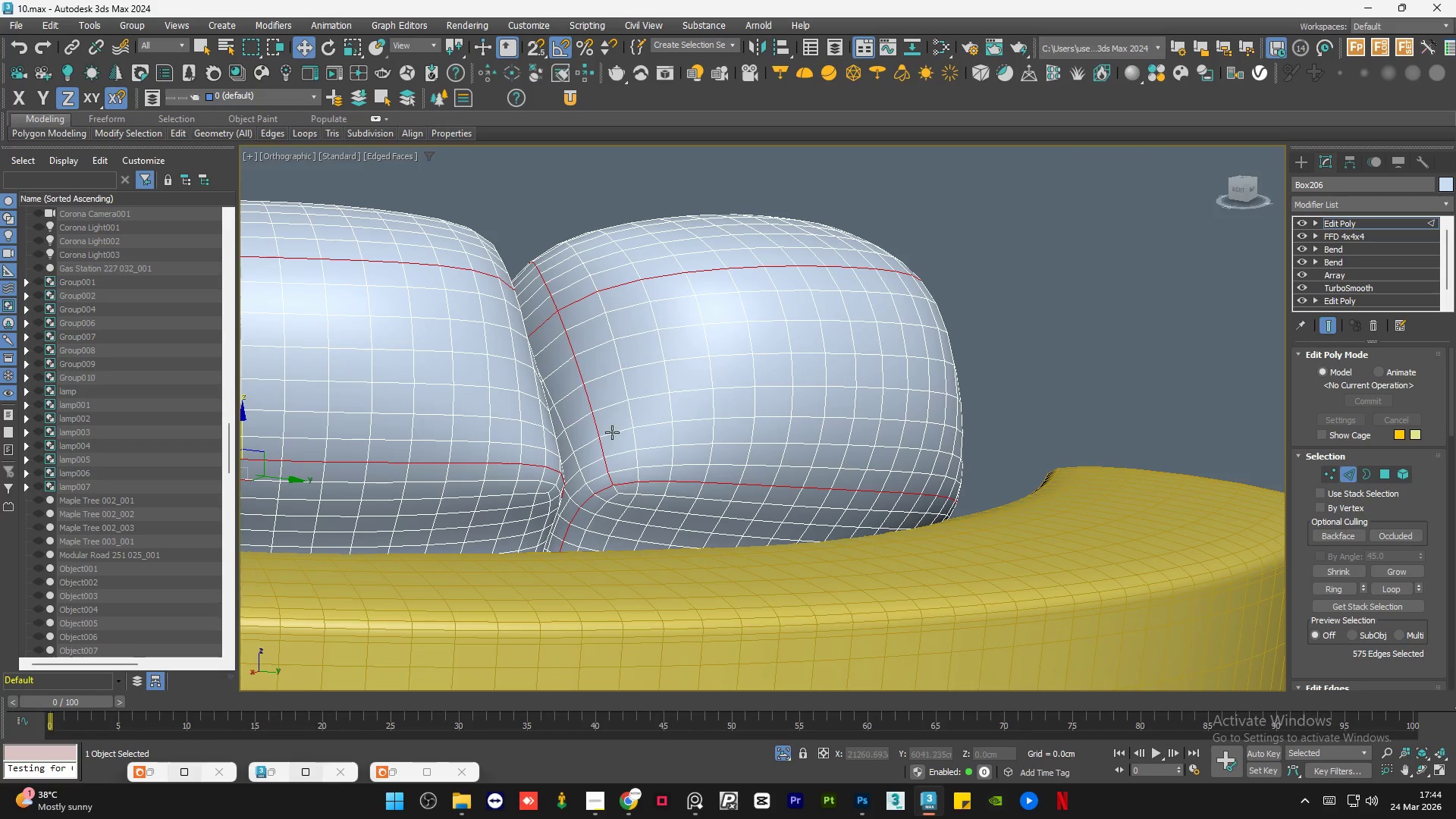 
hold_key(key=AltLeft, duration=1.3)
 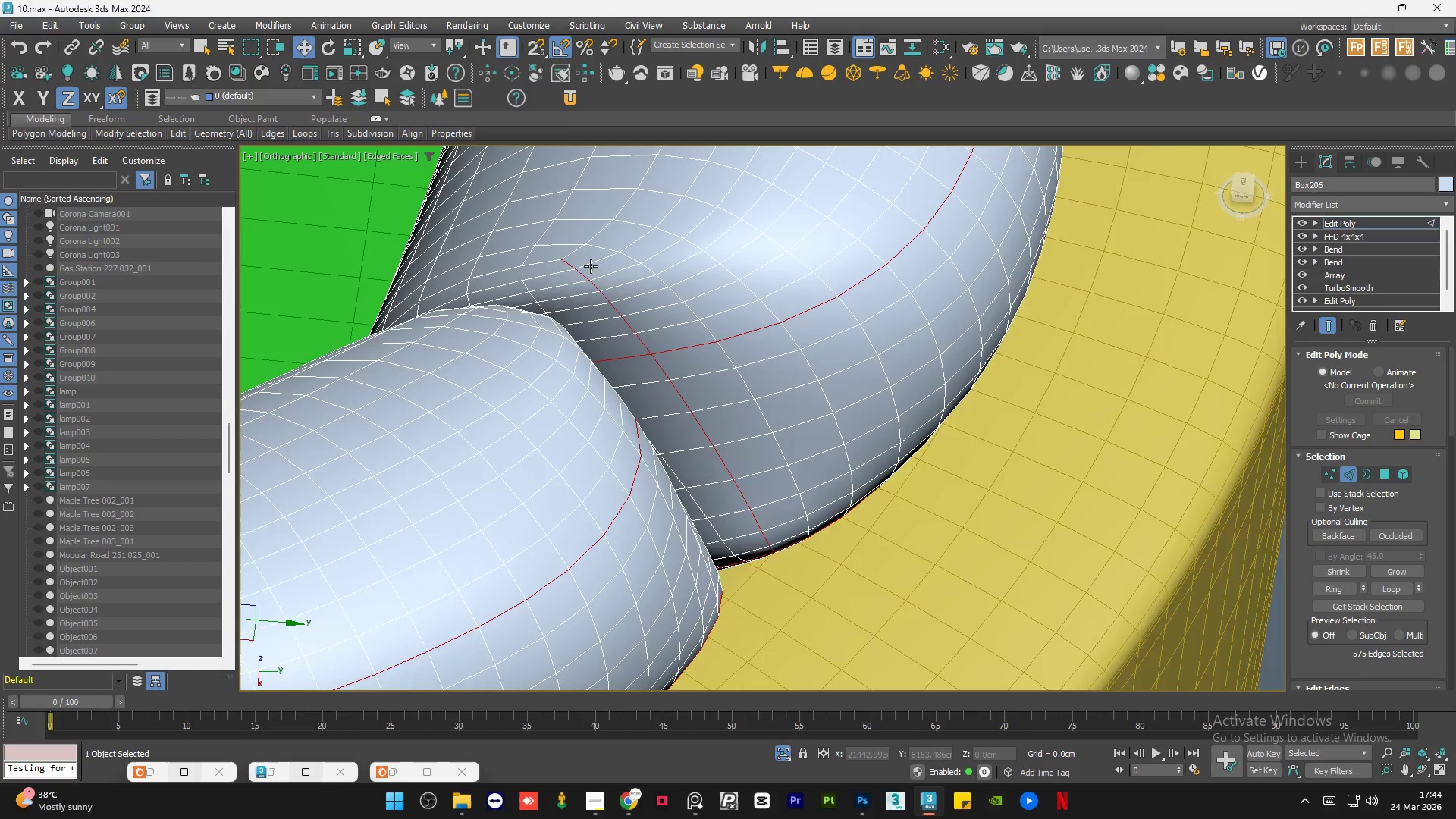 
hold_key(key=AltLeft, duration=1.27)
scroll: coordinate [592, 266], scroll_direction: up, amount: 2.0
 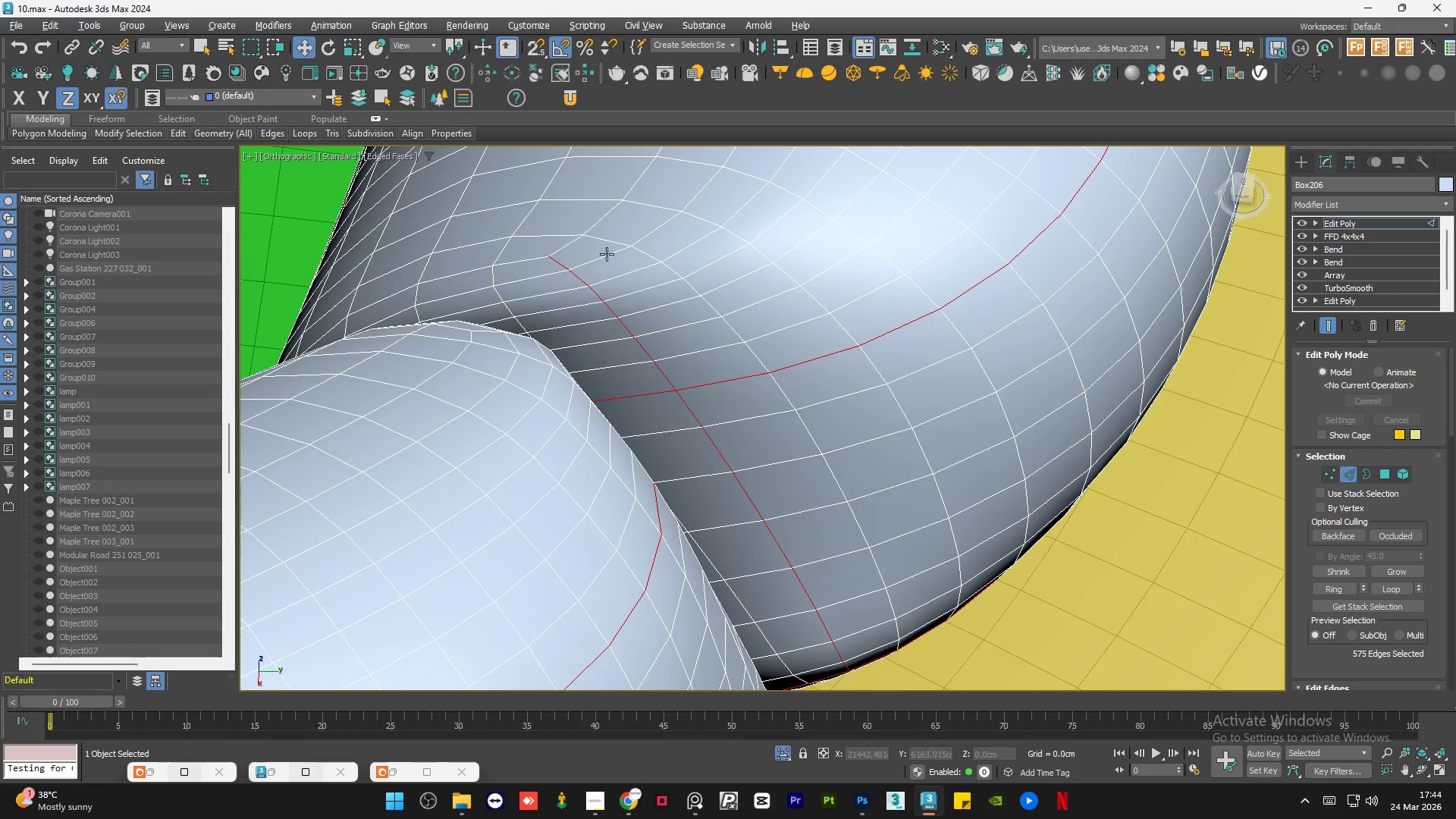 
hold_key(key=AltLeft, duration=1.5)
left_click([561, 265])
 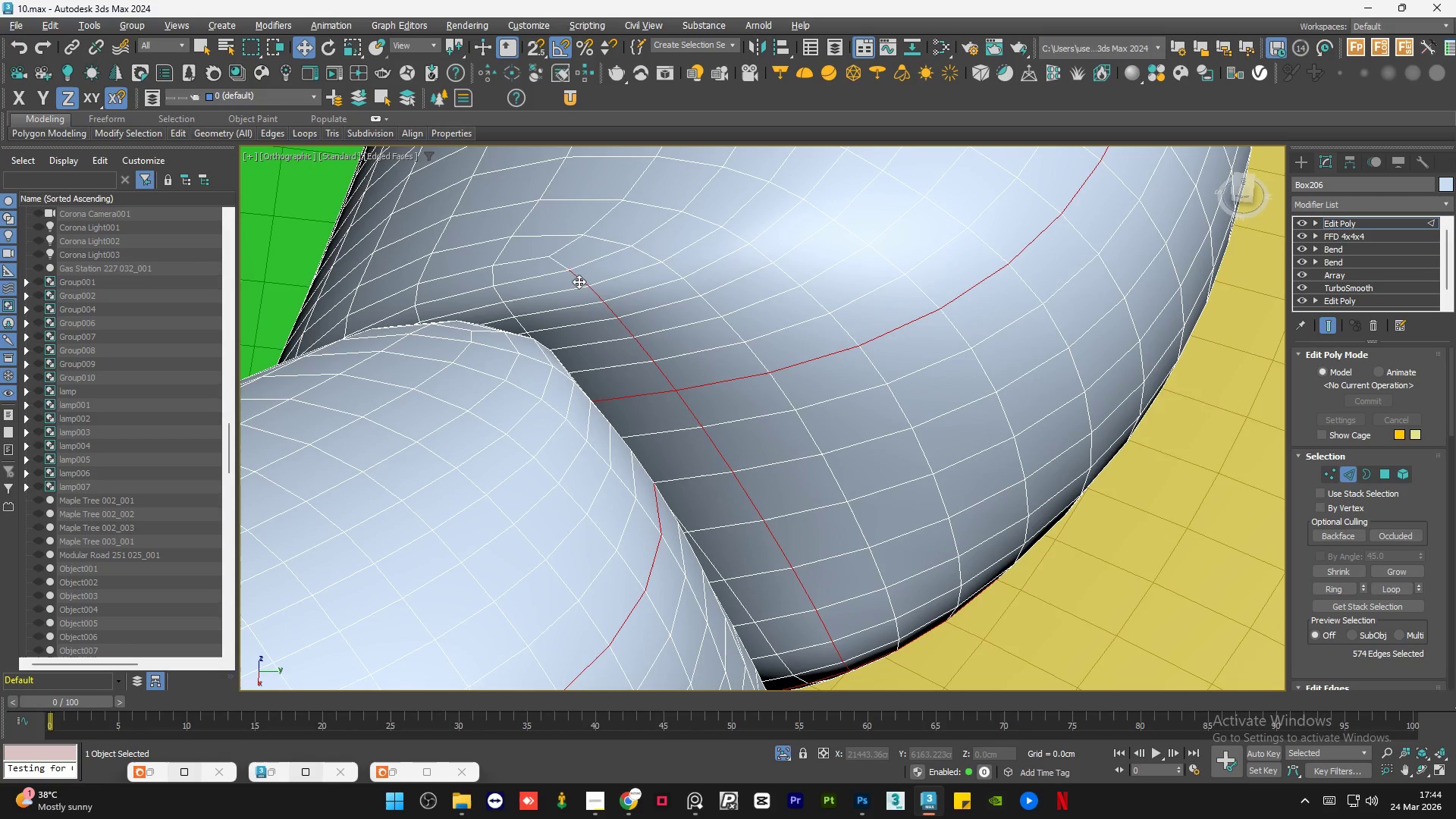 
double_click([581, 282])
 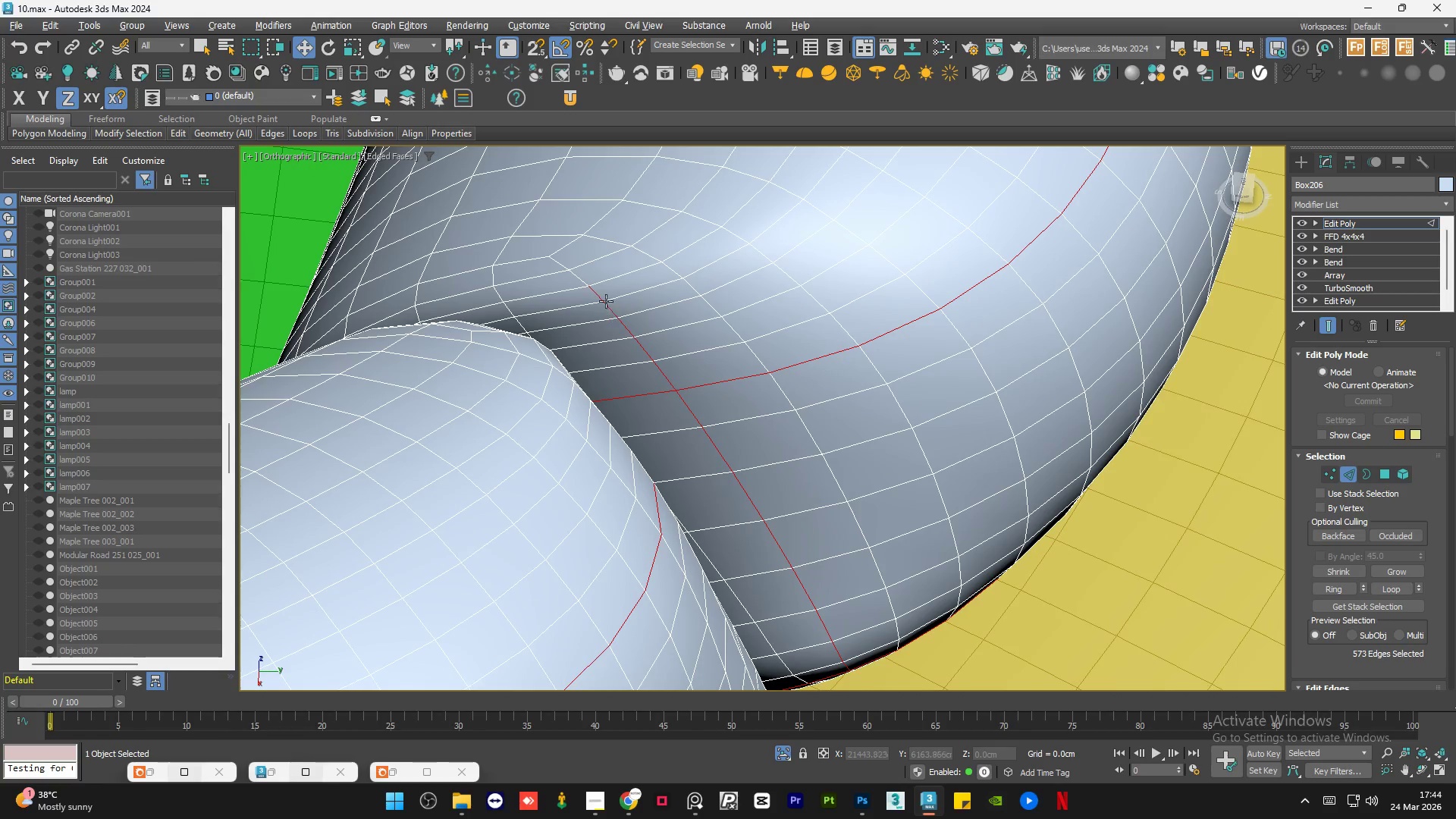 
left_click([600, 299])
 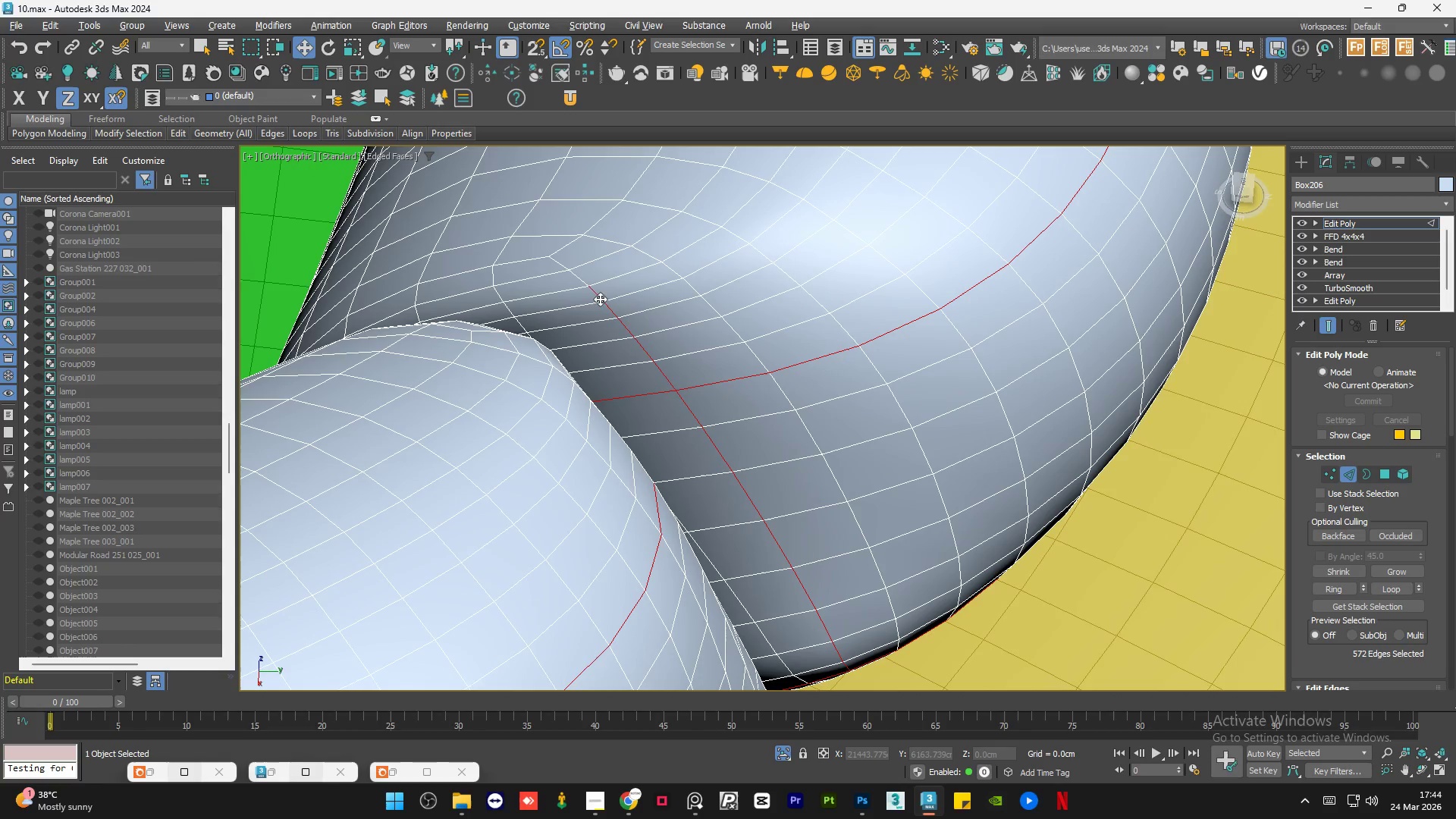 
hold_key(key=AltLeft, duration=1.51)
double_click([613, 313])
 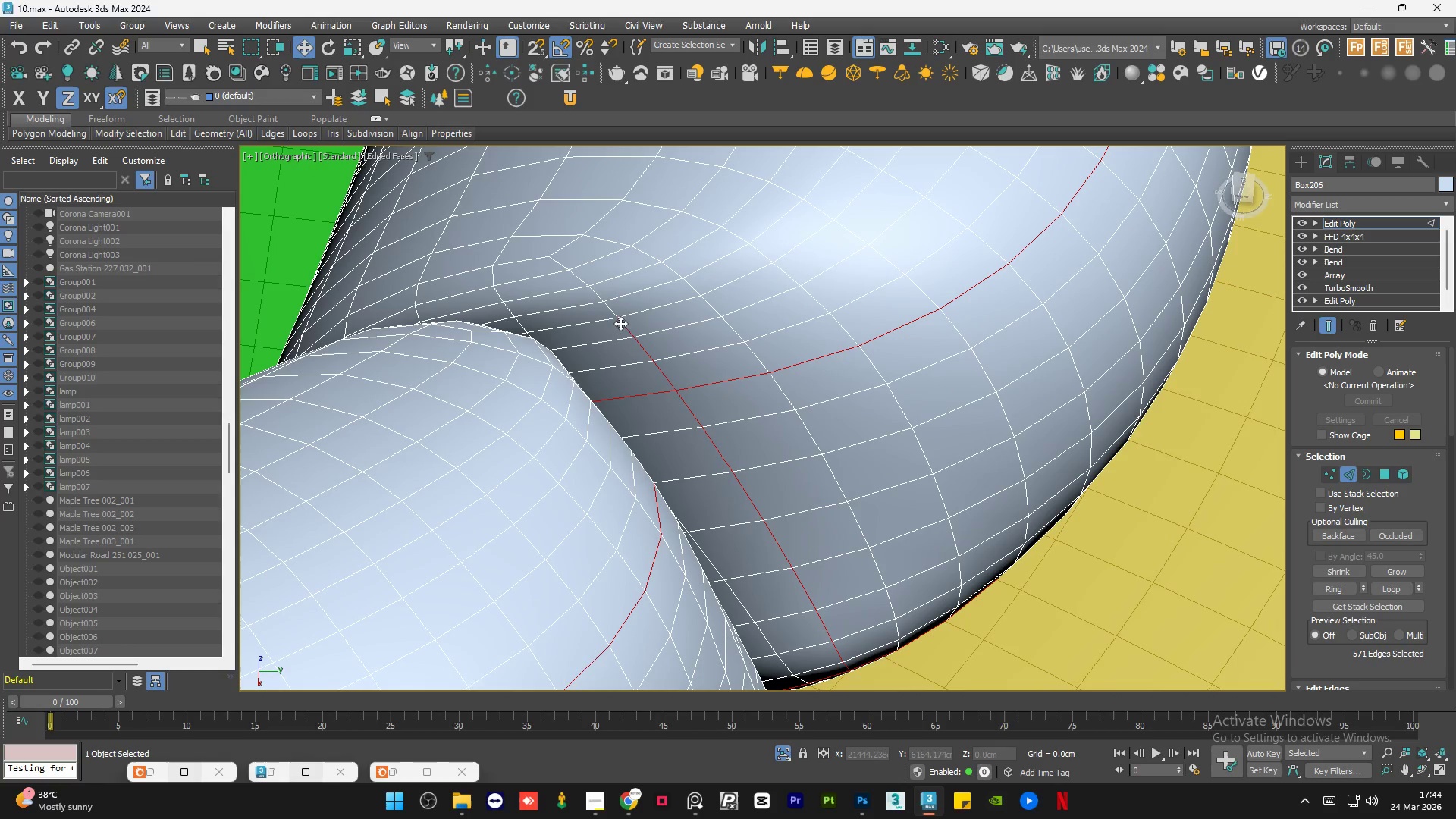 
triple_click([626, 328])
 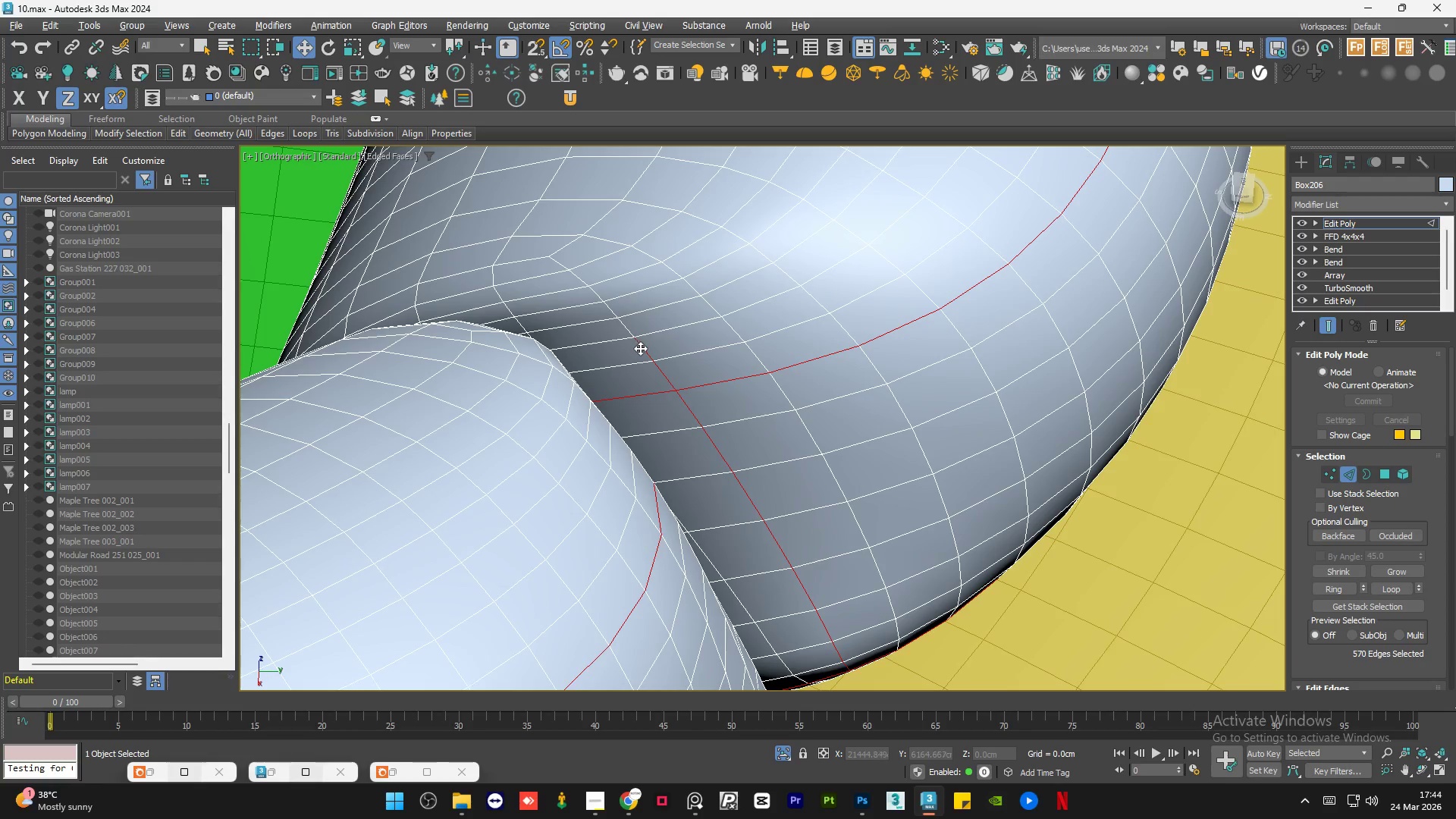 
hold_key(key=AltLeft, duration=0.39)
double_click([661, 369])
 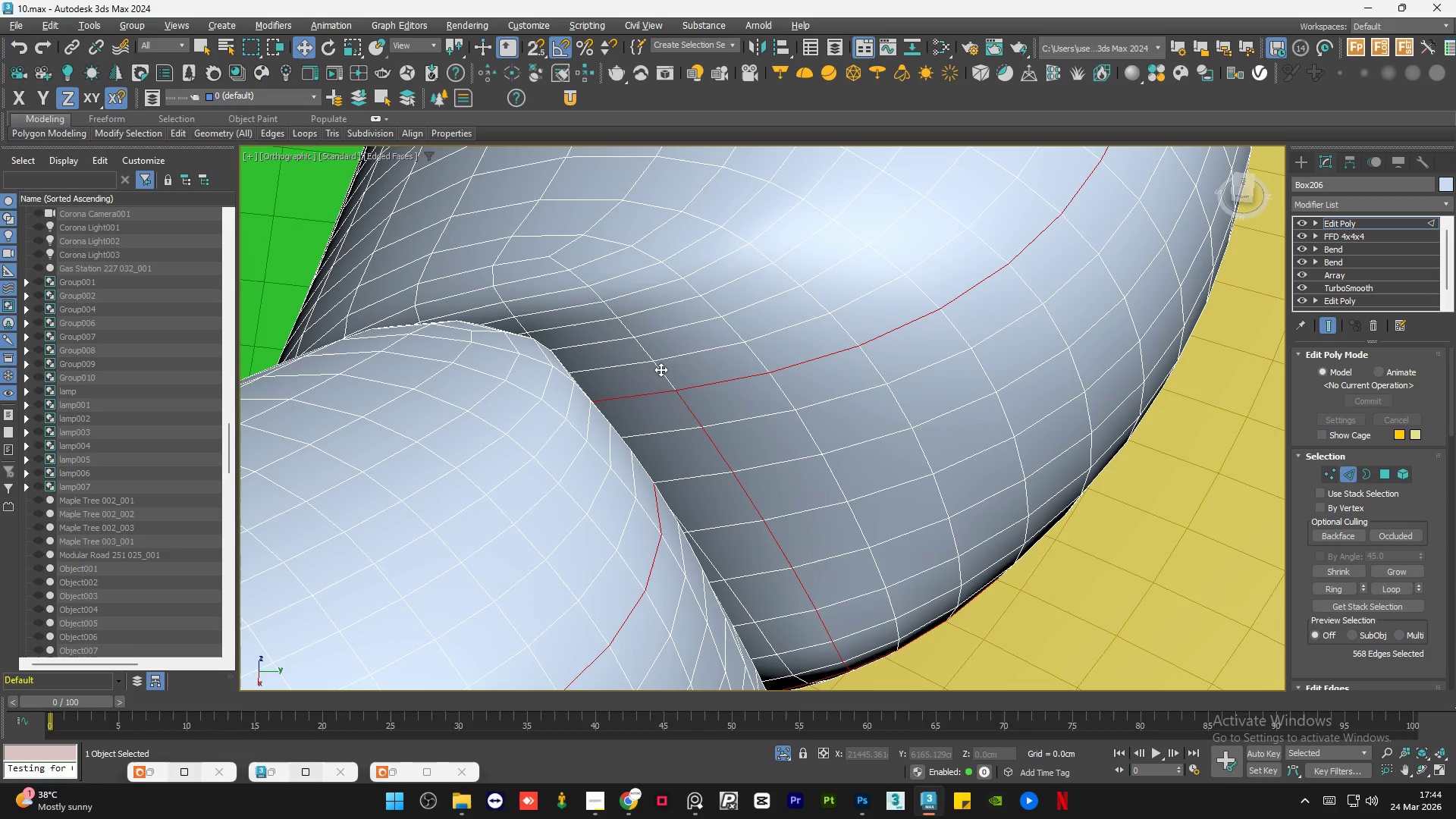 
key(Alt+Q)
 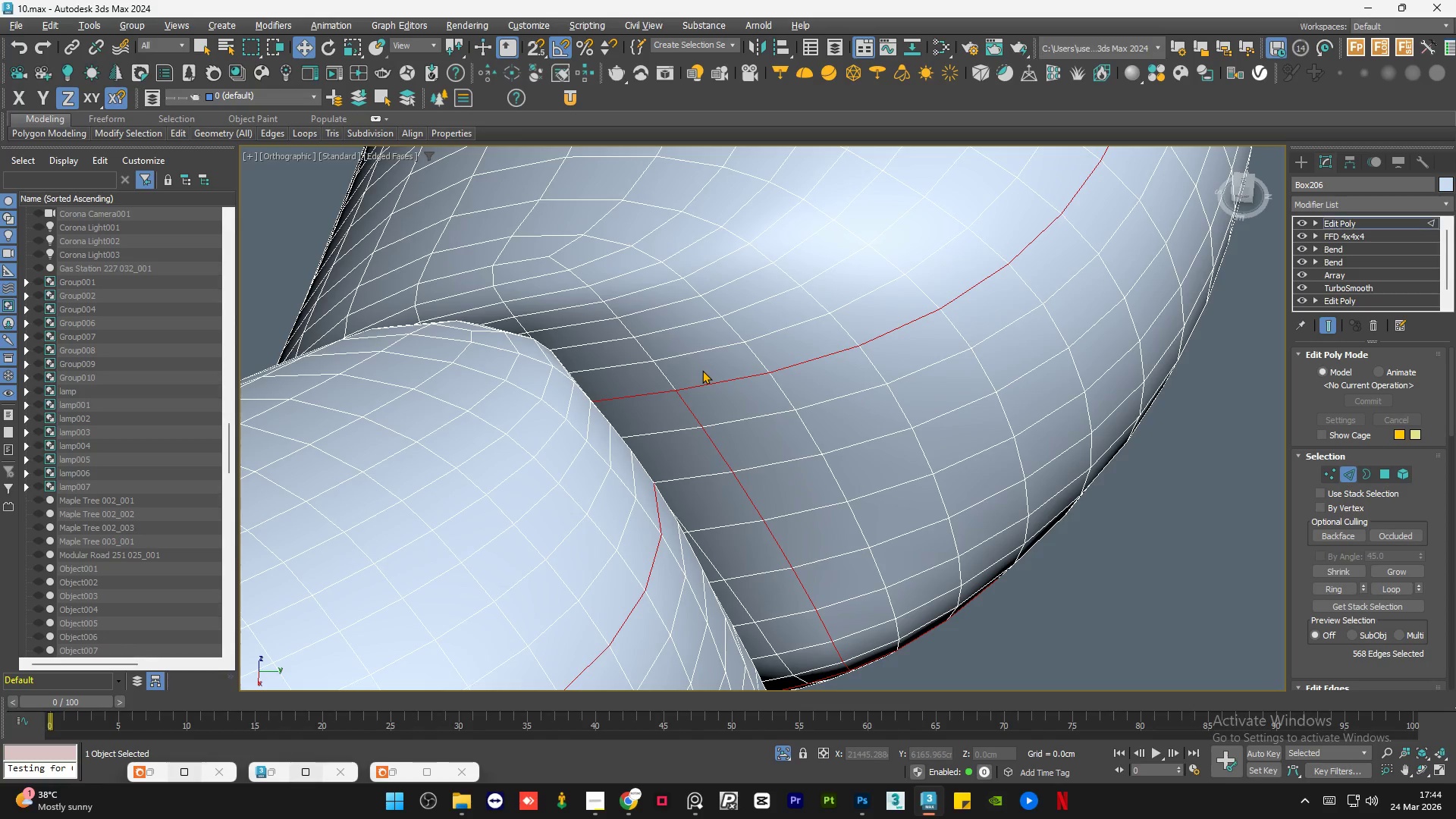 
hold_key(key=AltLeft, duration=1.5)
 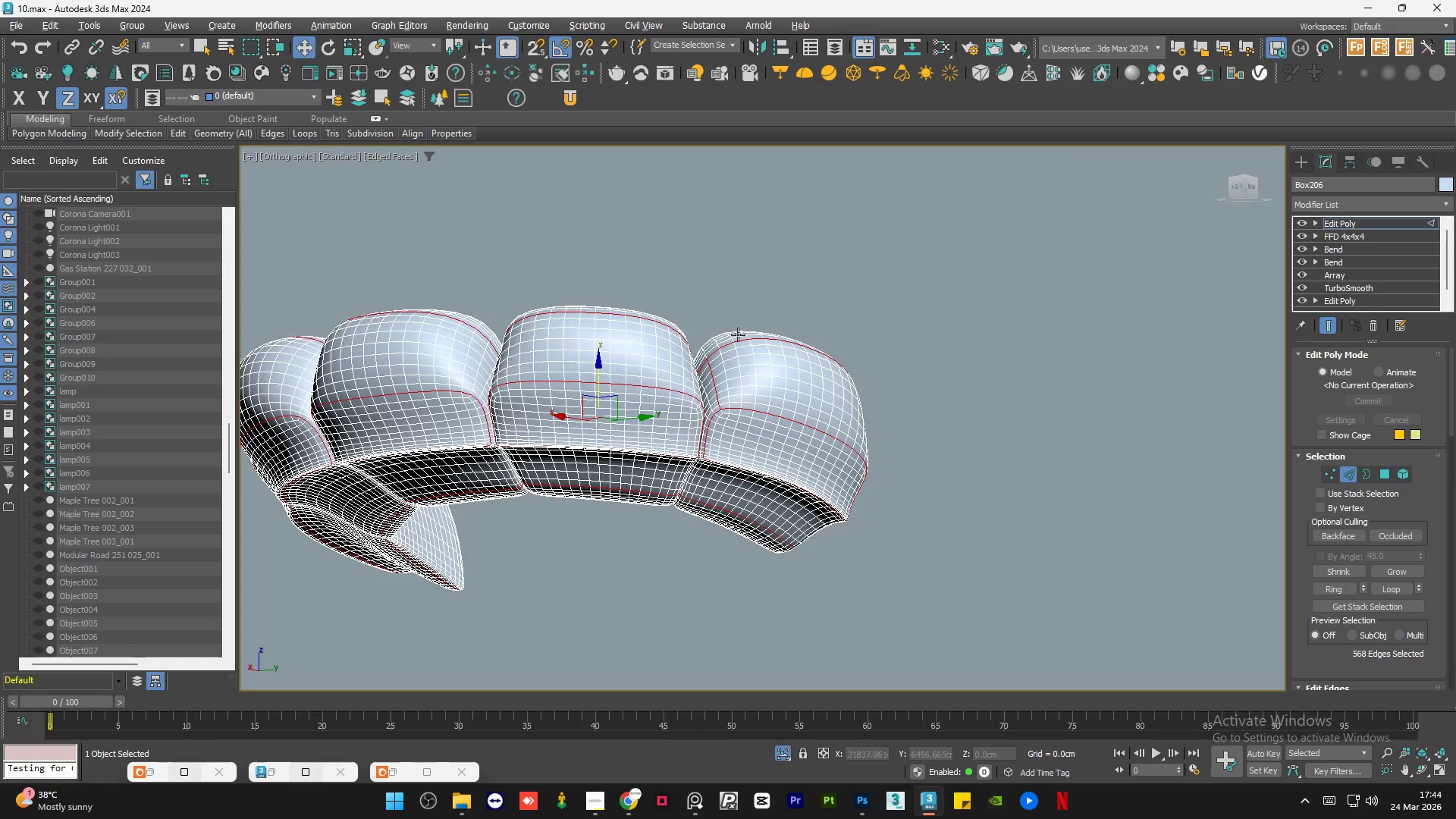 
scroll: coordinate [782, 425], scroll_direction: down, amount: 5.0
 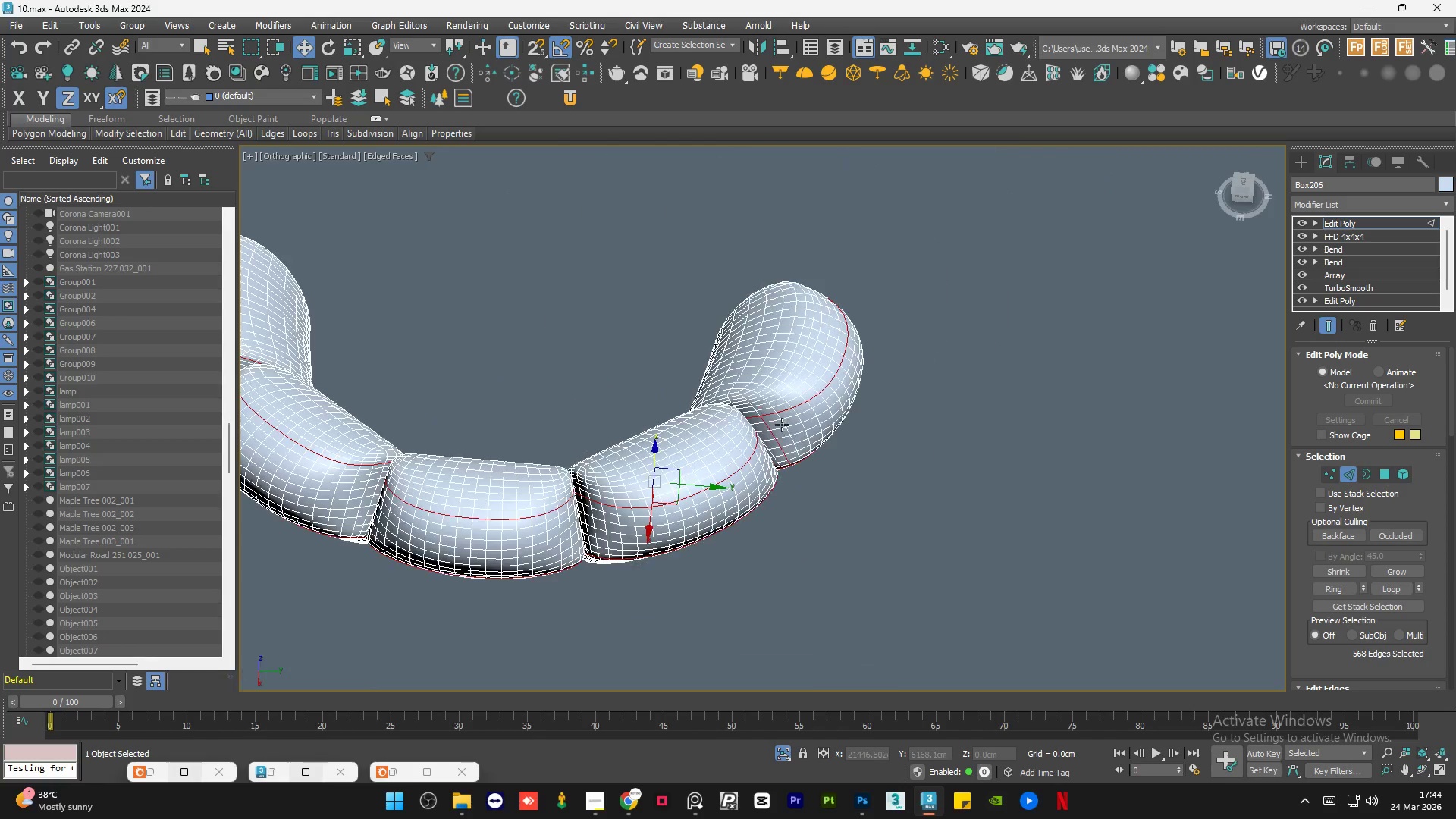 
key(Alt+AltLeft)
 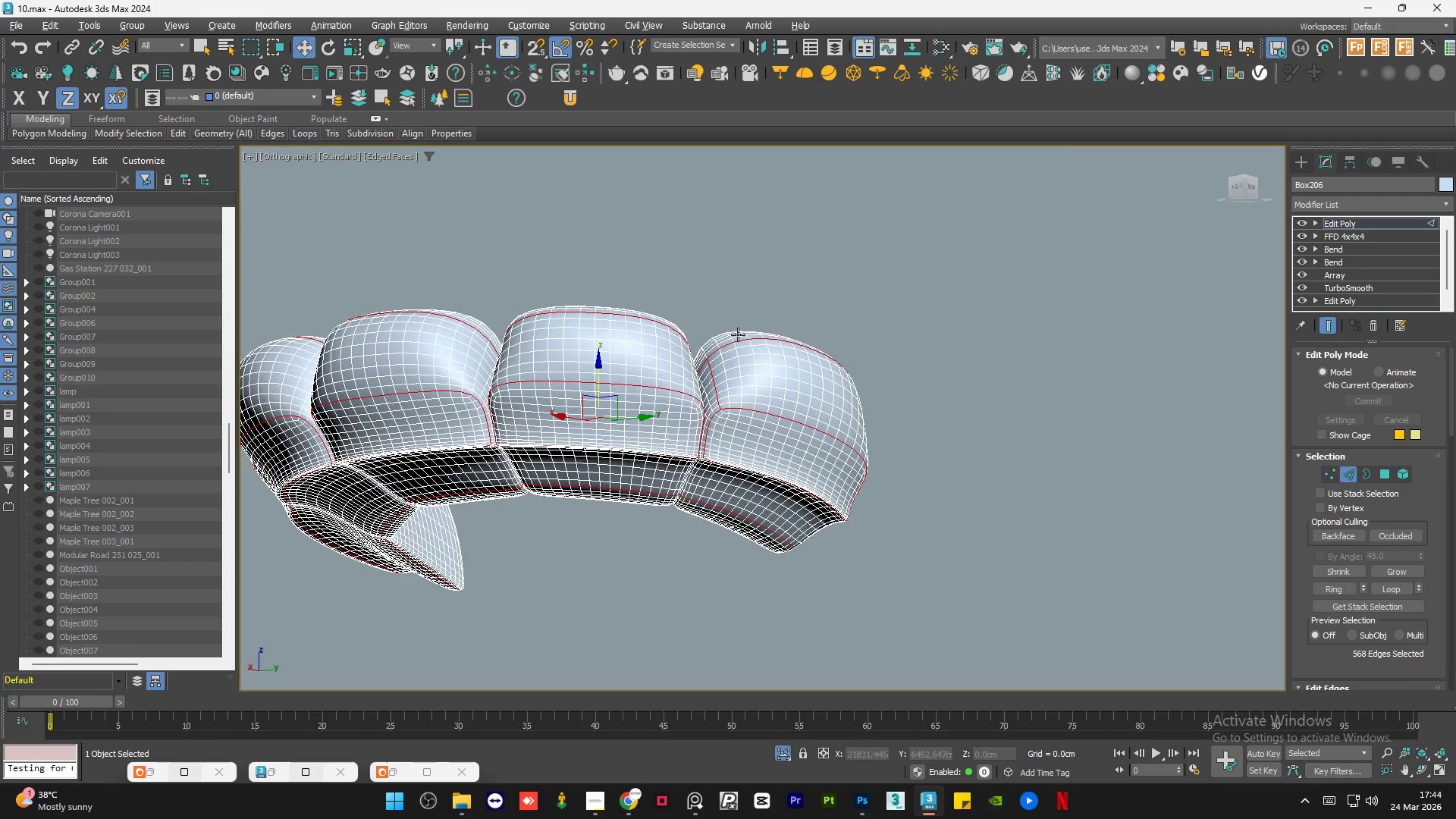 
key(Alt+AltLeft)
 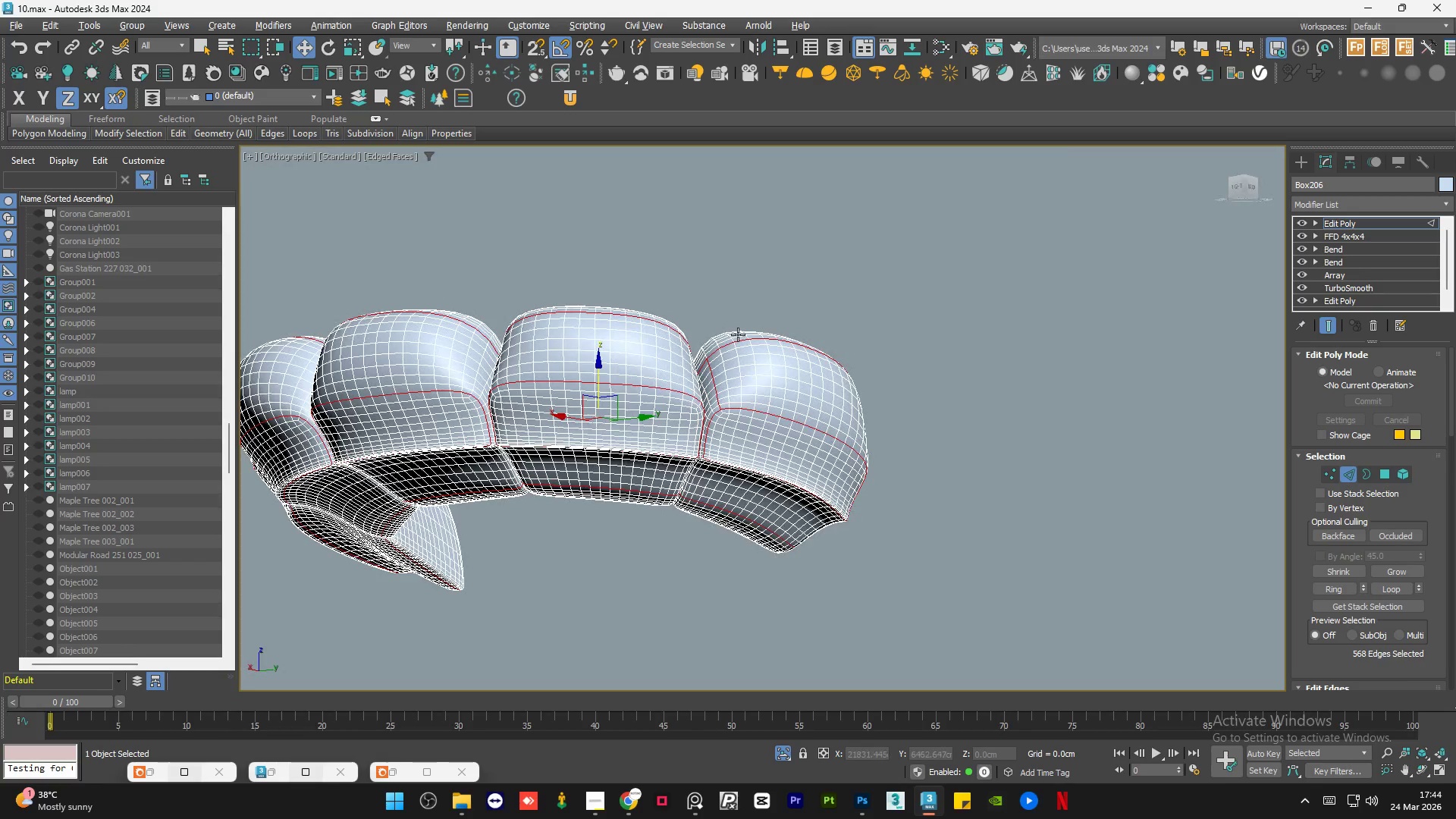 
key(Alt+AltLeft)
 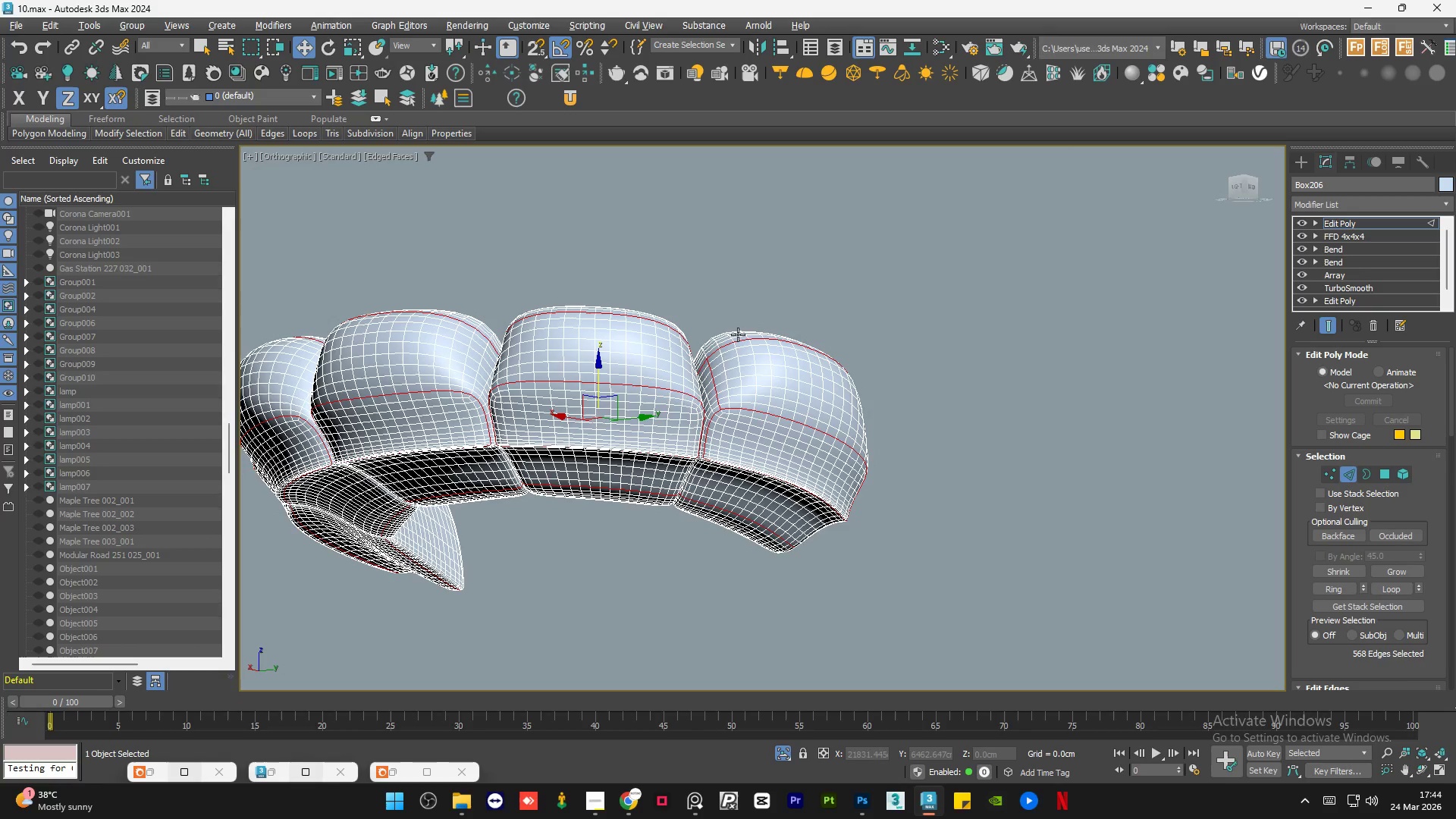 
key(Alt+AltLeft)
 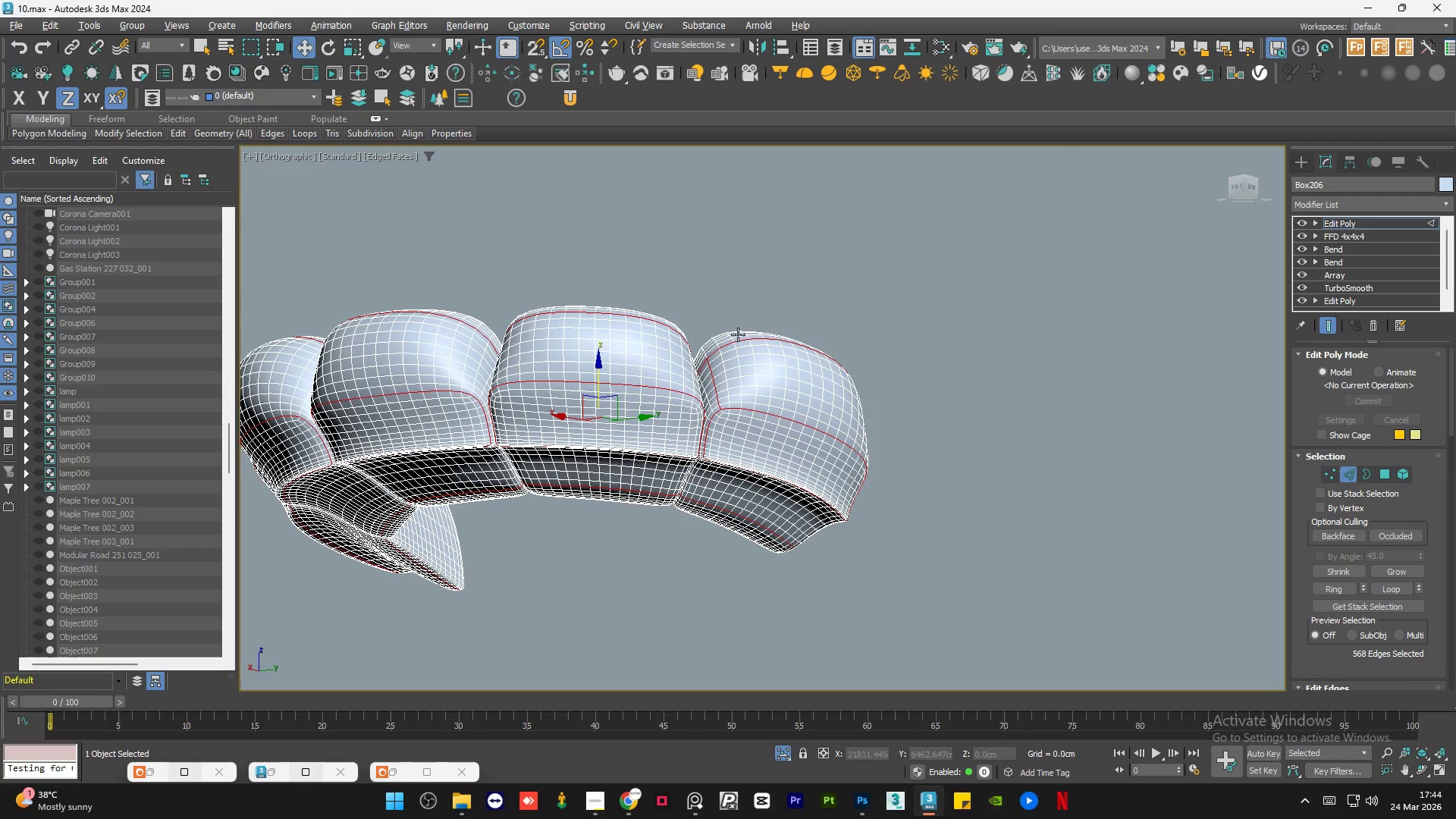 
key(Alt+AltLeft)
 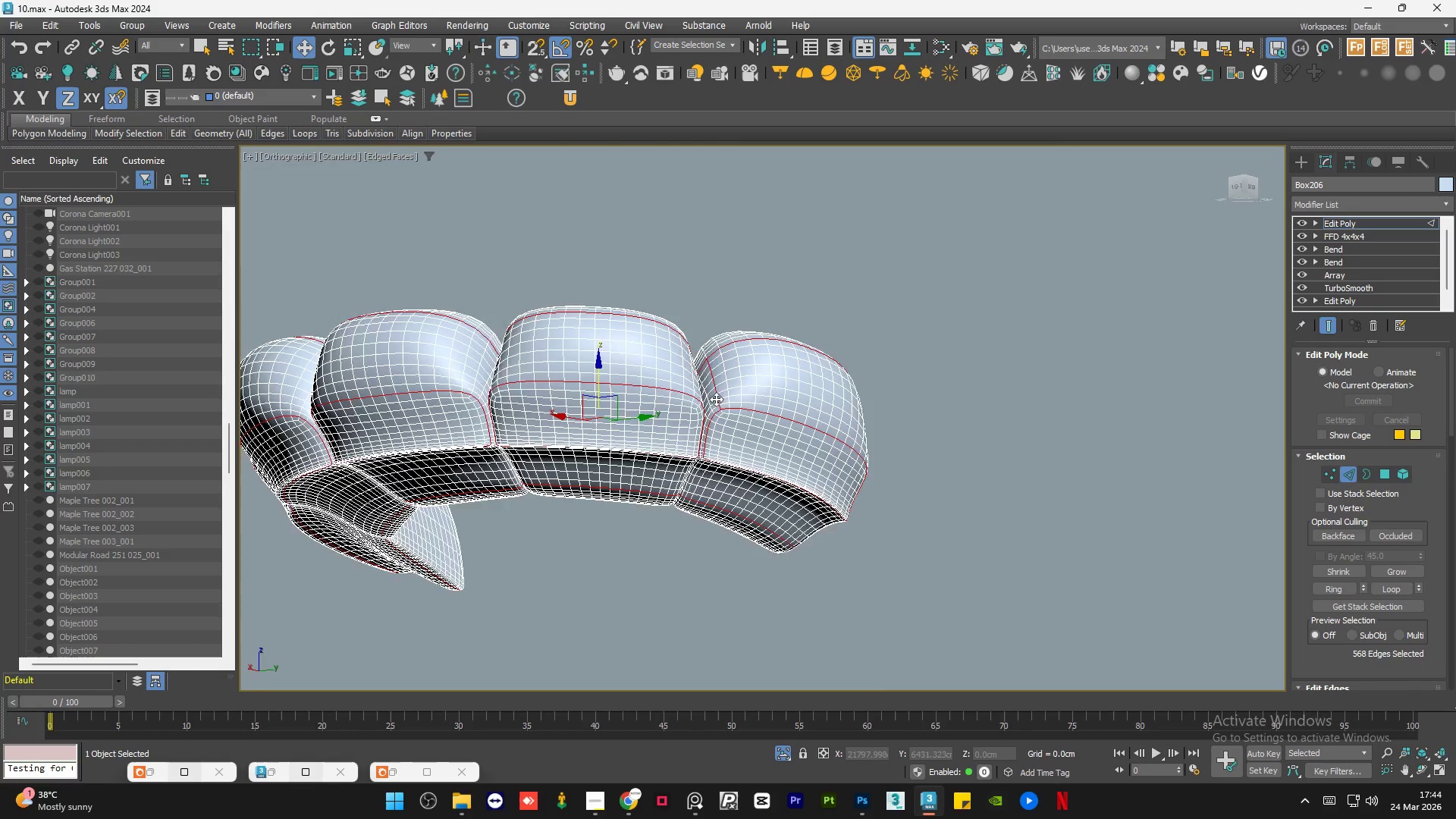 
scroll: coordinate [733, 448], scroll_direction: up, amount: 4.0
 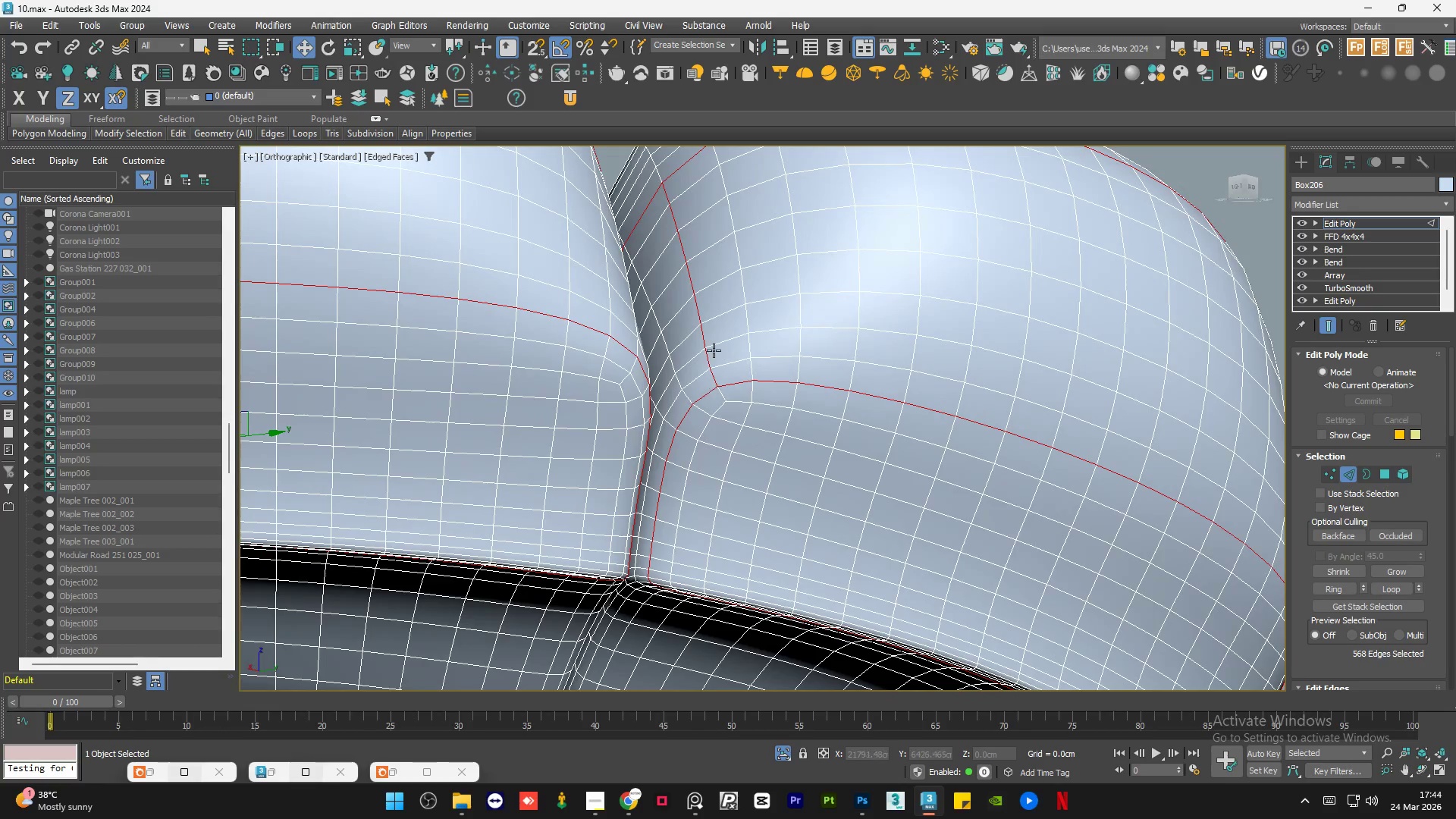 
hold_key(key=AltLeft, duration=1.02)
 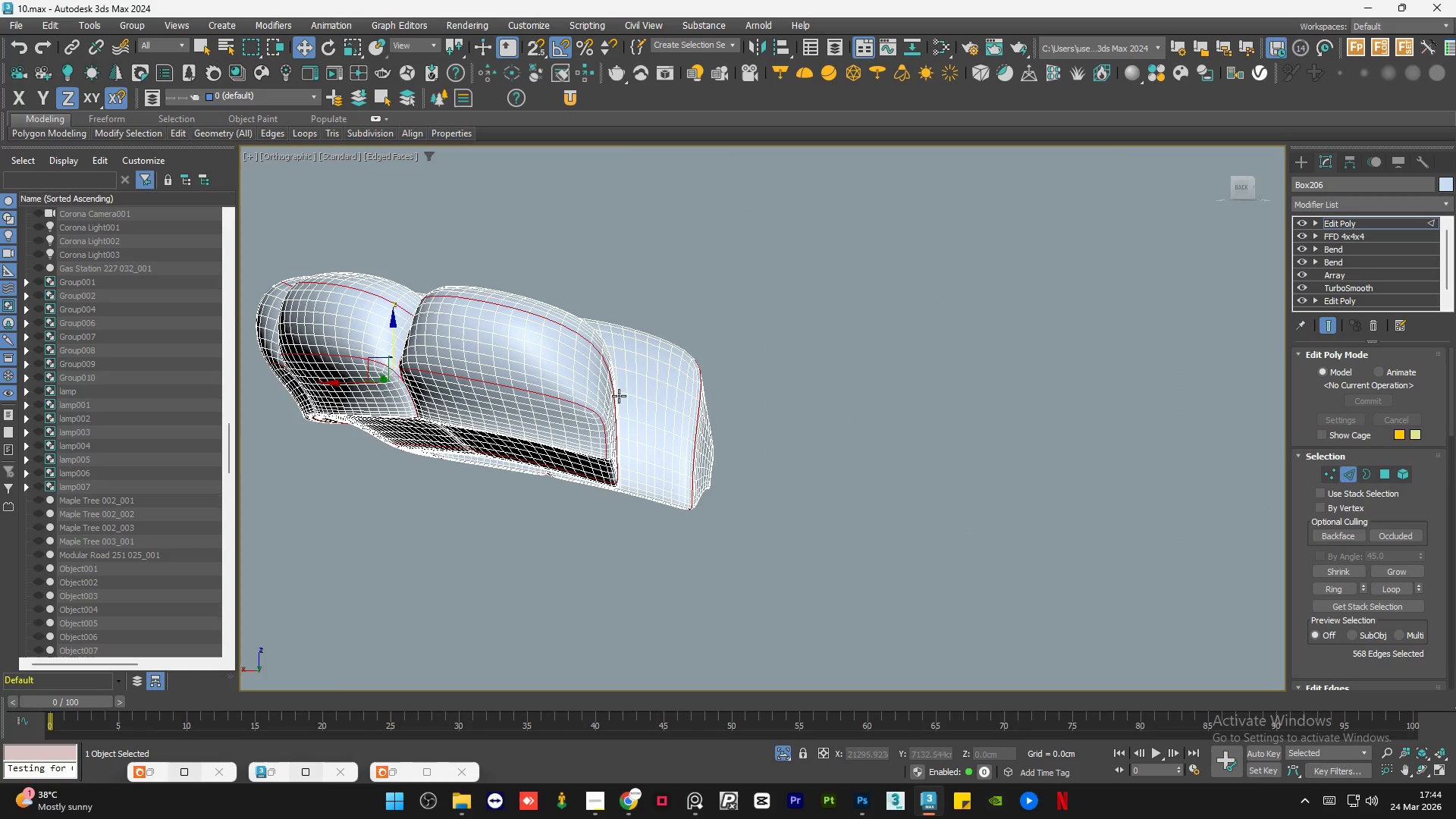 
scroll: coordinate [703, 350], scroll_direction: down, amount: 4.0
 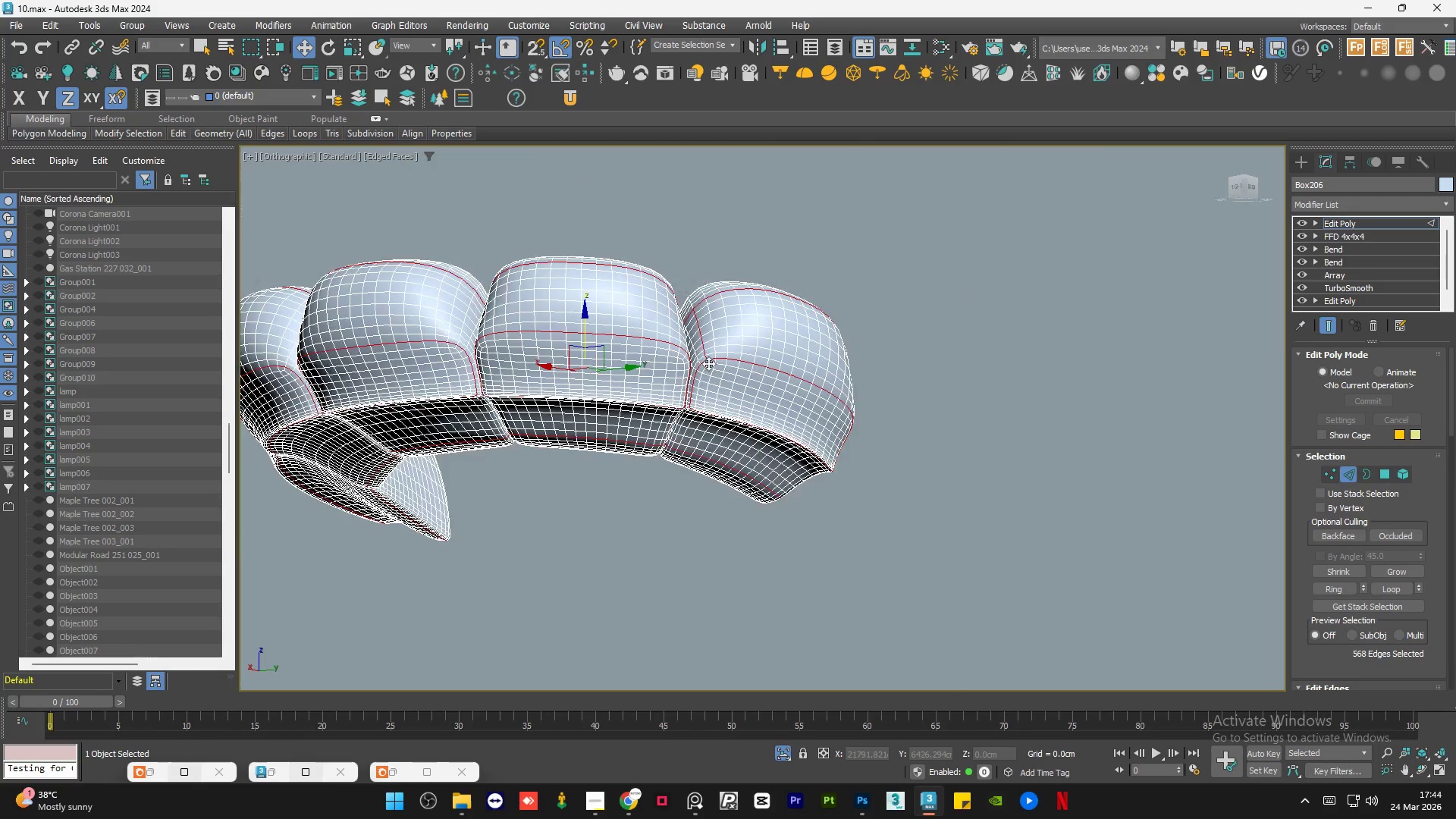 
hold_key(key=AltLeft, duration=0.53)
 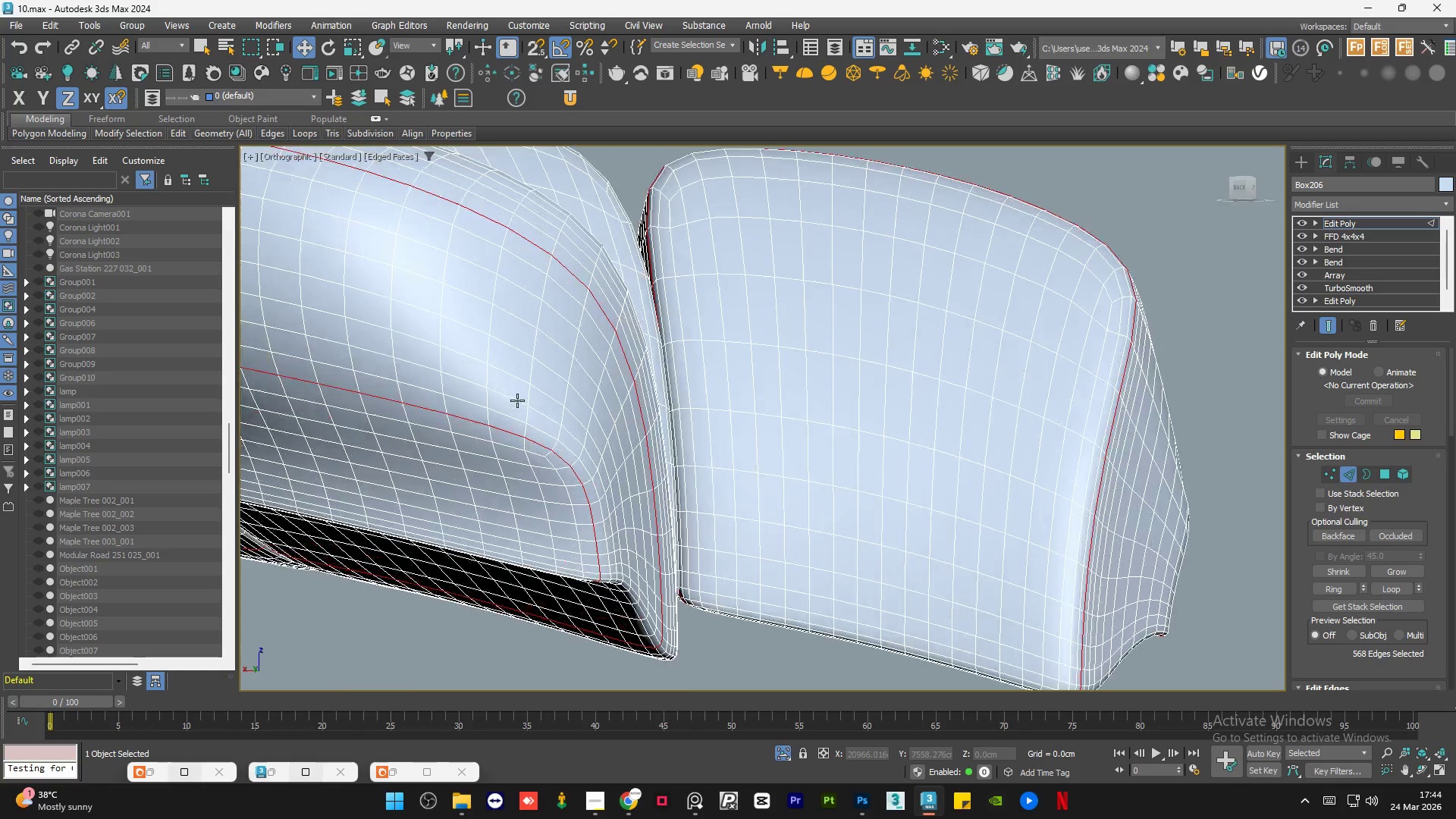 
hold_key(key=AltLeft, duration=5.5)
 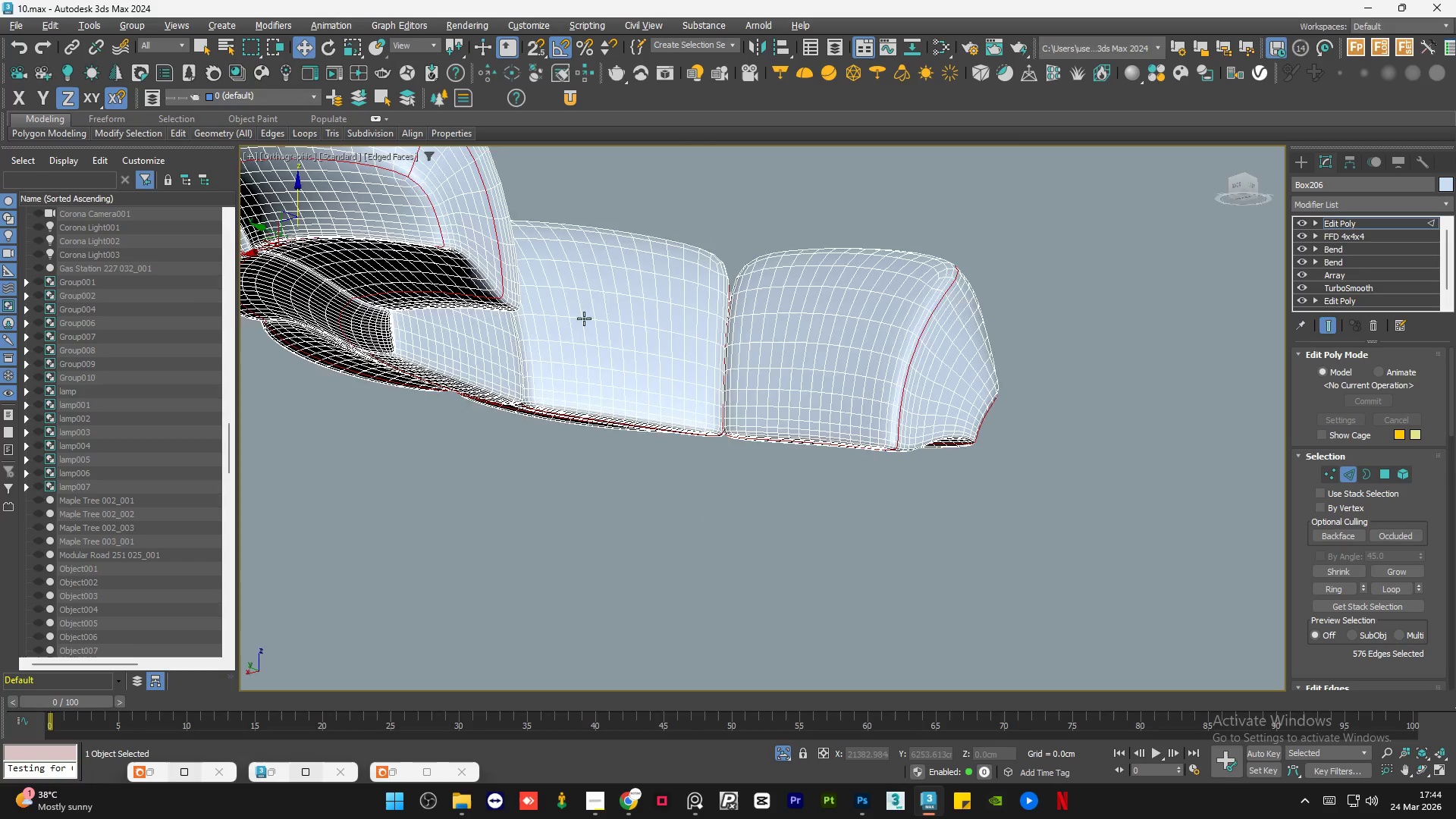 
hold_key(key=ControlLeft, duration=1.2)
 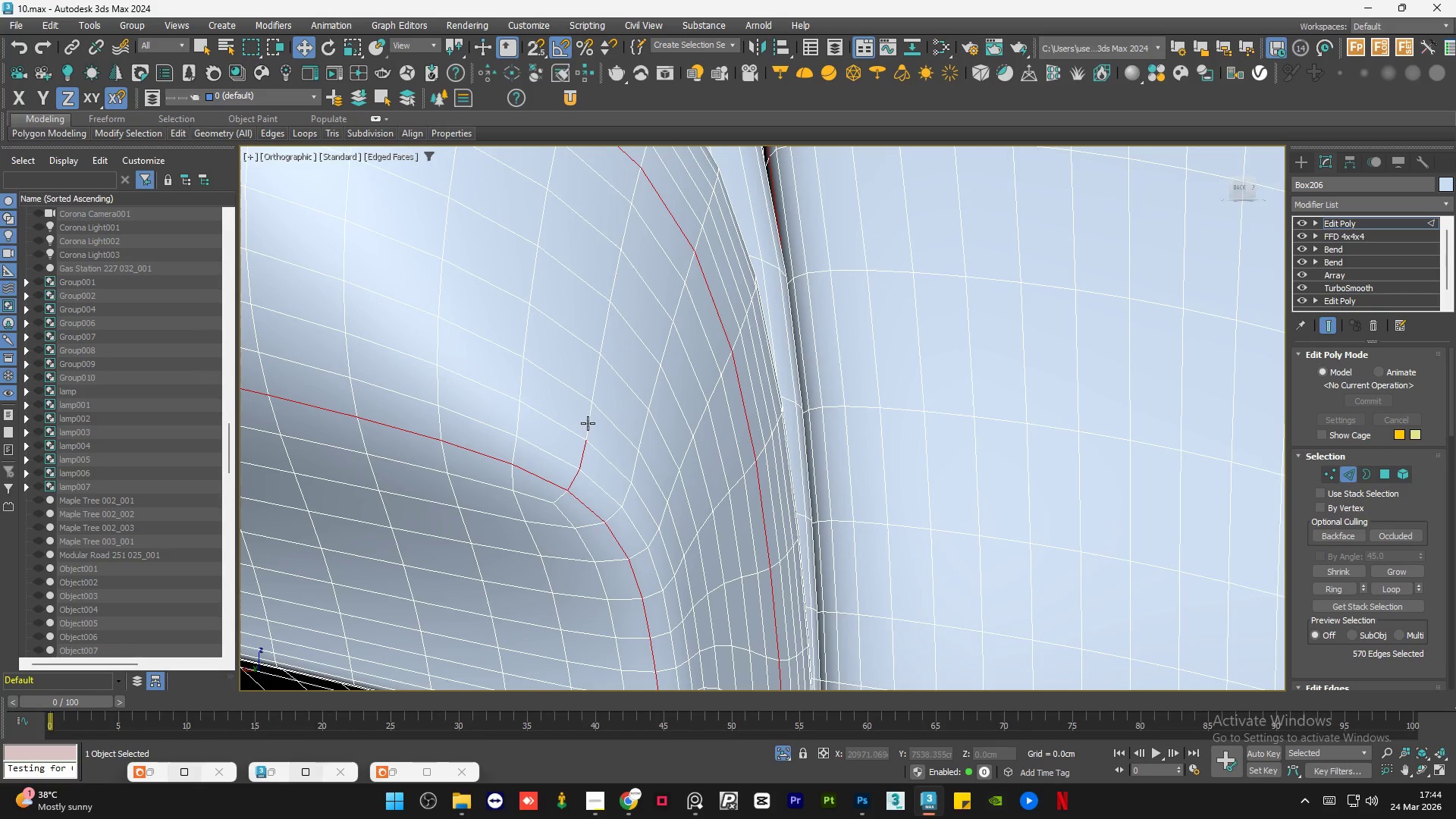 
scroll: coordinate [571, 425], scroll_direction: up, amount: 5.0
 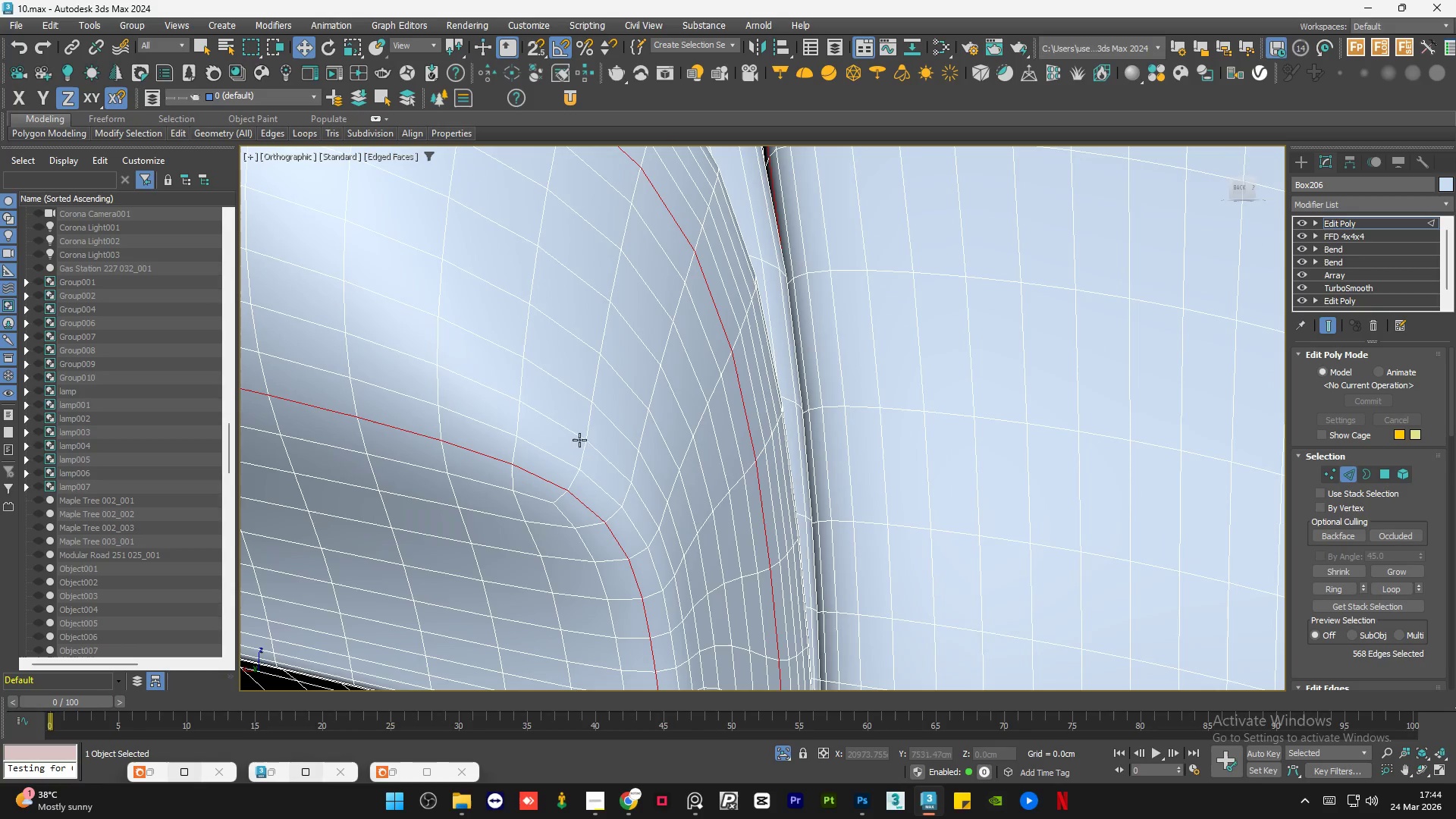 
left_click([573, 477])
 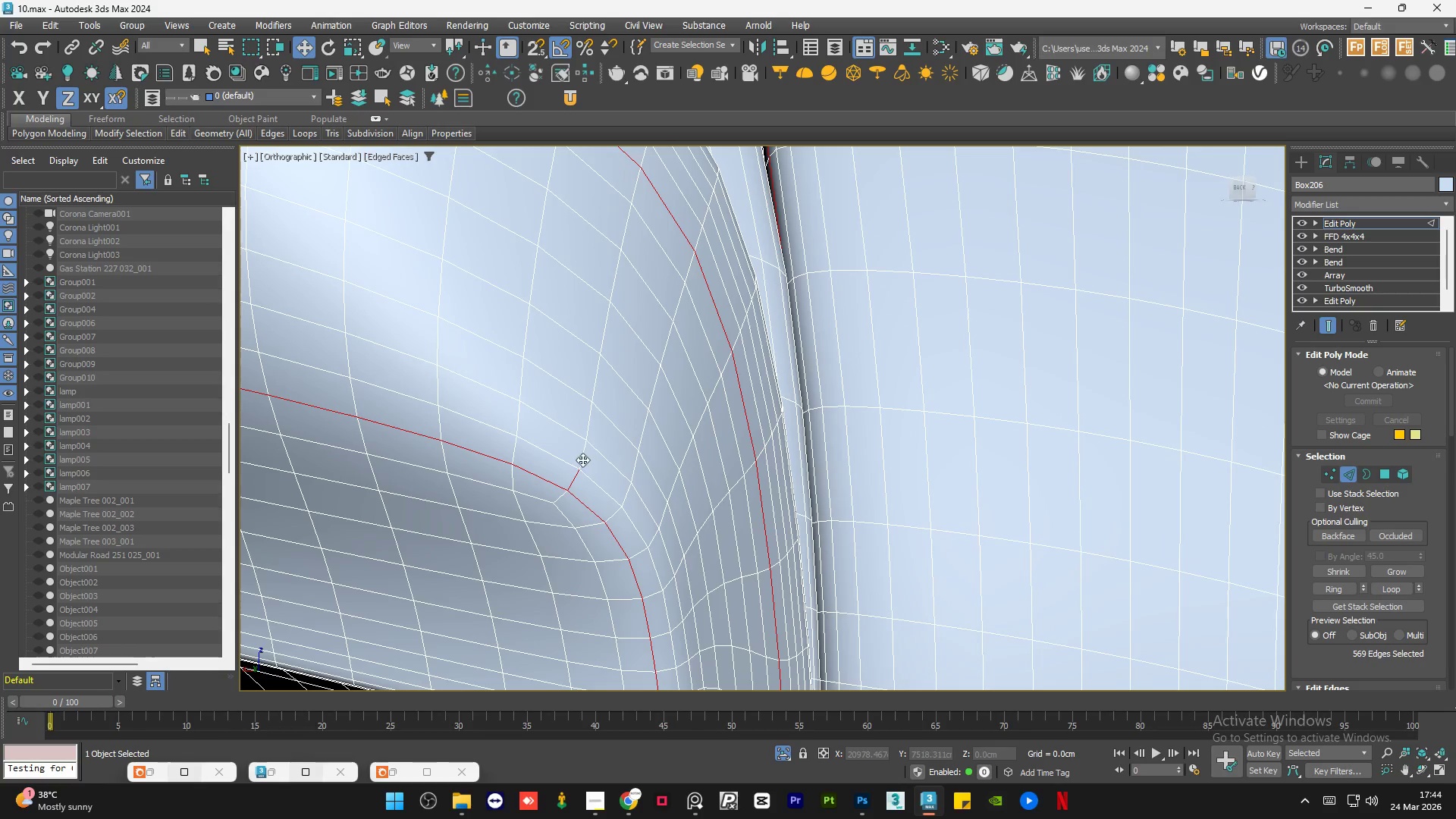 
hold_key(key=ControlLeft, duration=7.25)
hold_key(key=ShiftLeft, duration=1.5)
left_click([588, 423])
 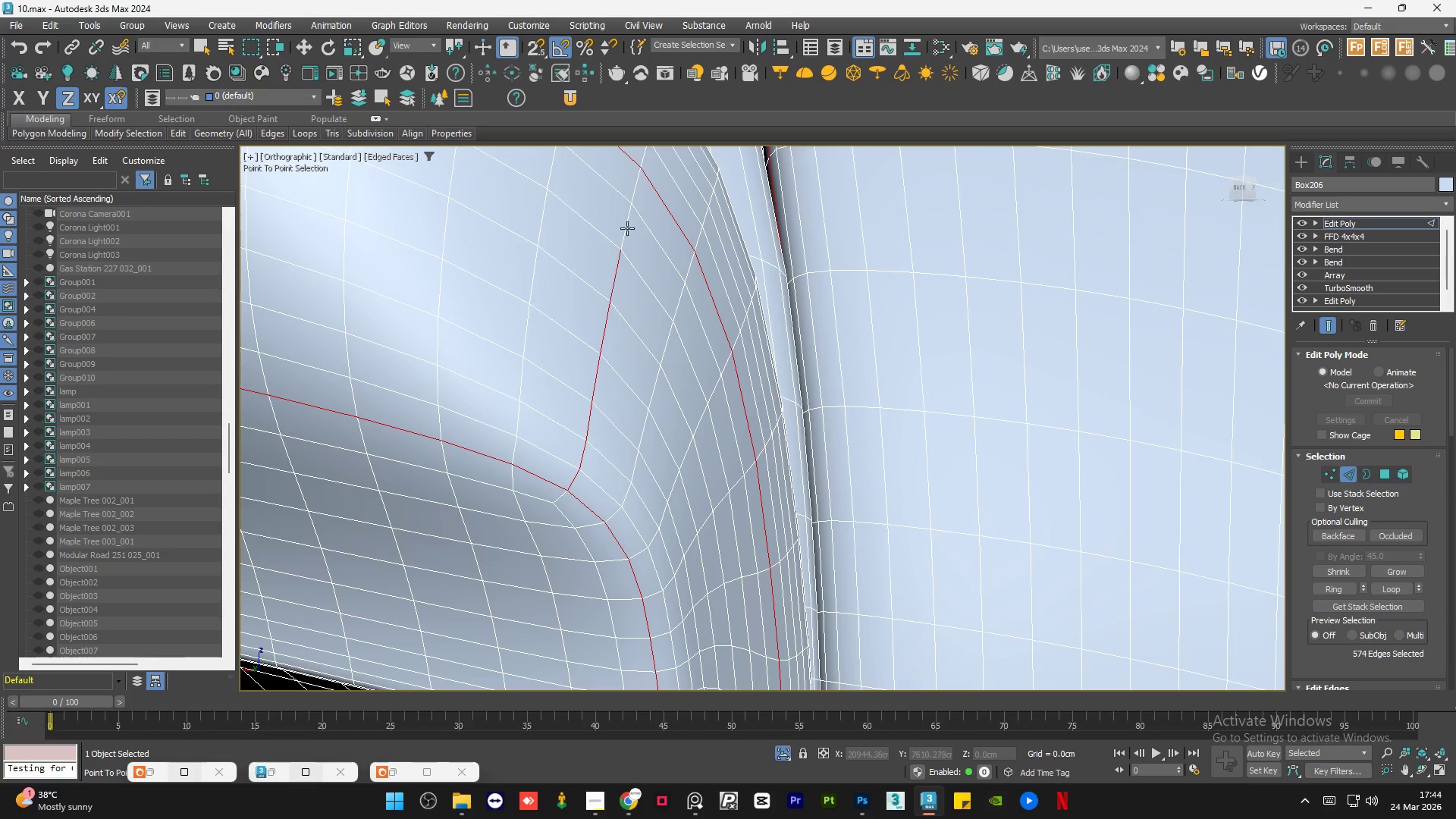 
hold_key(key=ShiftLeft, duration=1.25)
left_click([632, 174])
 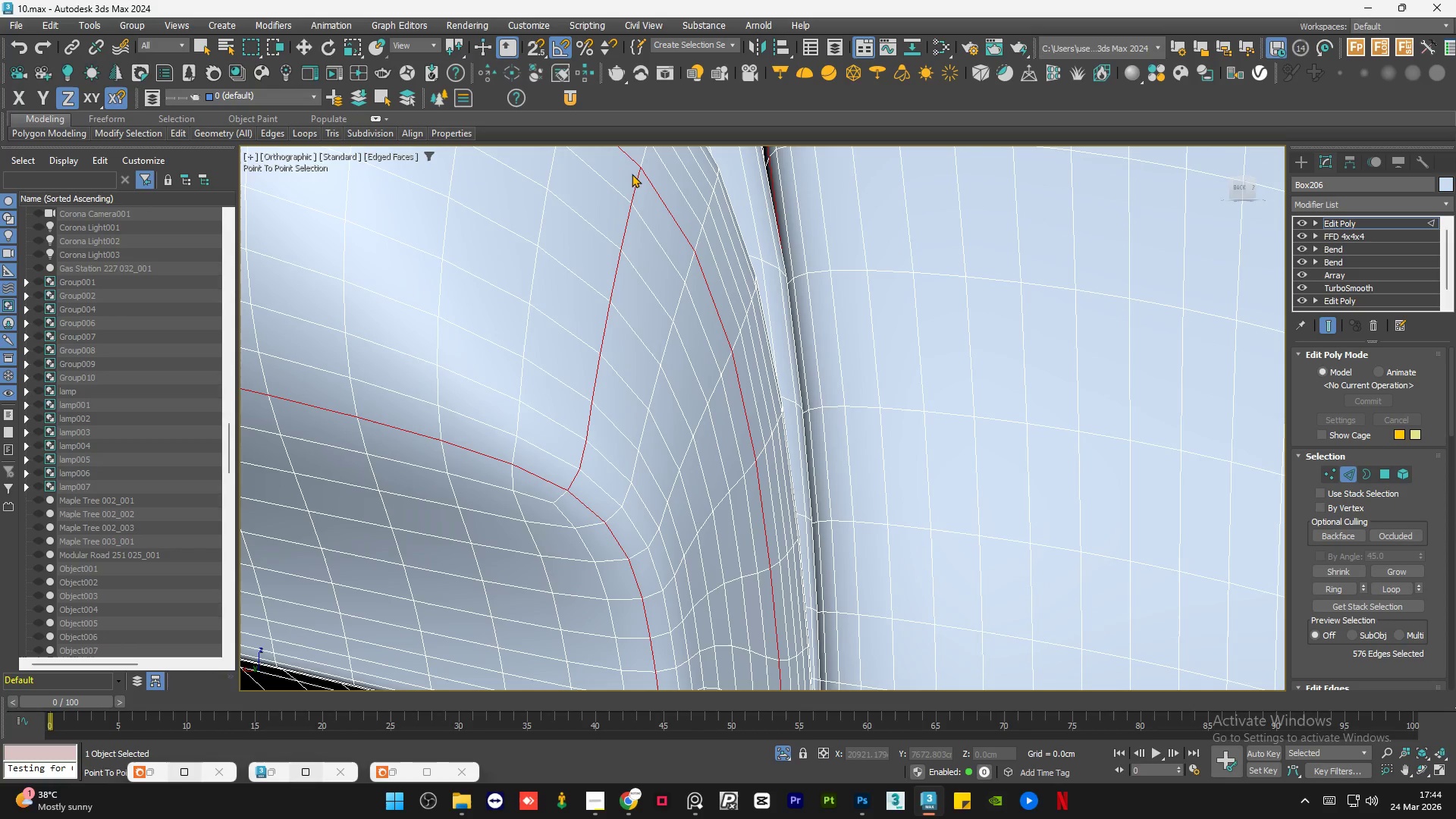 
hold_key(key=AltLeft, duration=0.91)
 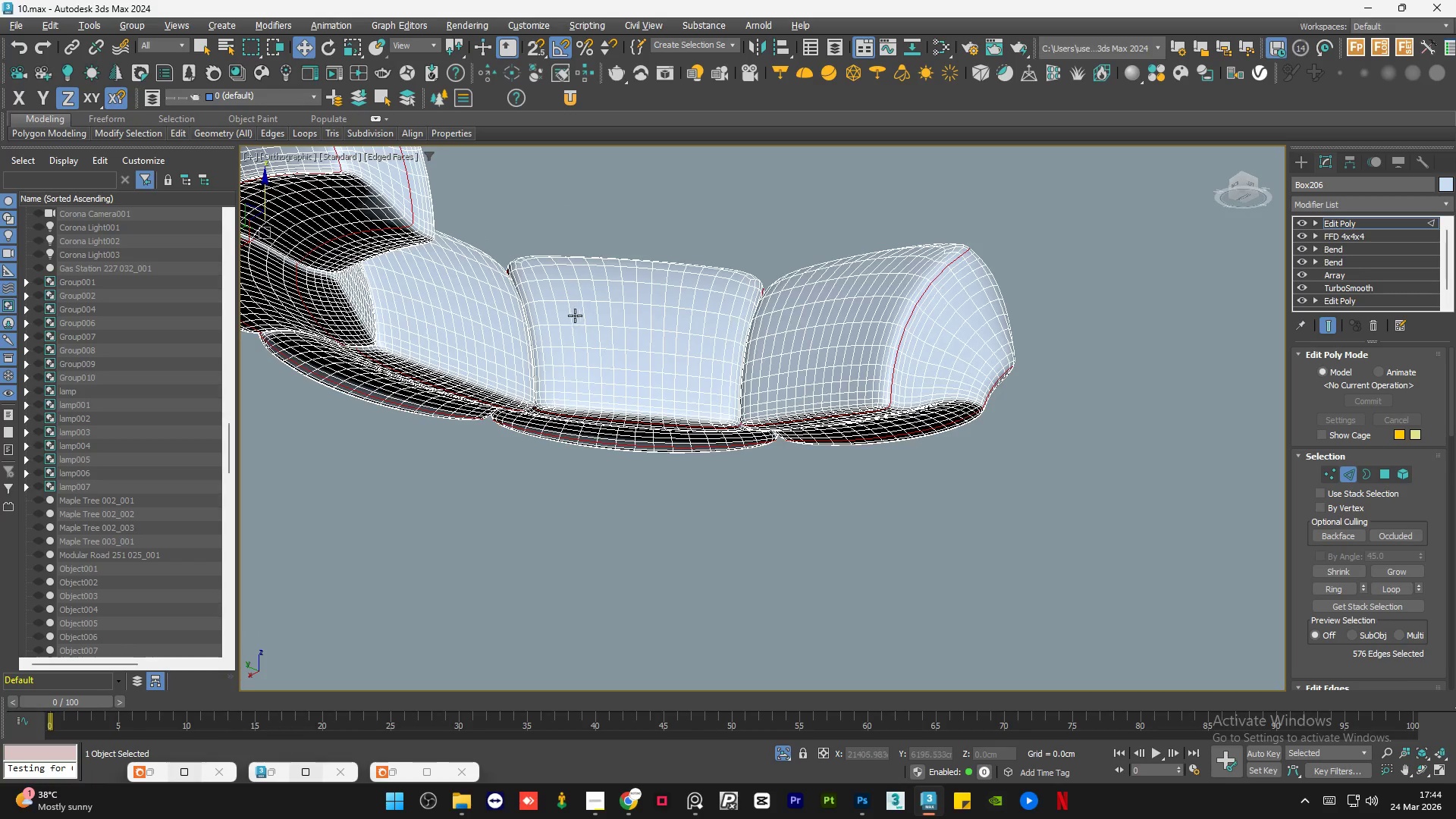 
scroll: coordinate [613, 304], scroll_direction: down, amount: 4.0
 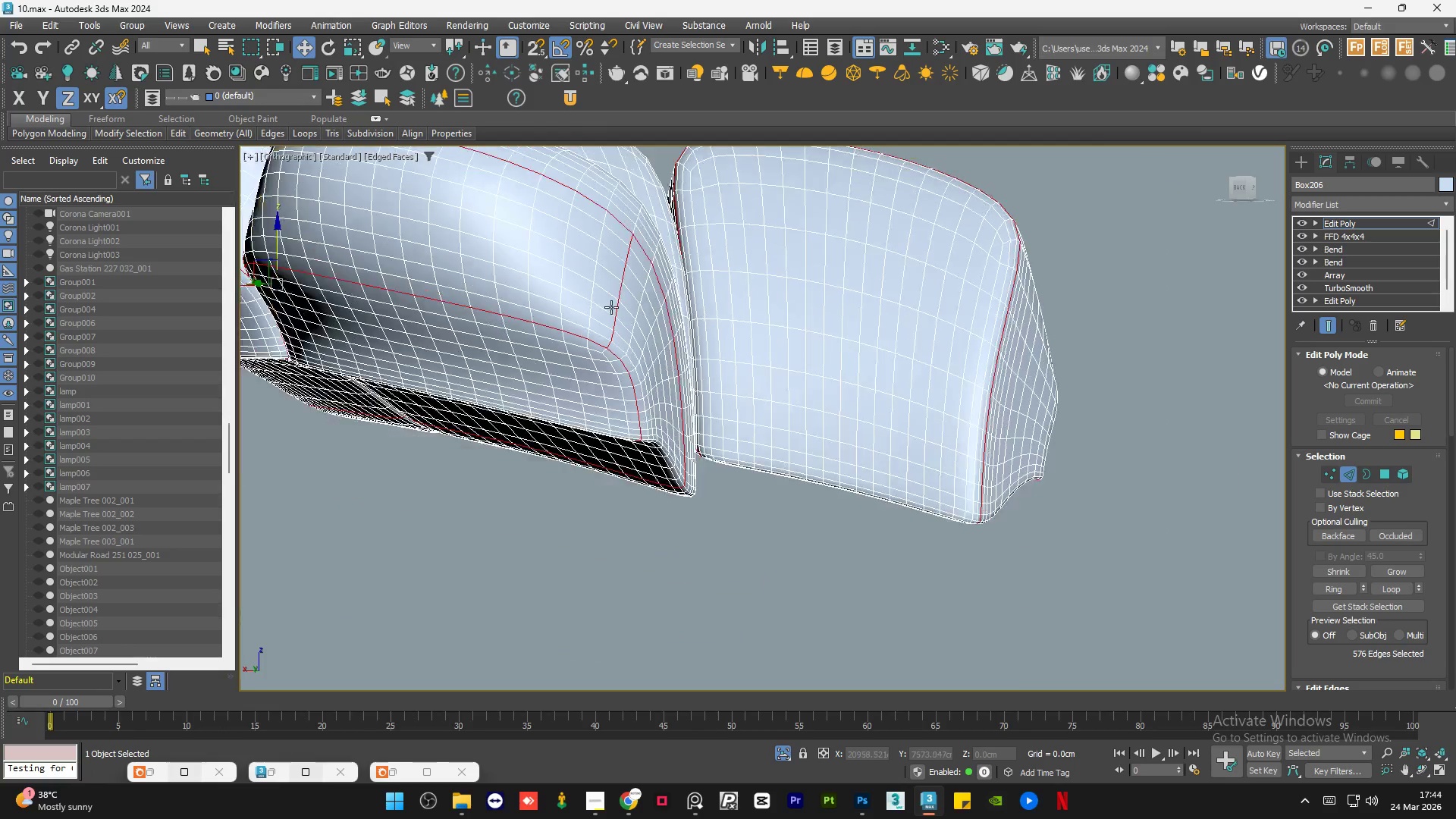 
hold_key(key=AltLeft, duration=0.45)
 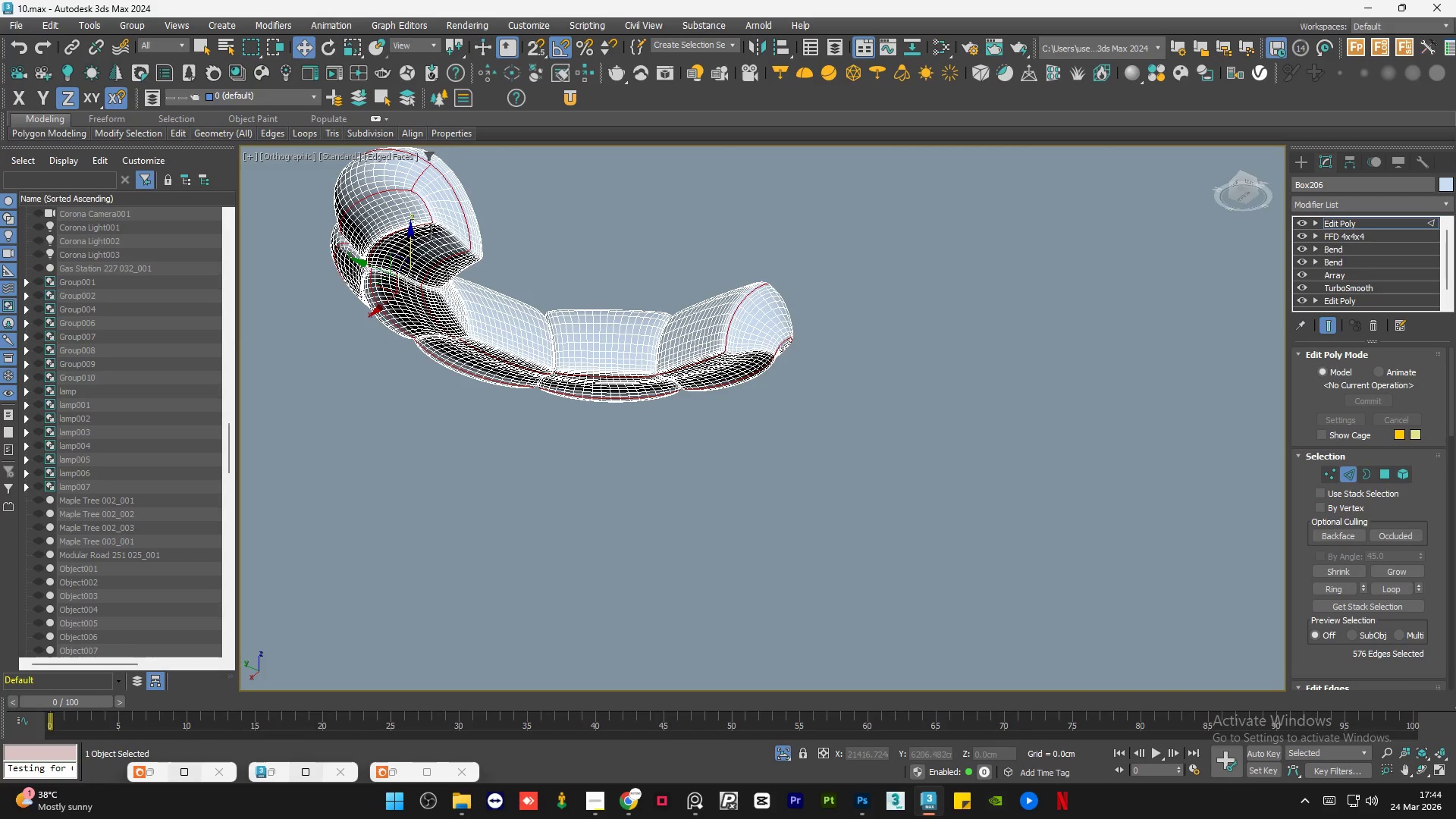 
scroll: coordinate [566, 337], scroll_direction: down, amount: 2.0
 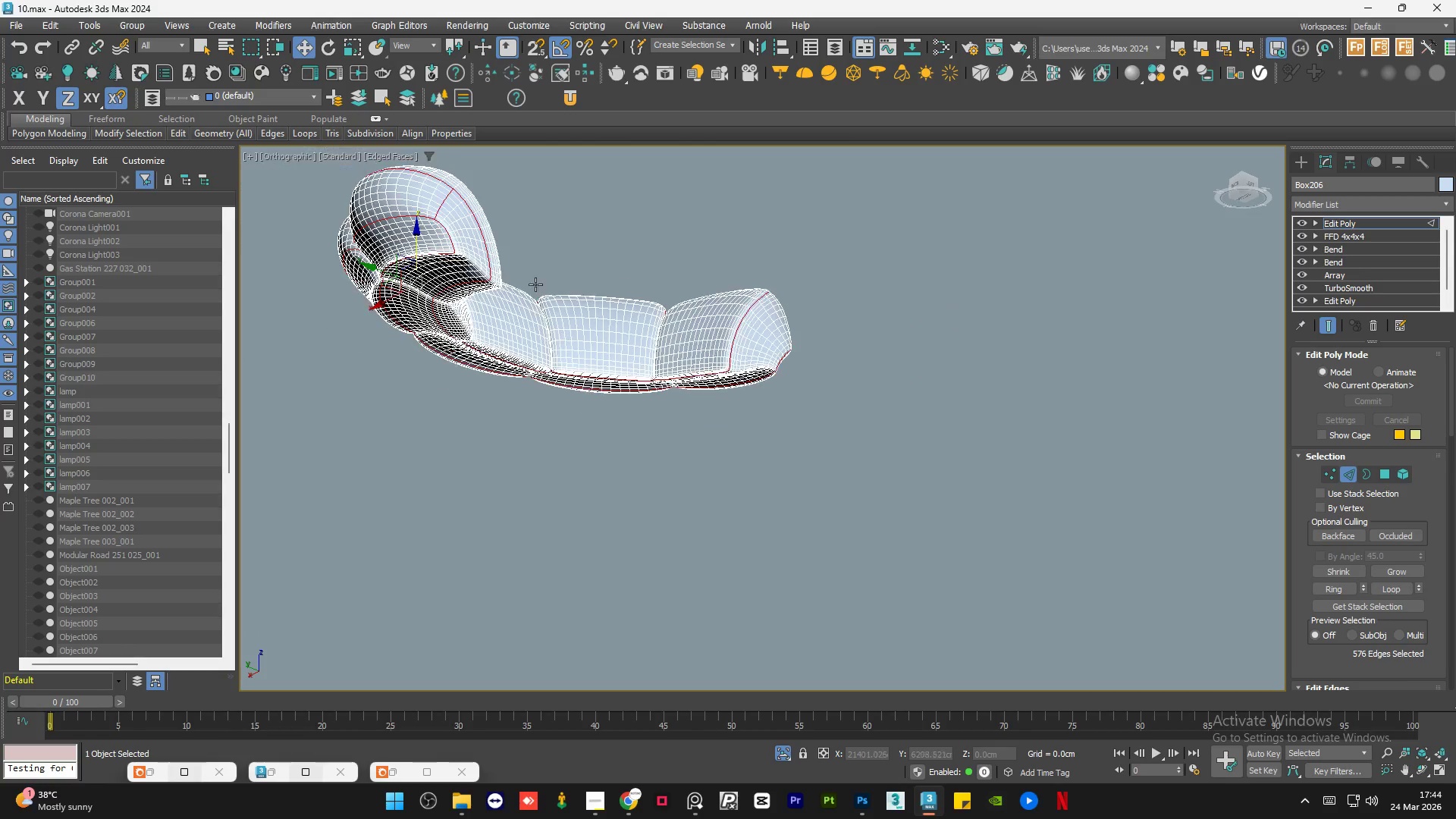 
scroll: coordinate [445, 213], scroll_direction: up, amount: 6.0
 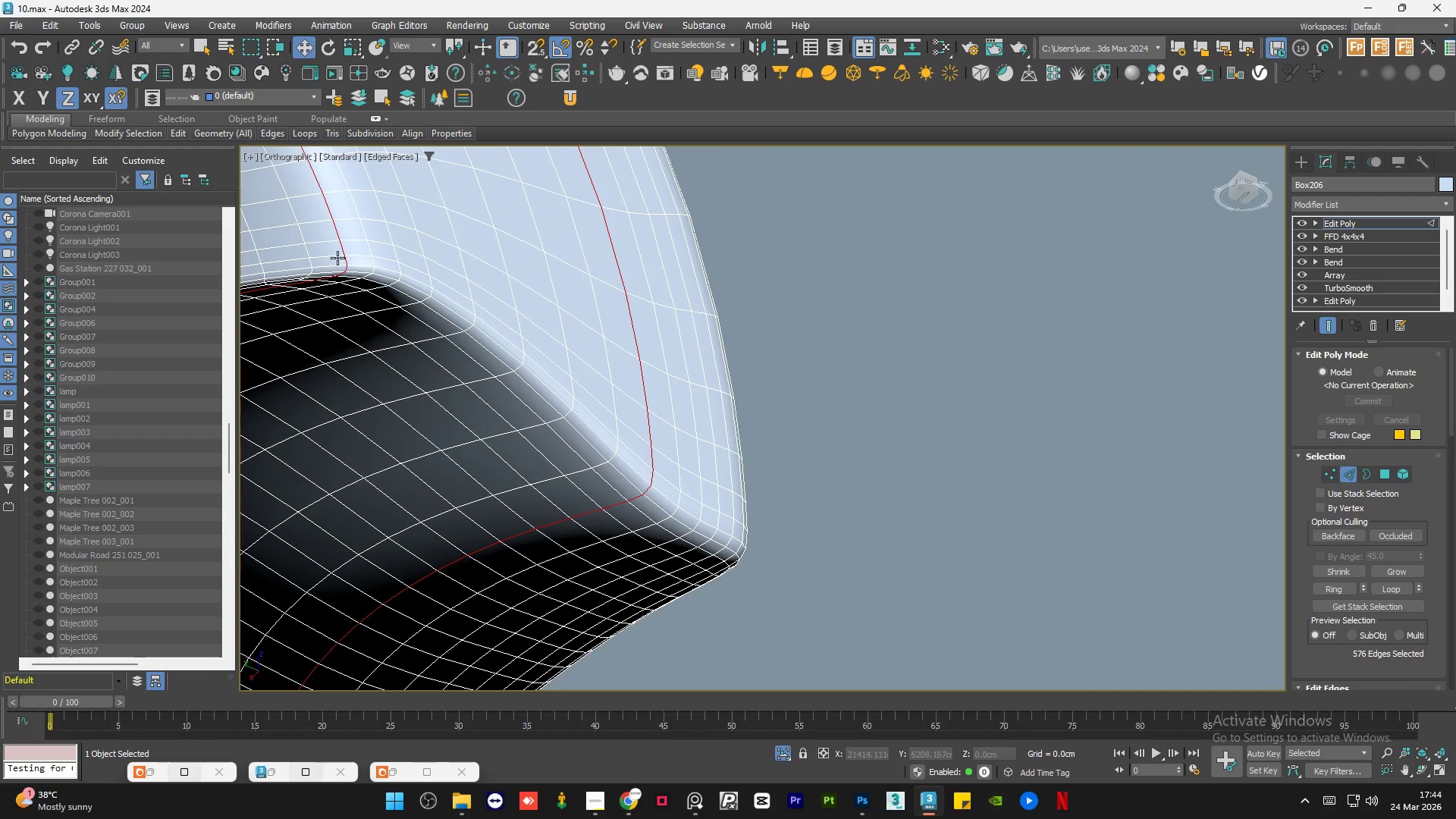 
hold_key(key=ControlLeft, duration=0.7)
 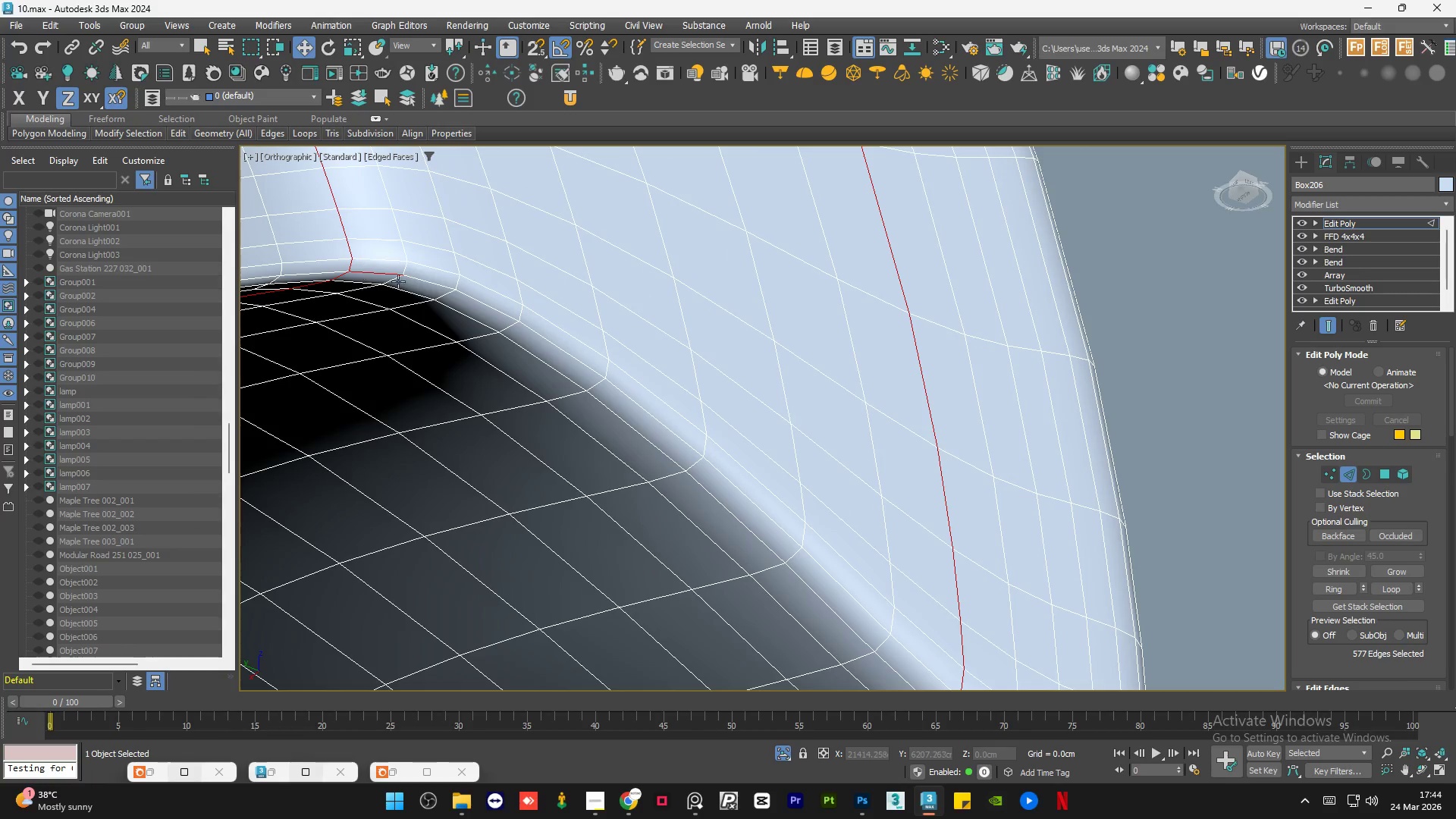 
scroll: coordinate [342, 273], scroll_direction: up, amount: 2.0
 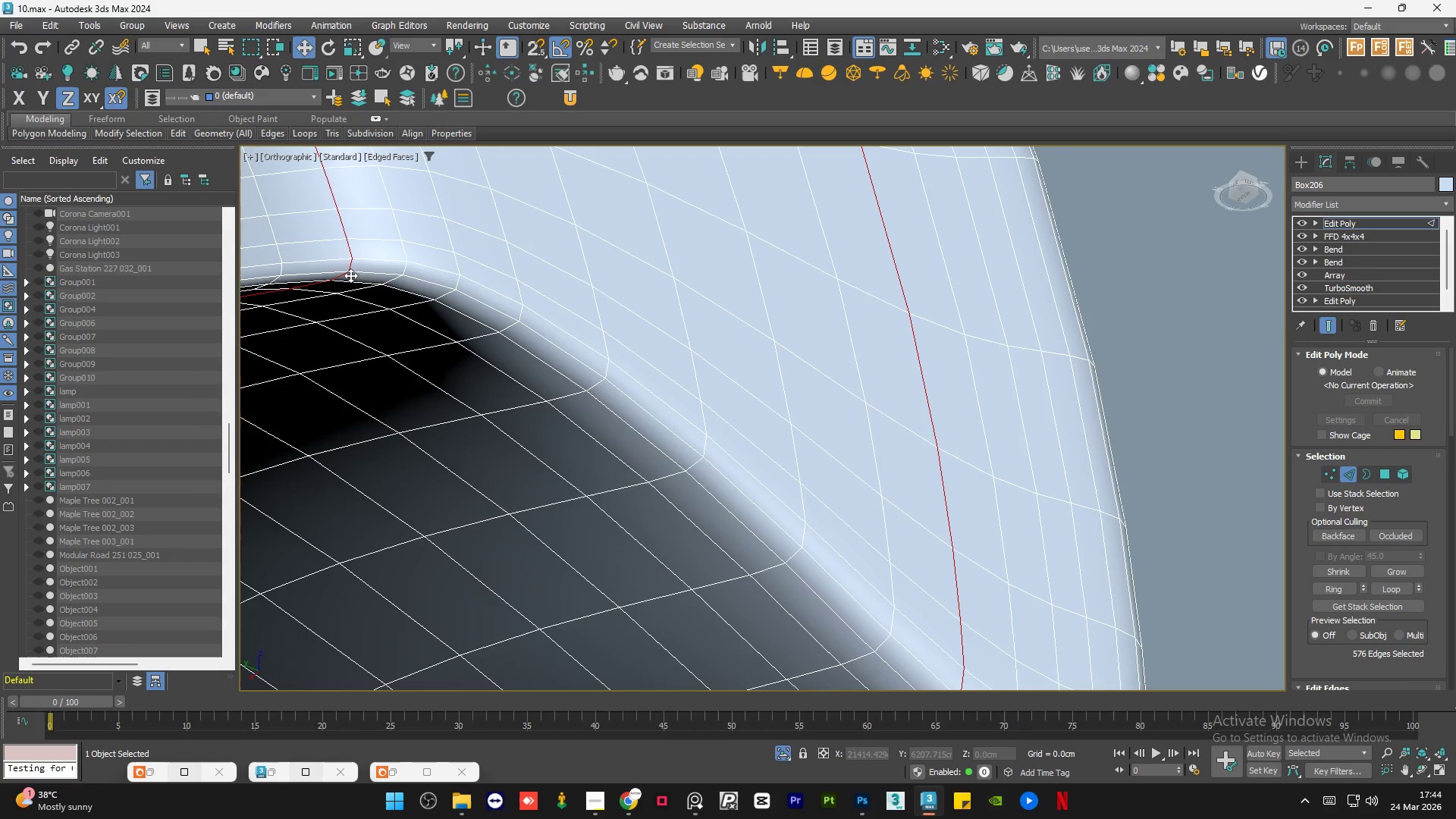 
hold_key(key=ShiftLeft, duration=1.5)
 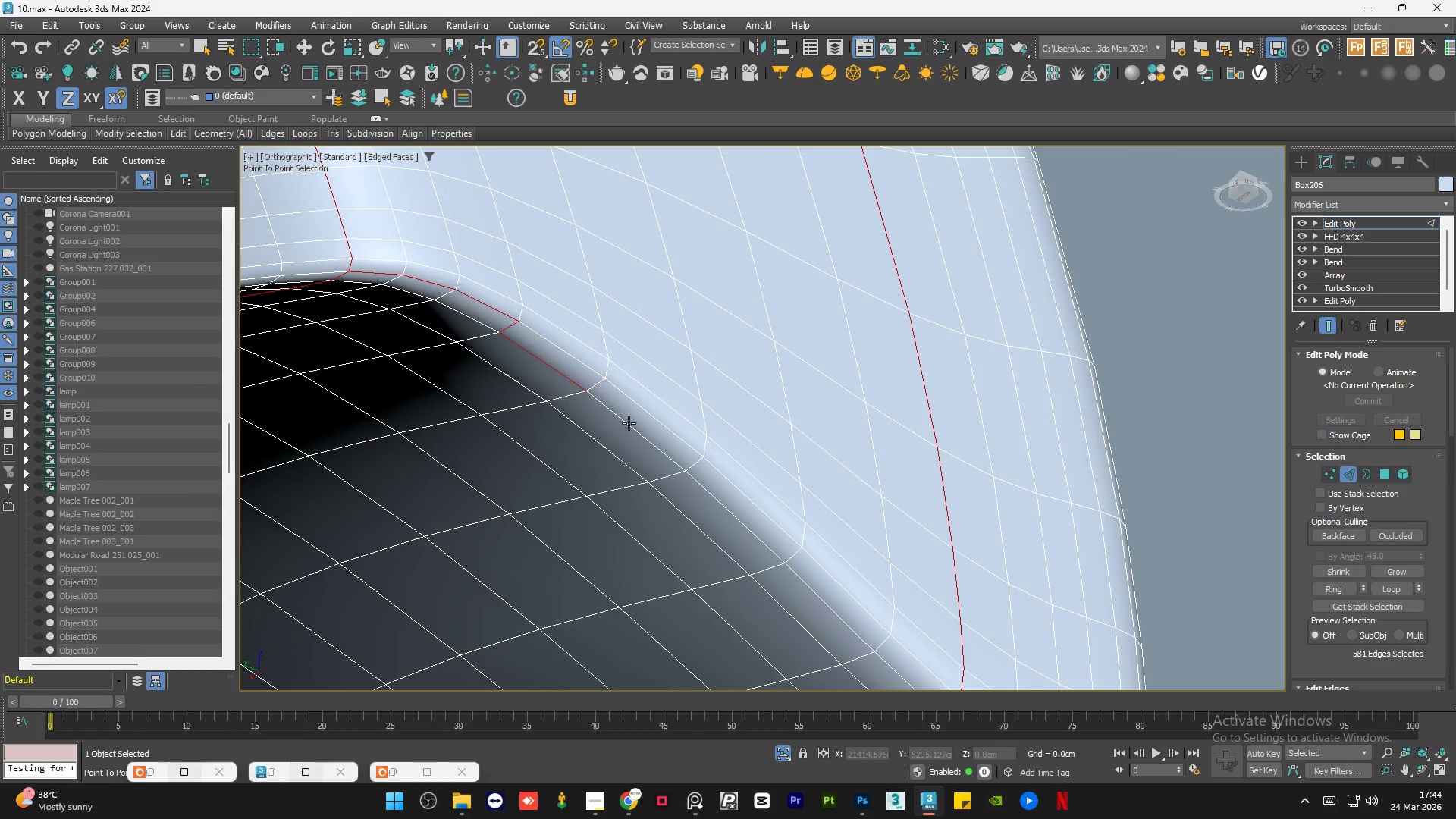 
hold_key(key=ShiftLeft, duration=1.51)
scroll: coordinate [460, 277], scroll_direction: down, amount: 2.0
 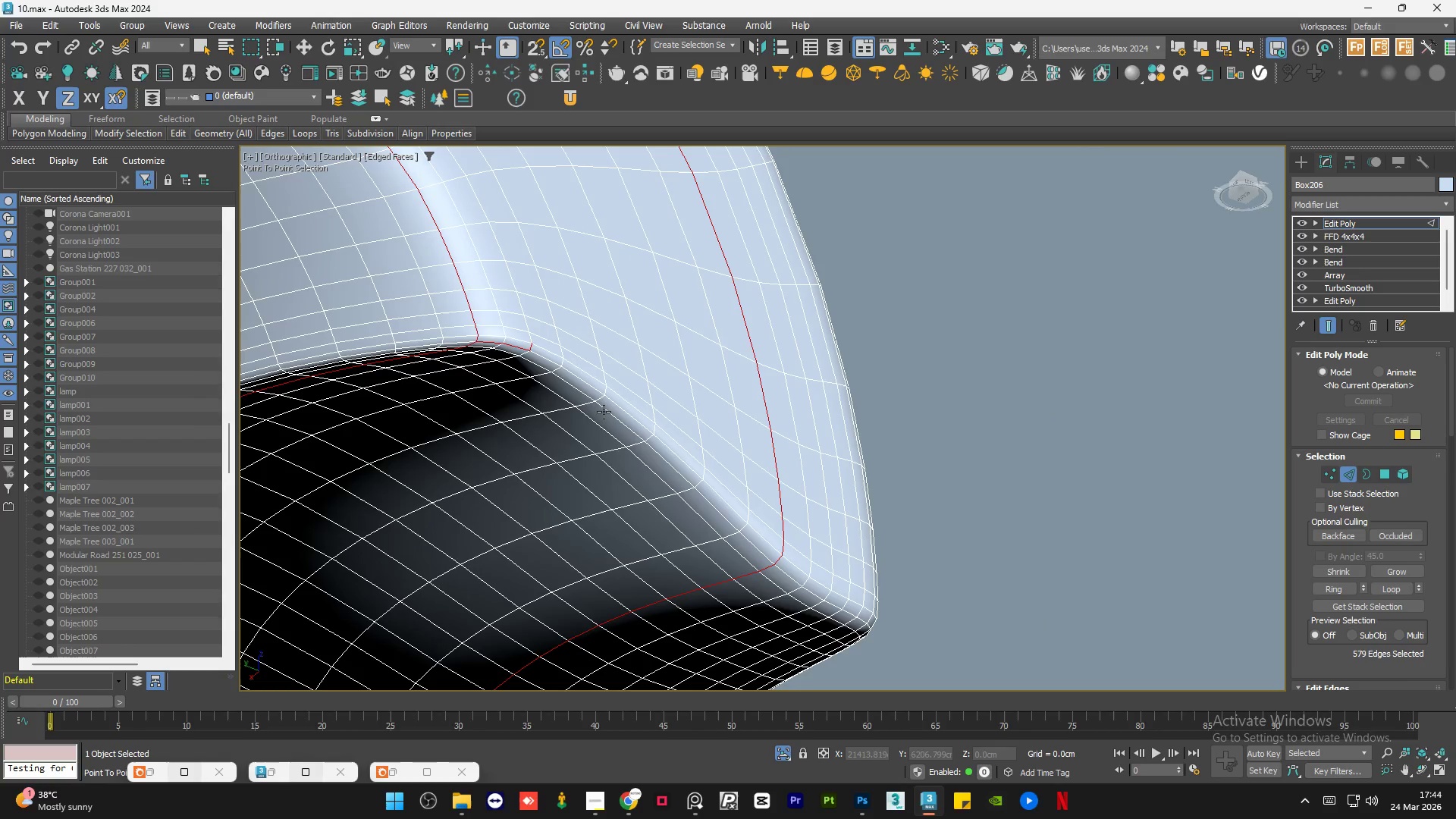 
hold_key(key=ShiftLeft, duration=1.52)
 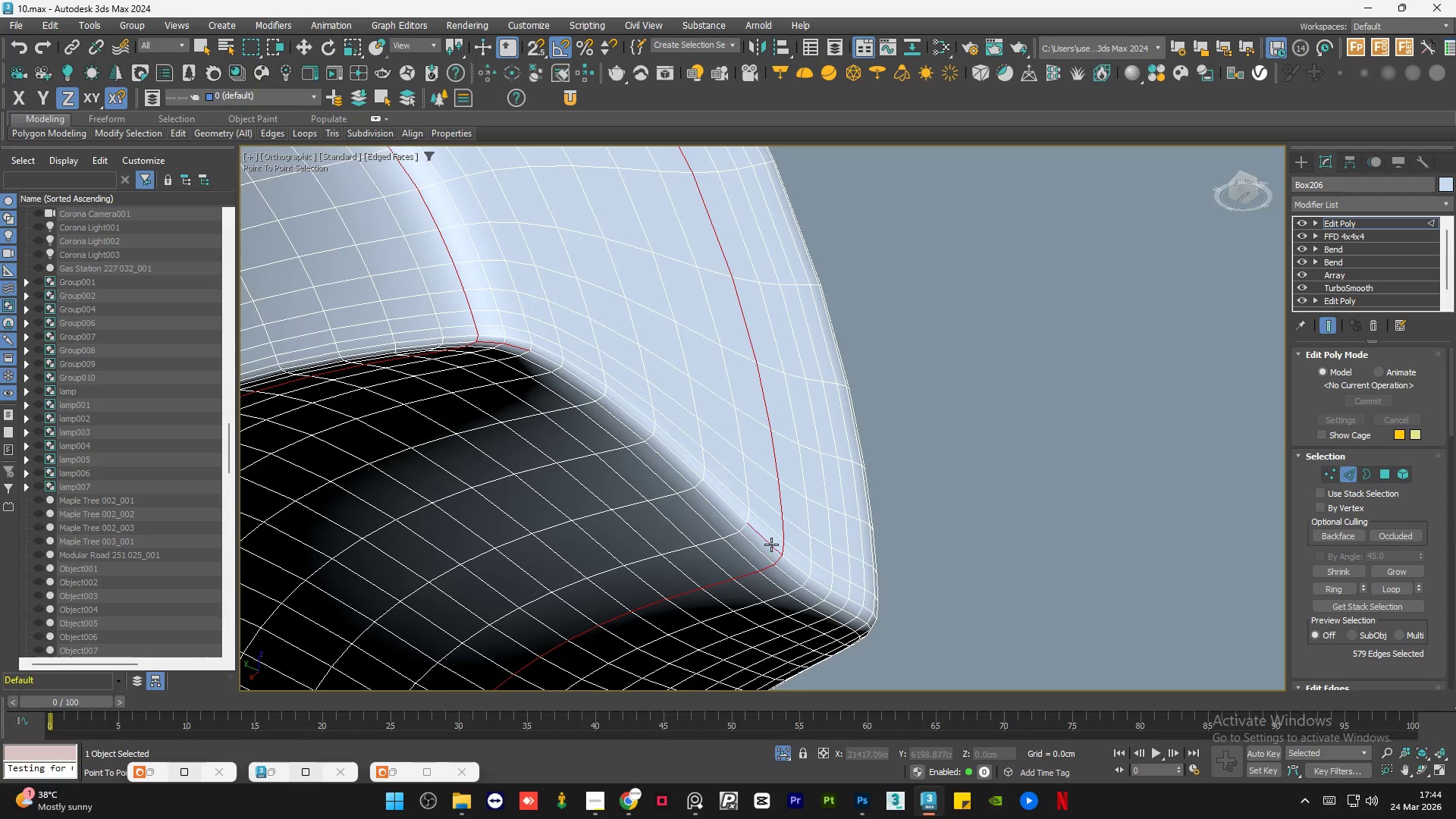 
hold_key(key=ShiftLeft, duration=1.53)
 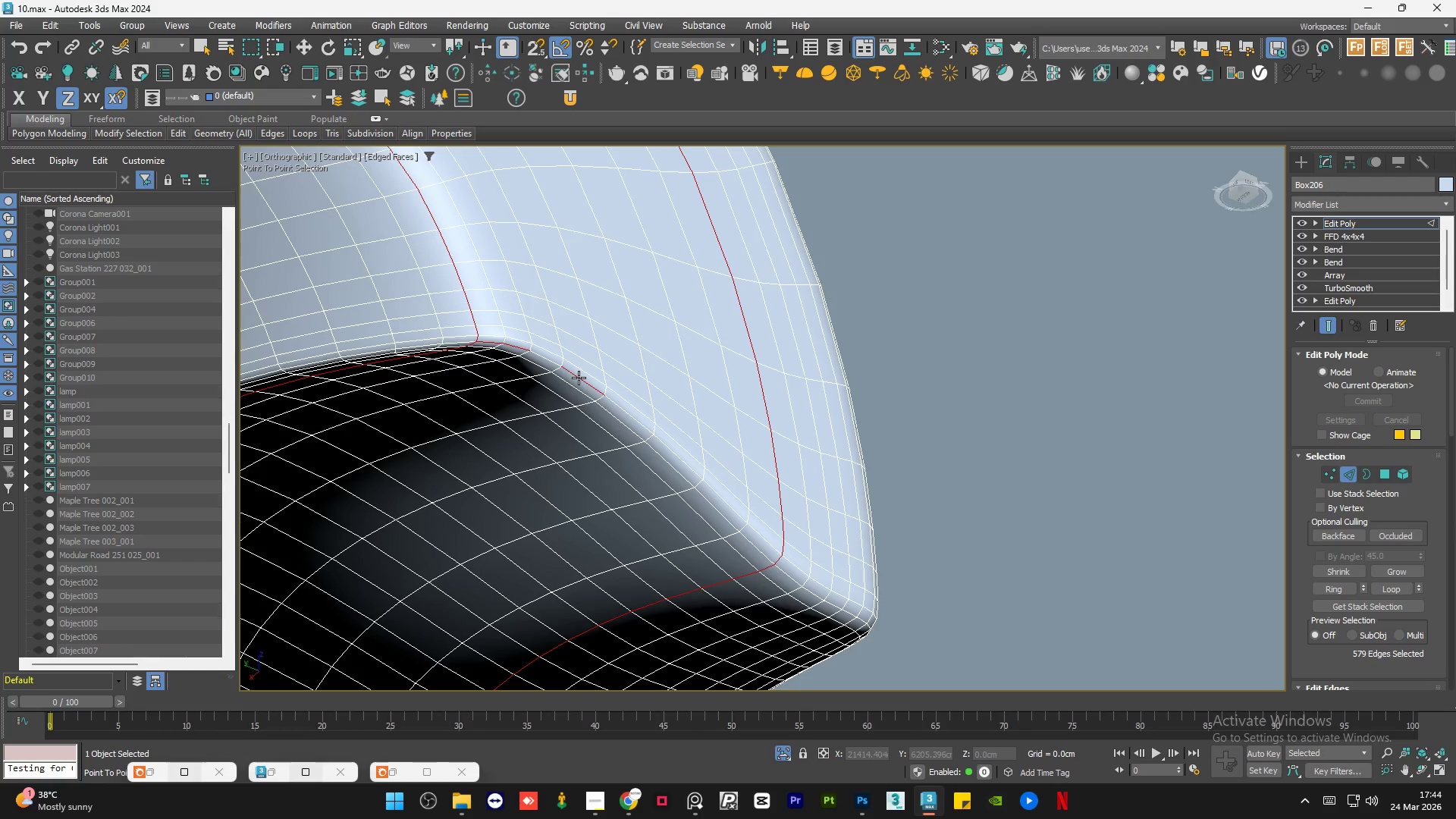 
hold_key(key=ShiftLeft, duration=1.52)
left_click([550, 358])
 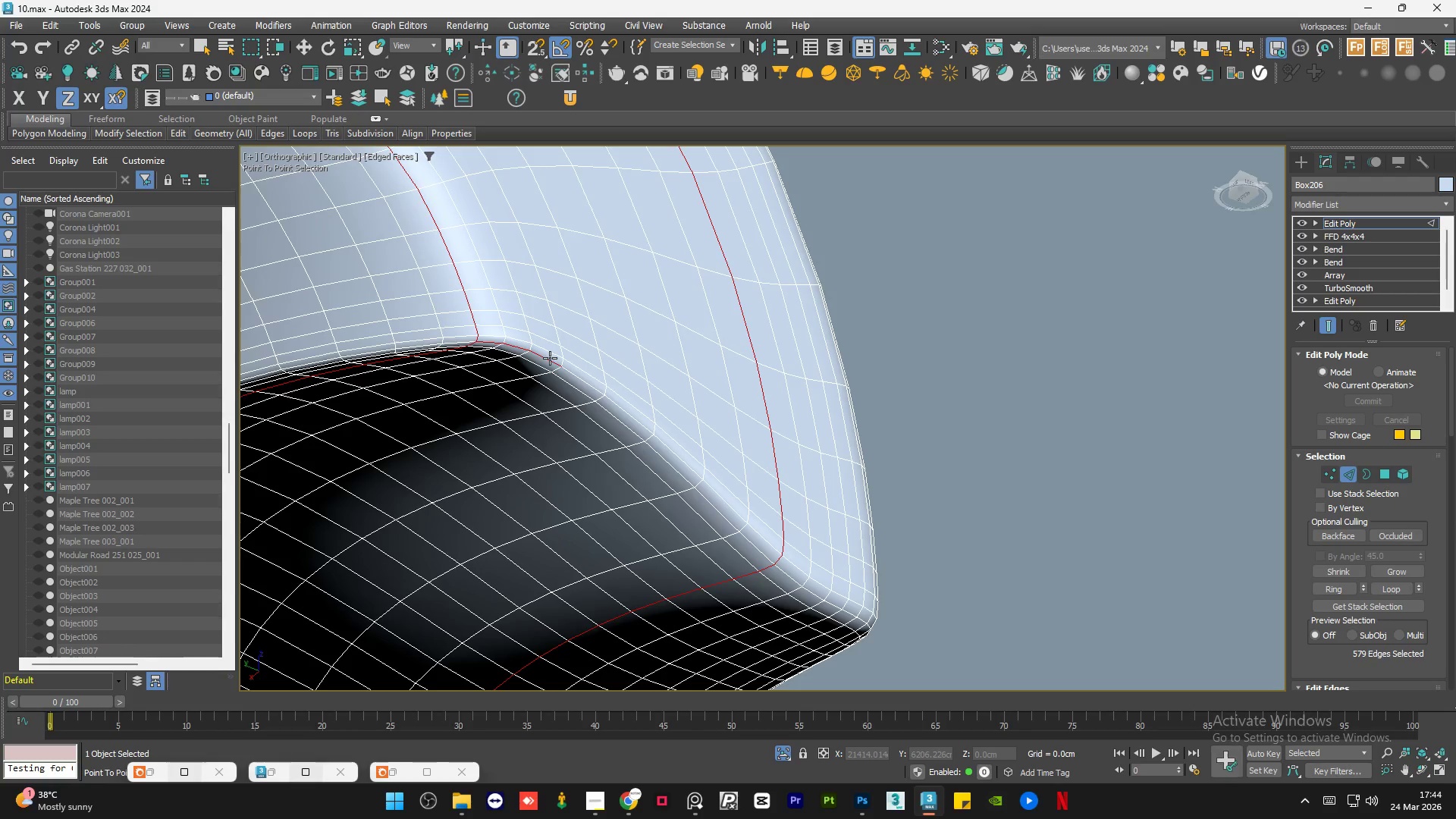 
hold_key(key=ShiftLeft, duration=1.51)
left_click([580, 381])
 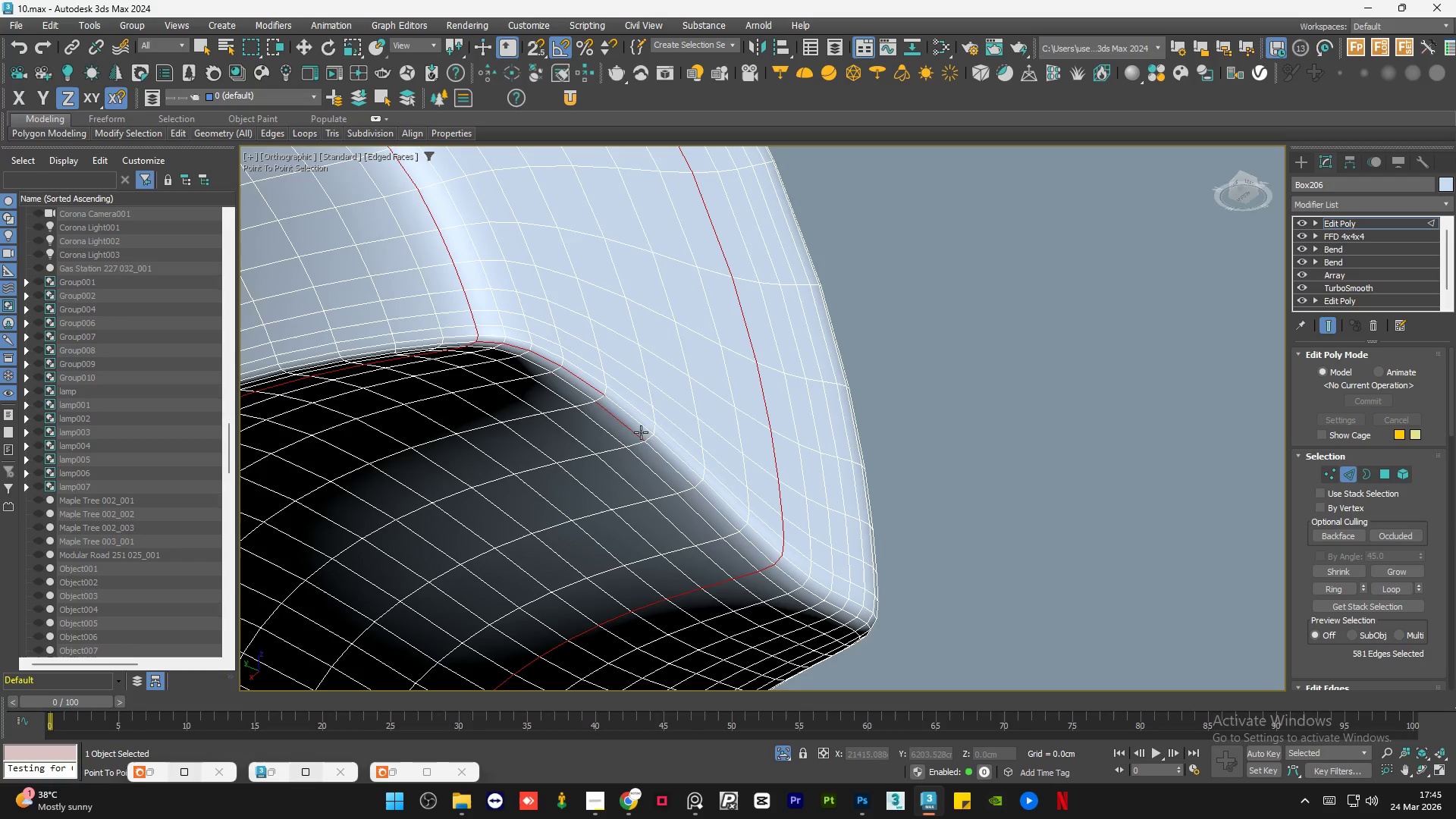 
hold_key(key=ShiftLeft, duration=1.52)
 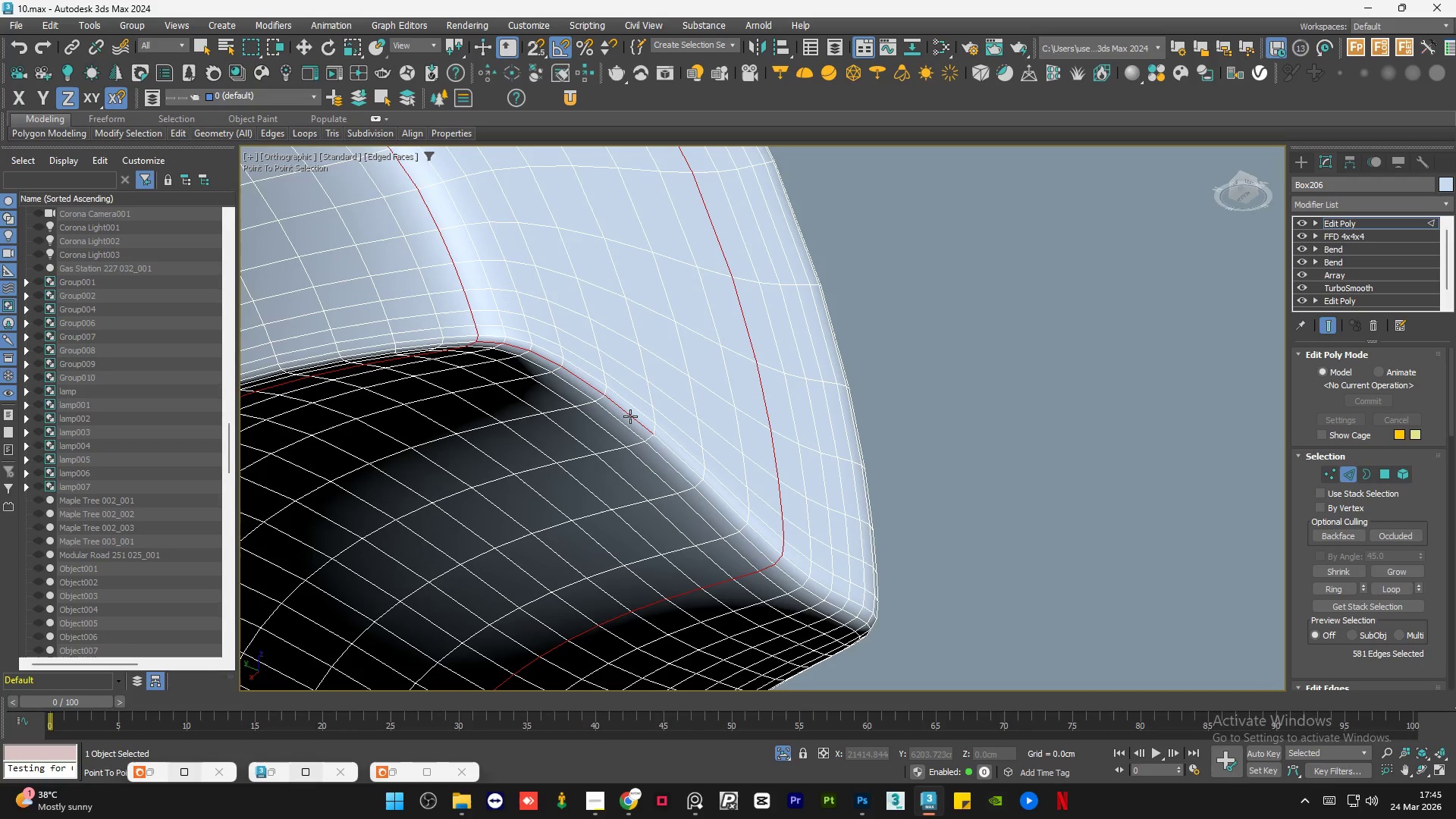 
hold_key(key=ShiftLeft, duration=1.52)
left_click([630, 416])
 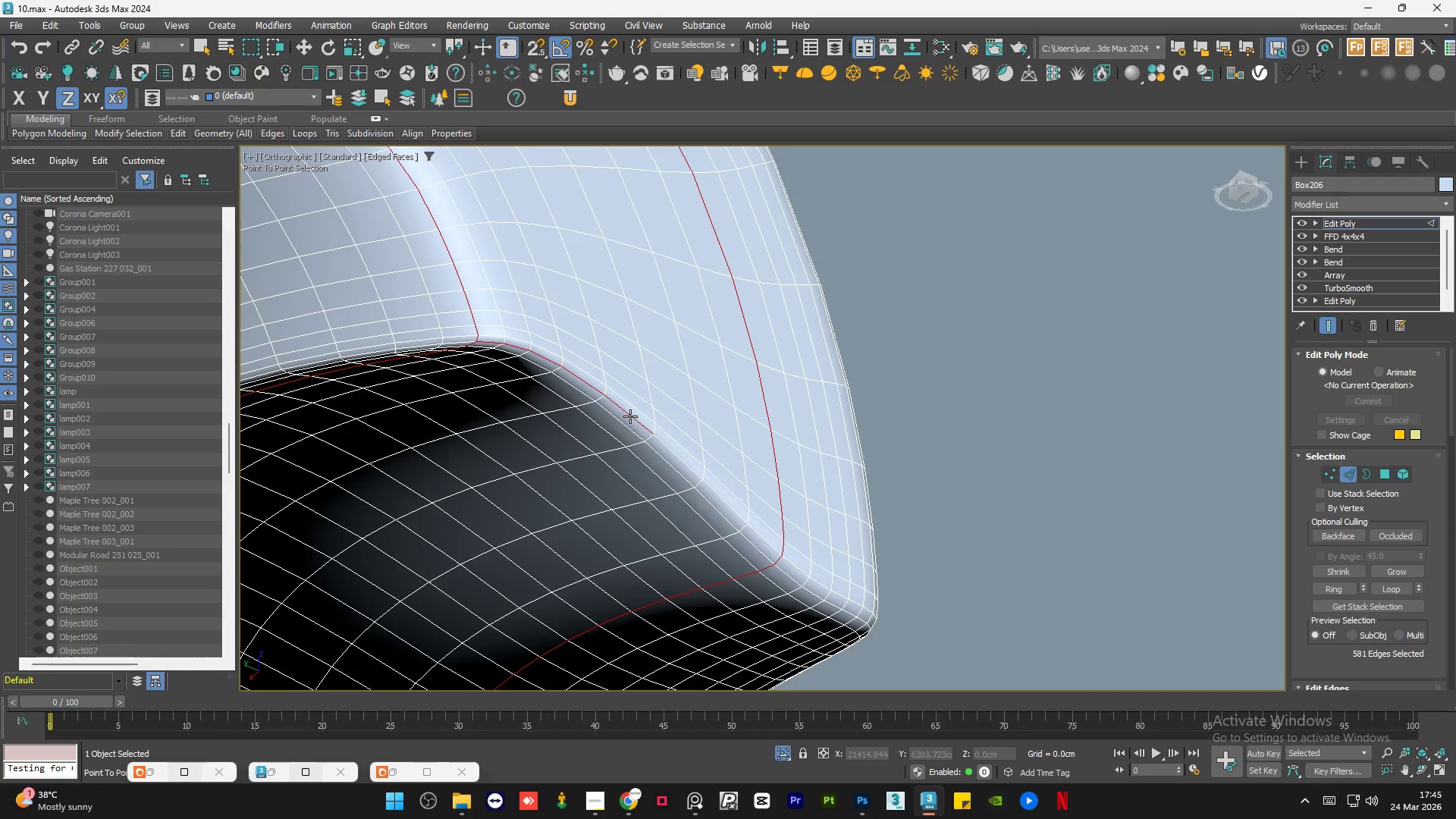 
hold_key(key=ShiftLeft, duration=1.51)
 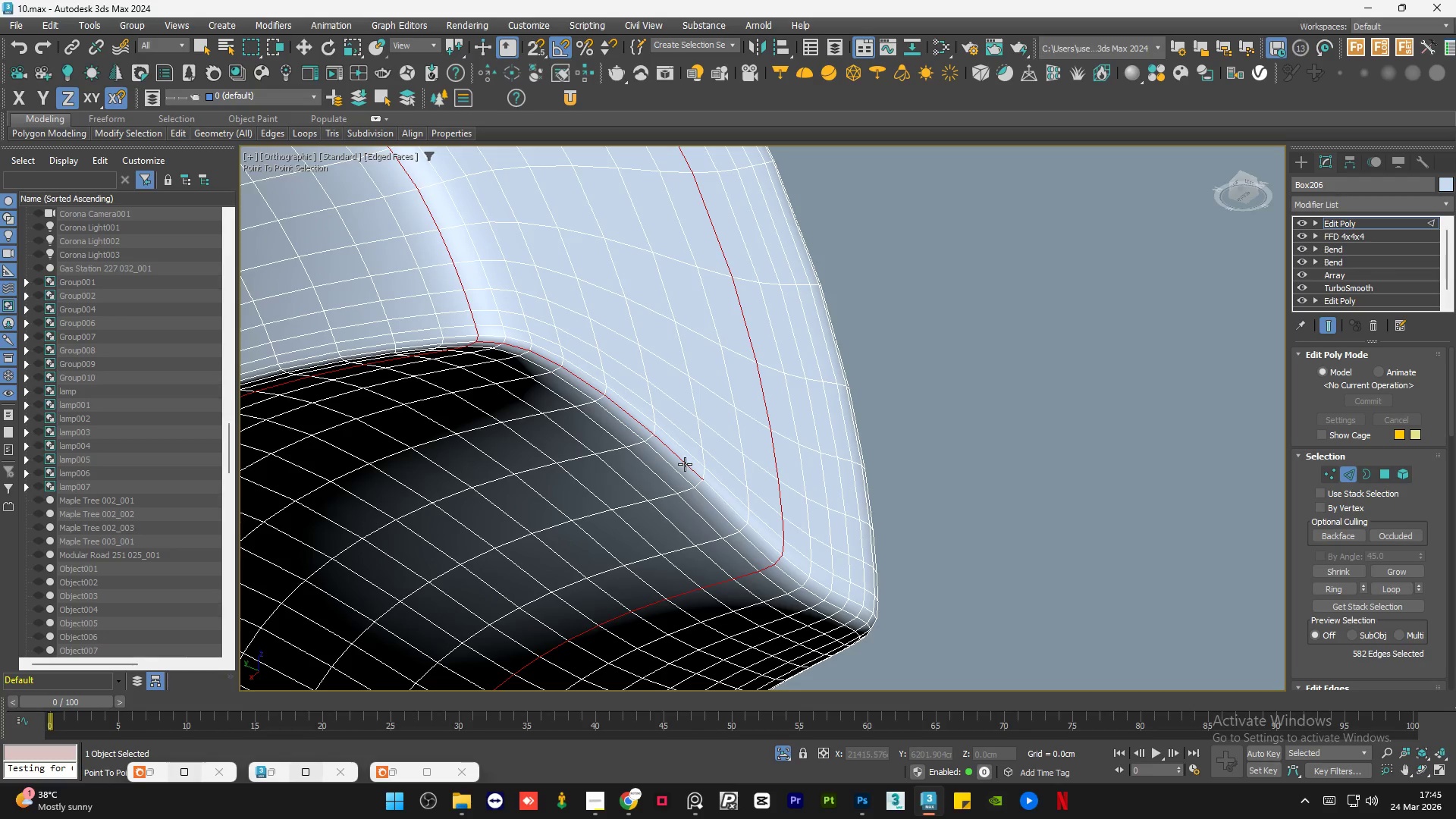 
hold_key(key=ShiftLeft, duration=0.72)
left_click([685, 464])
 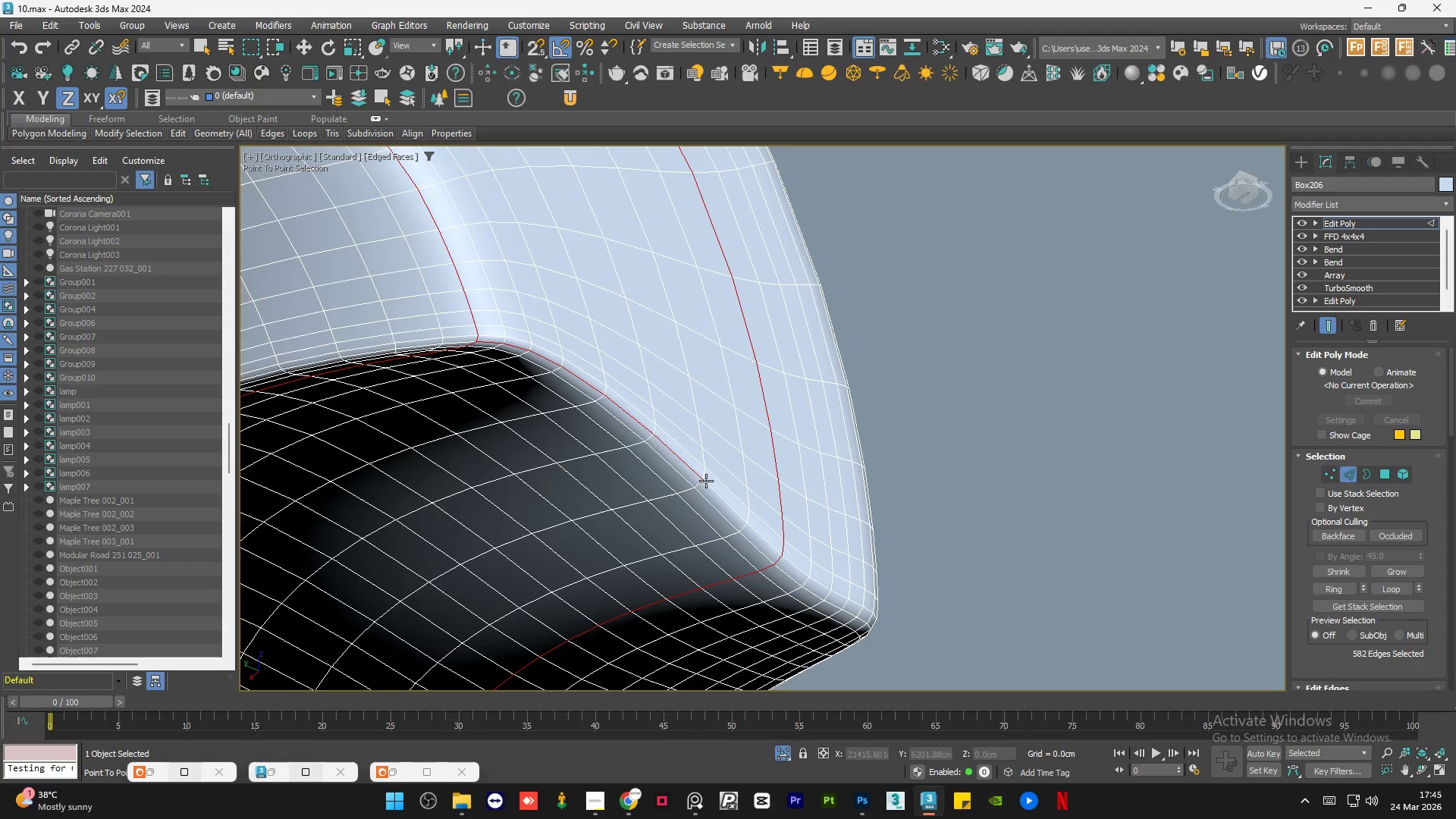 
hold_key(key=ControlLeft, duration=0.69)
 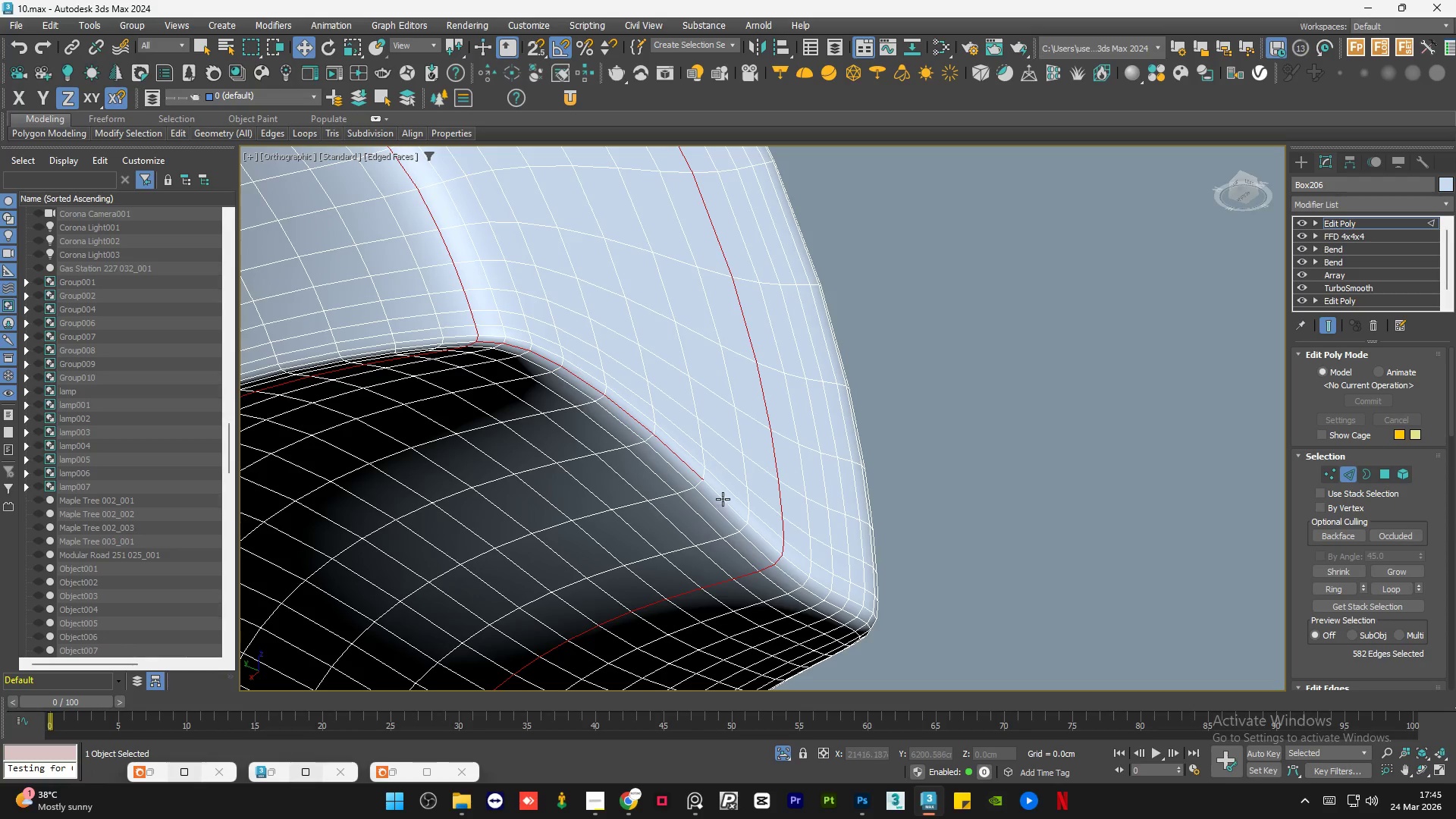 
hold_key(key=ControlLeft, duration=0.78)
 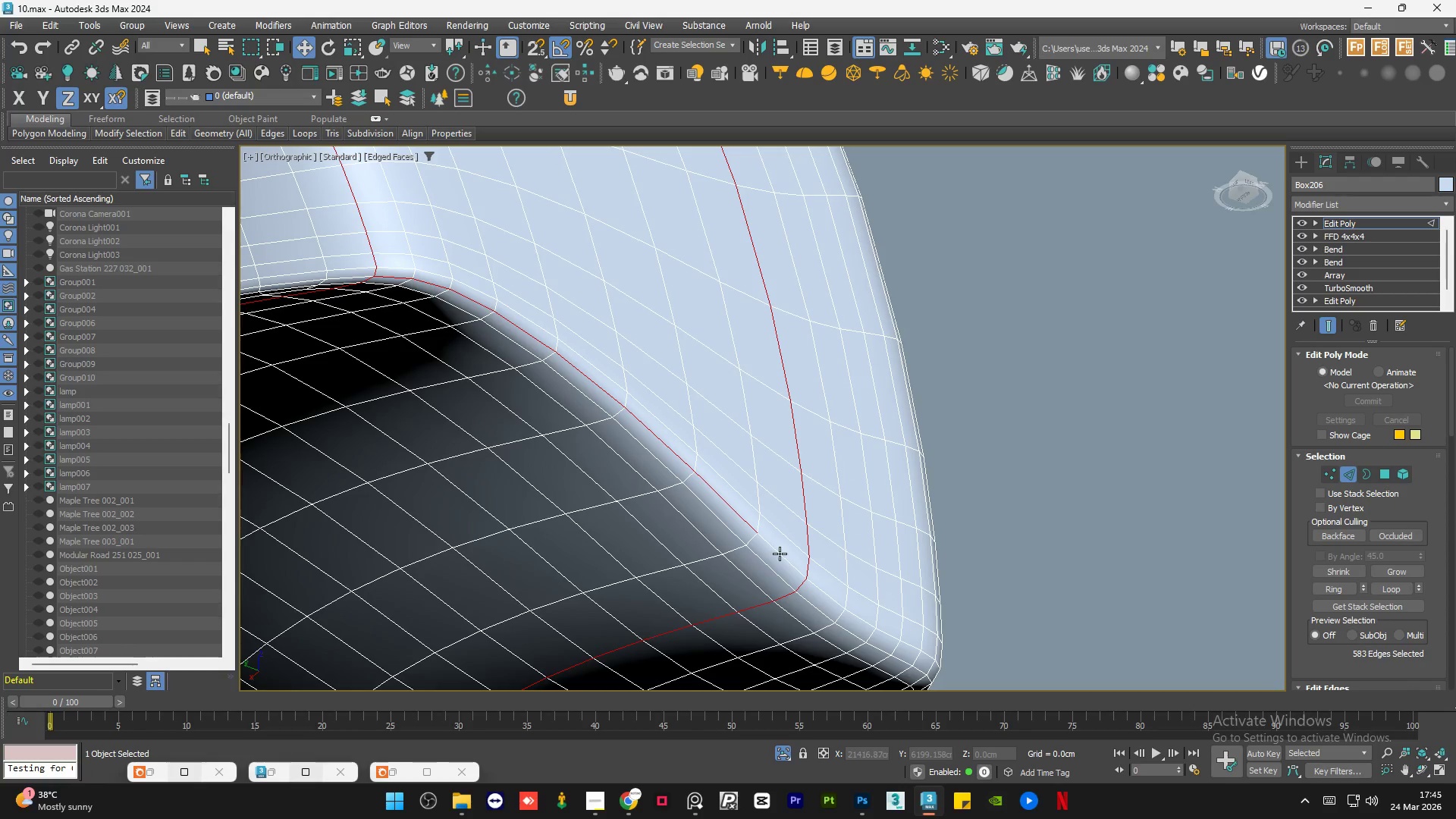 
scroll: coordinate [723, 499], scroll_direction: up, amount: 1.0
 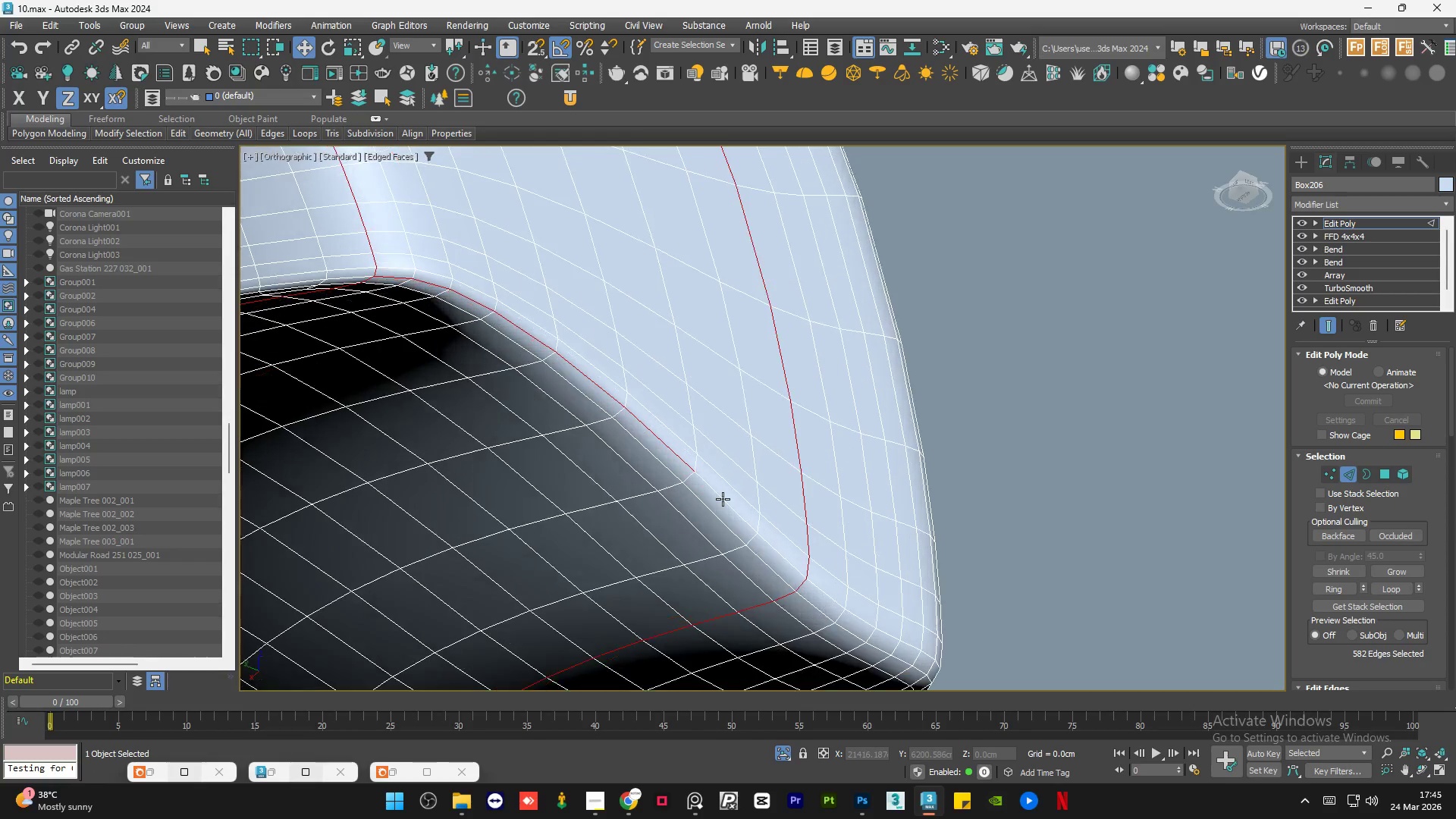 
left_click([720, 500])
 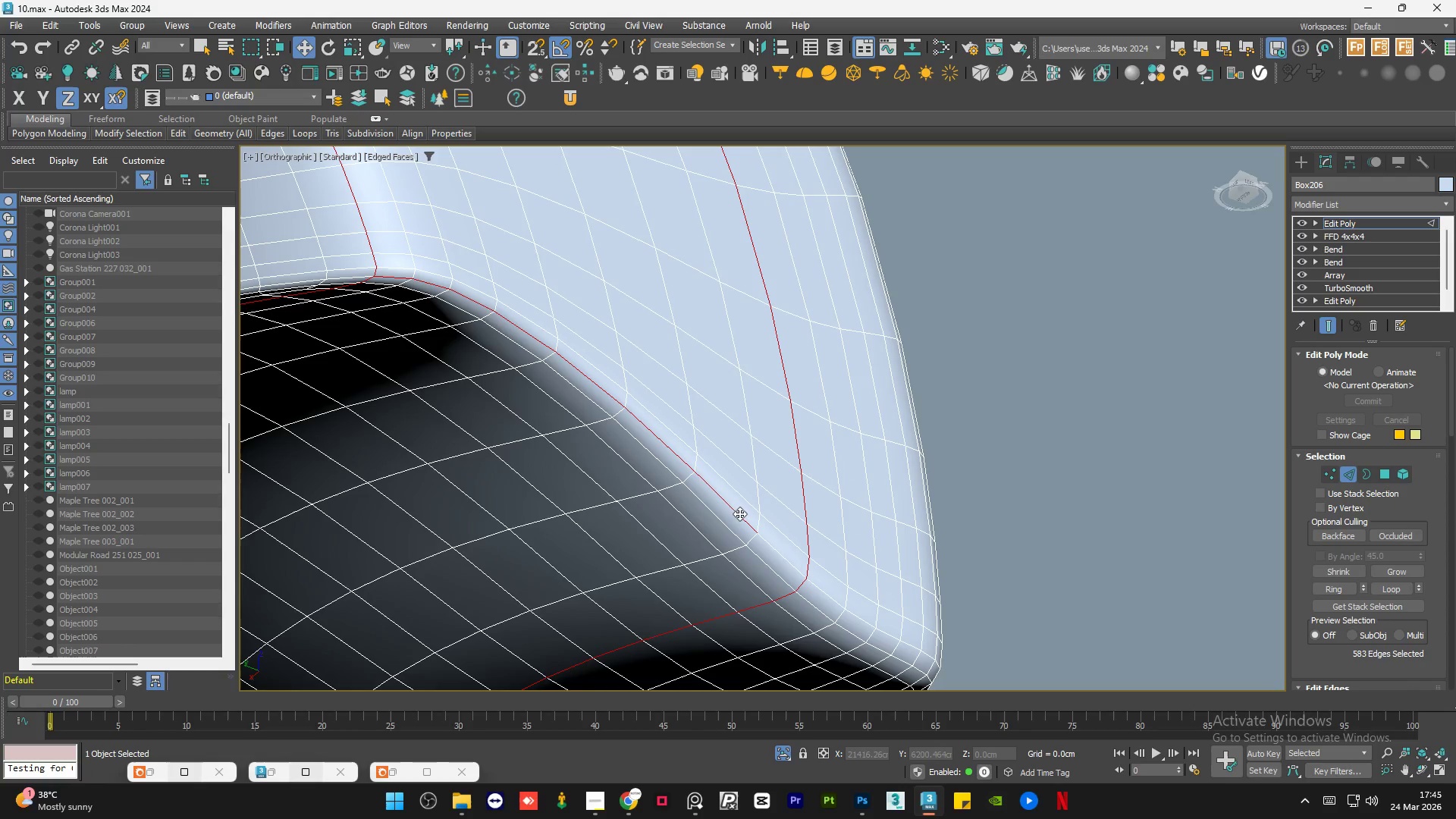 
hold_key(key=ControlLeft, duration=0.64)
left_click([780, 554])
 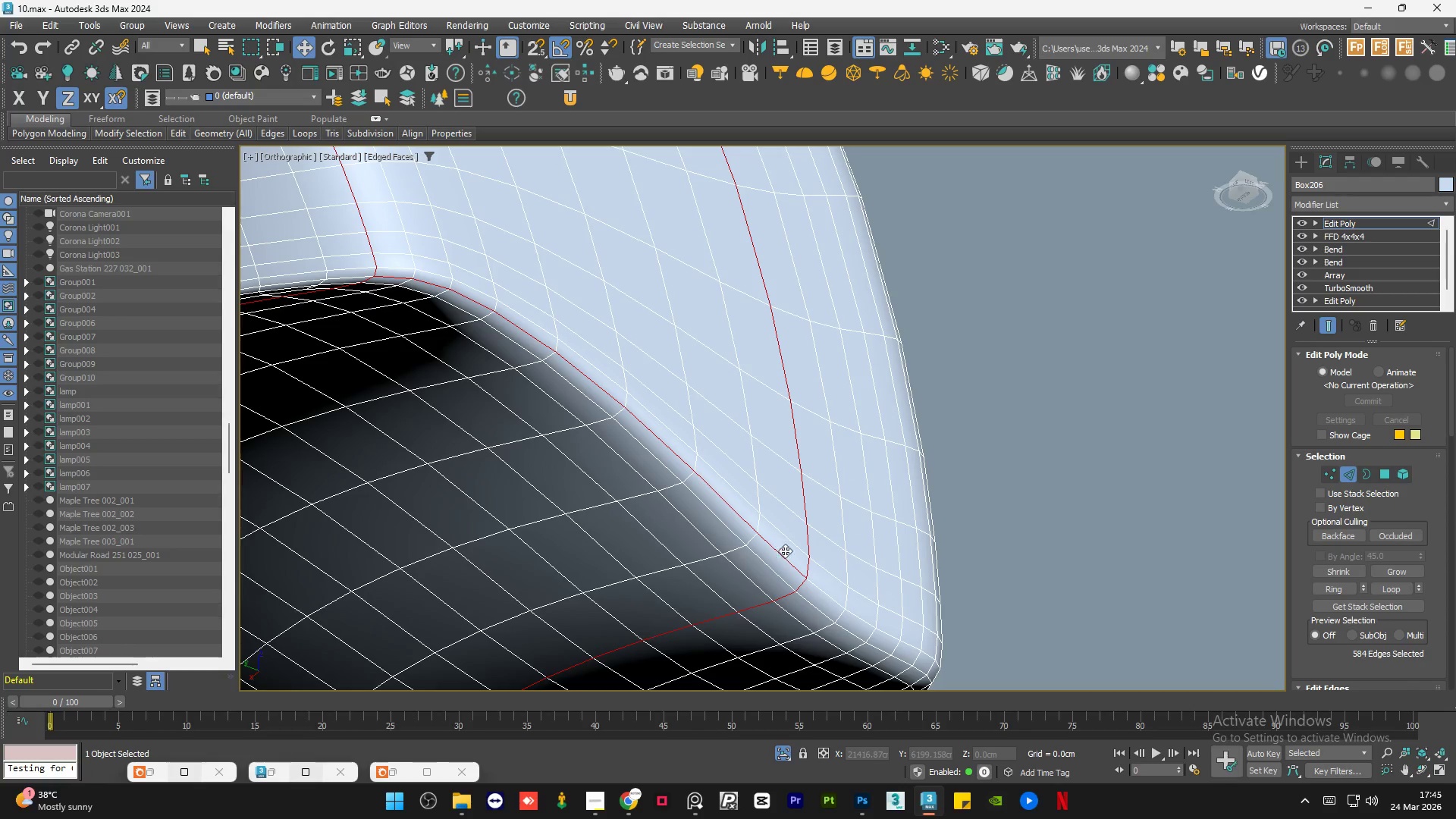 
hold_key(key=AltLeft, duration=0.89)
 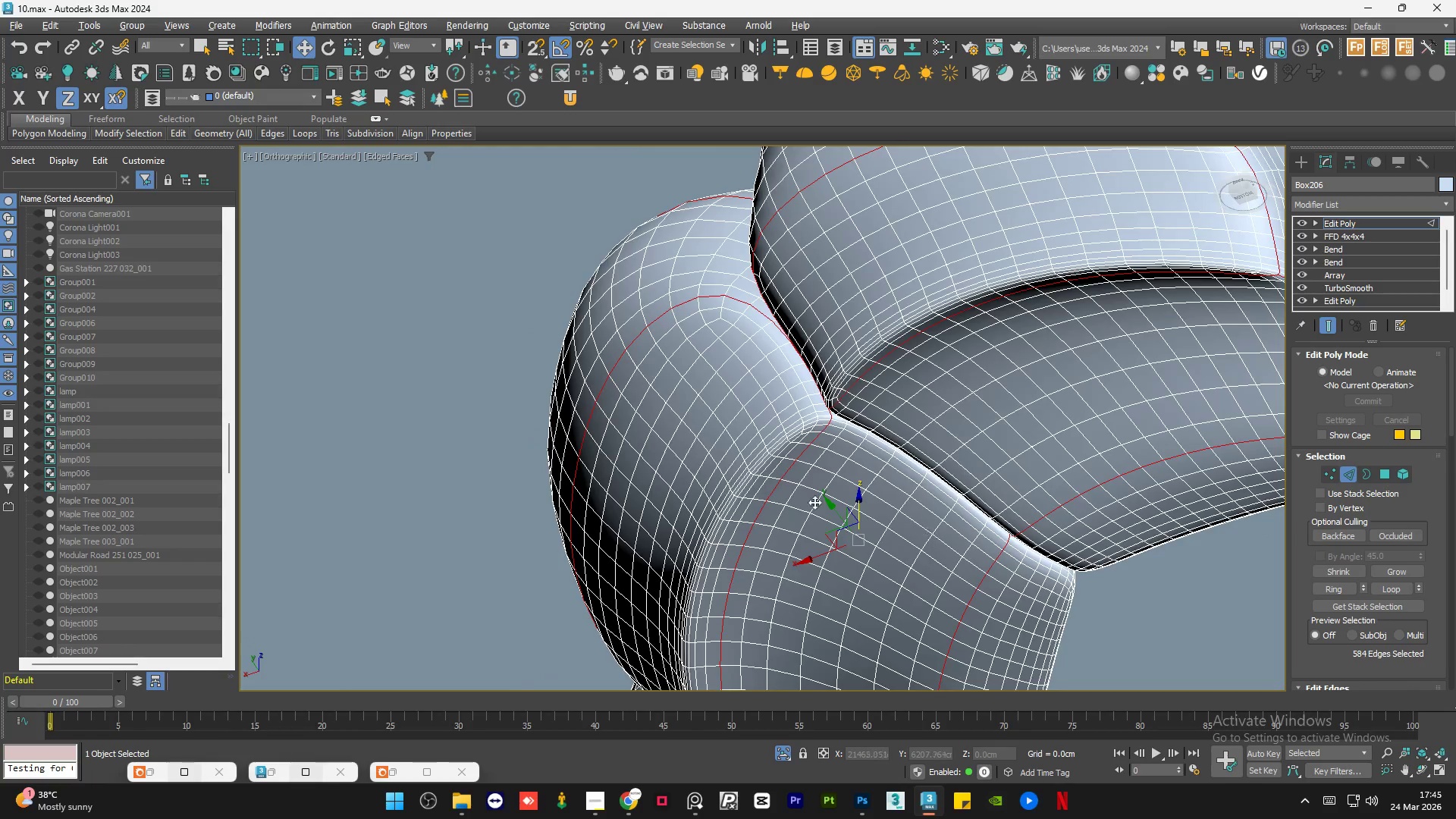 
scroll: coordinate [763, 491], scroll_direction: down, amount: 7.0
 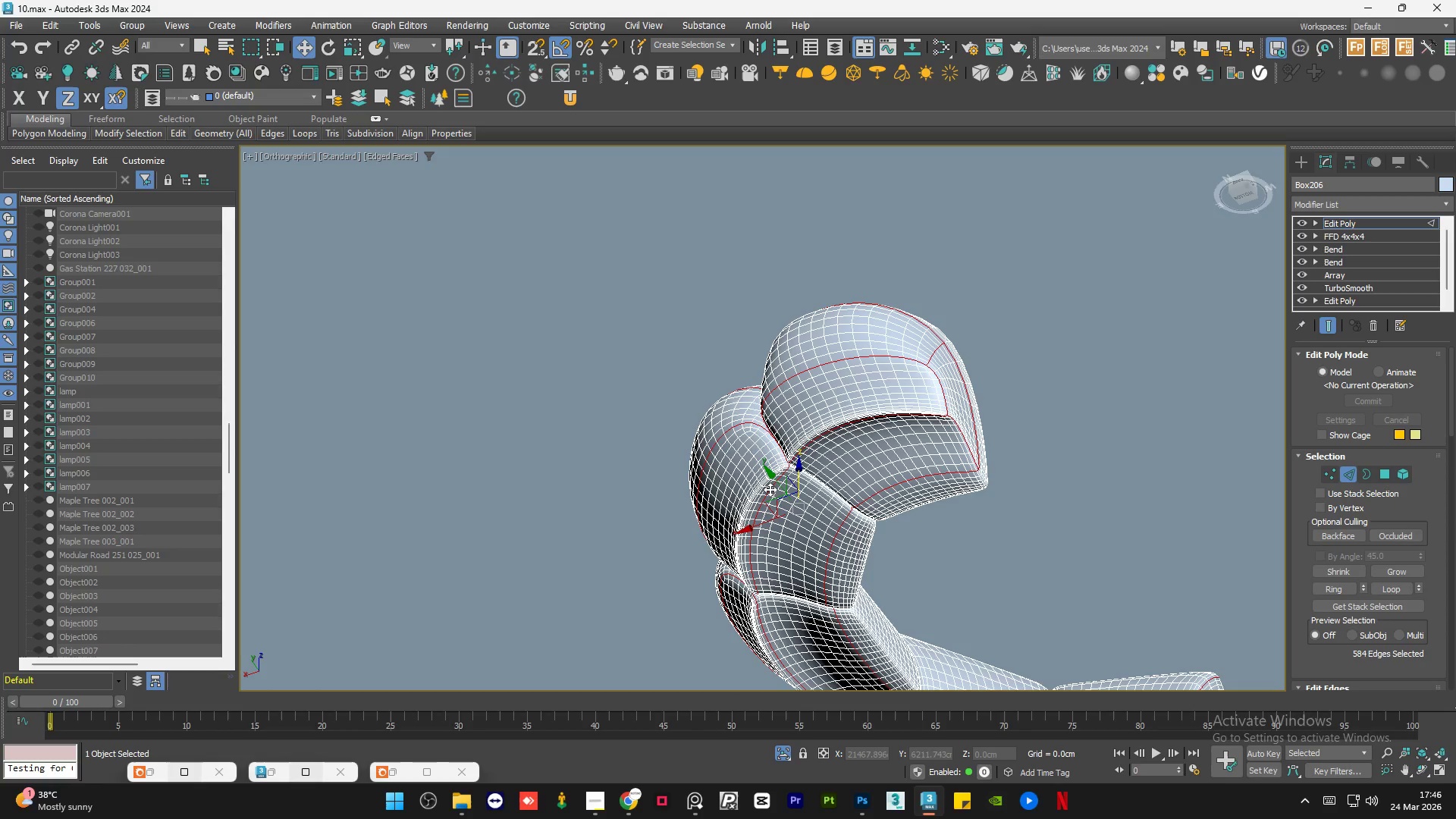 
wait(60.83)
 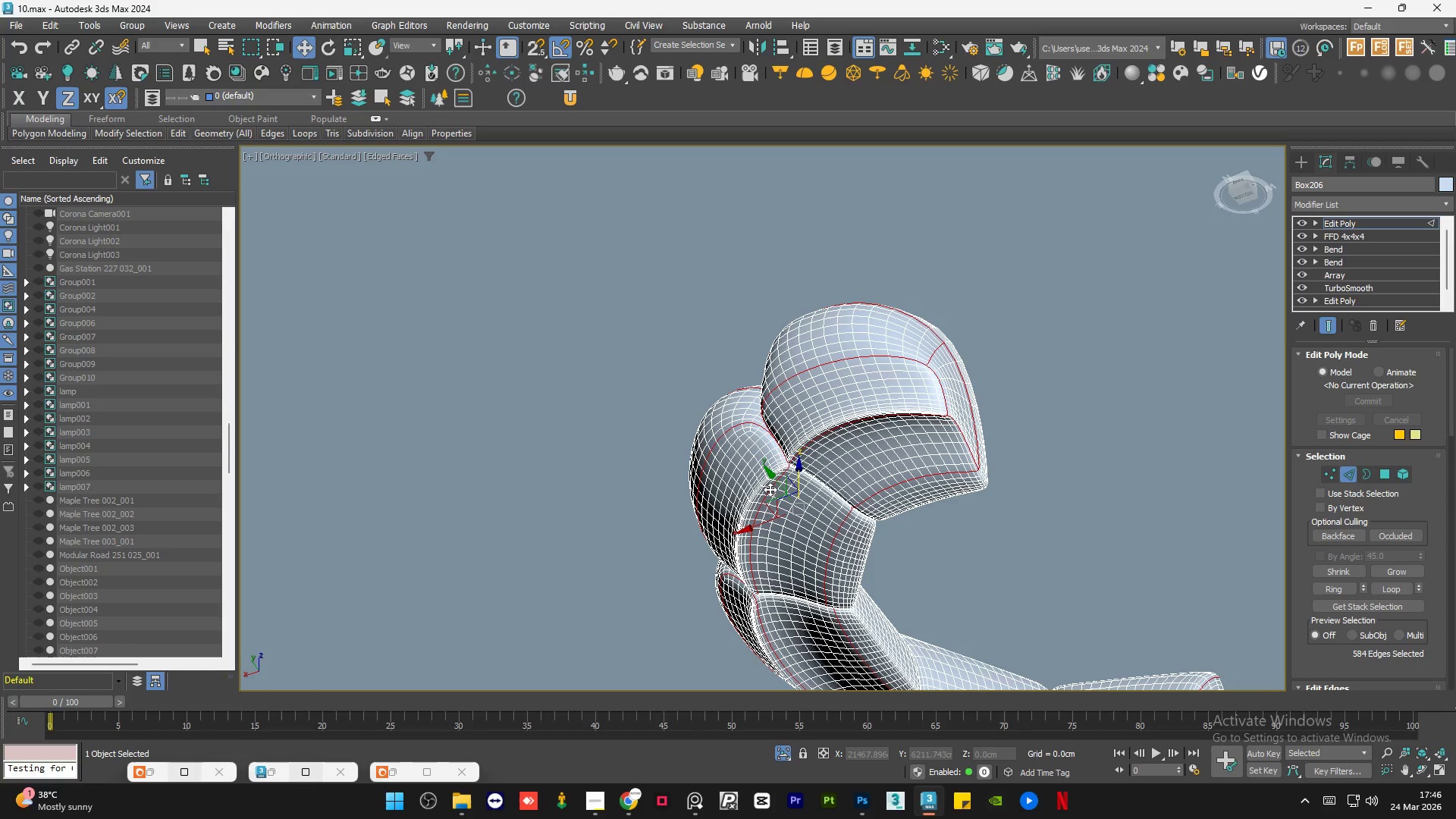 
hold_key(key=AltLeft, duration=1.42)
 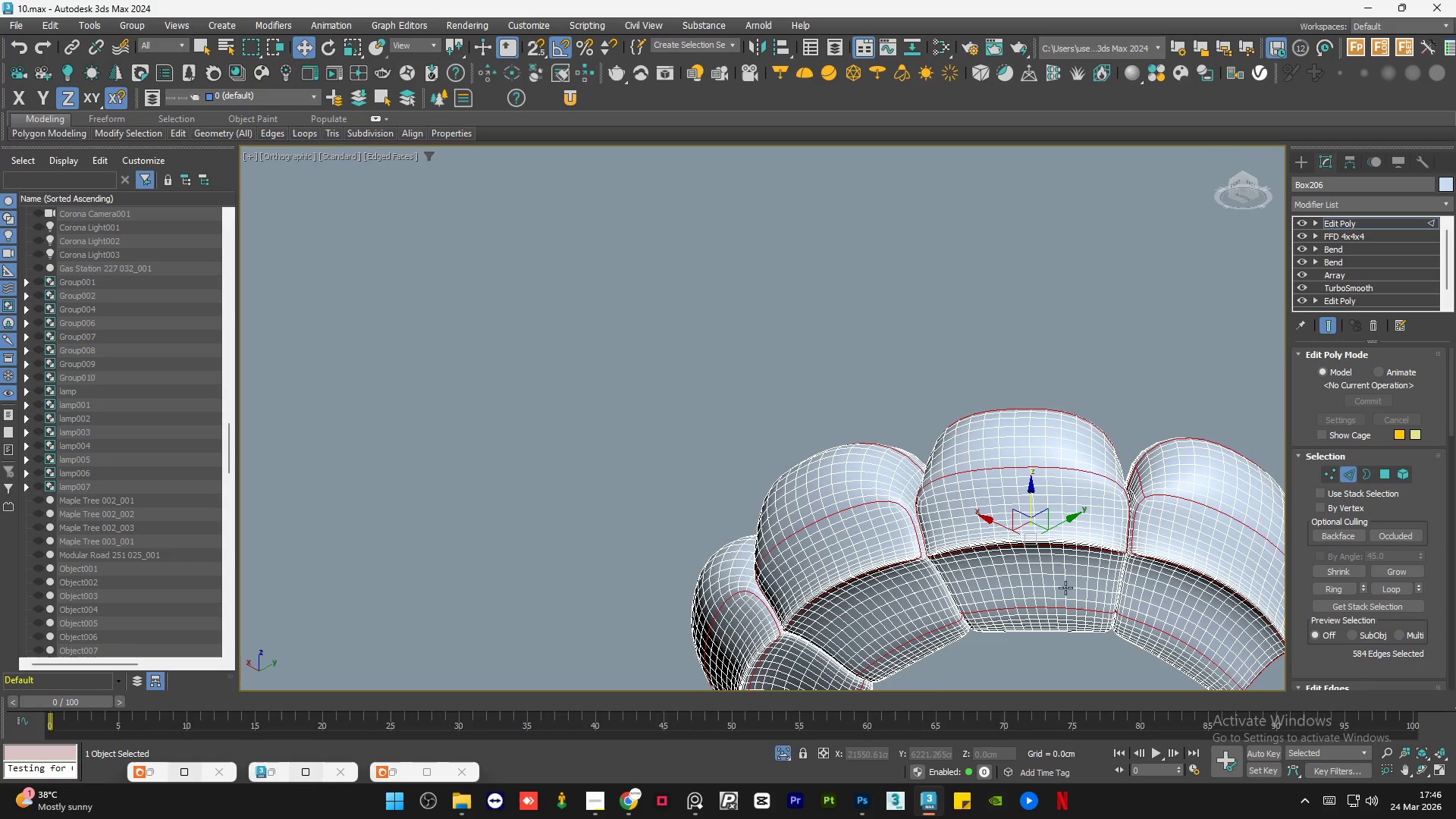 
hold_key(key=AltLeft, duration=1.09)
scroll: coordinate [965, 492], scroll_direction: none, amount: 0.0
 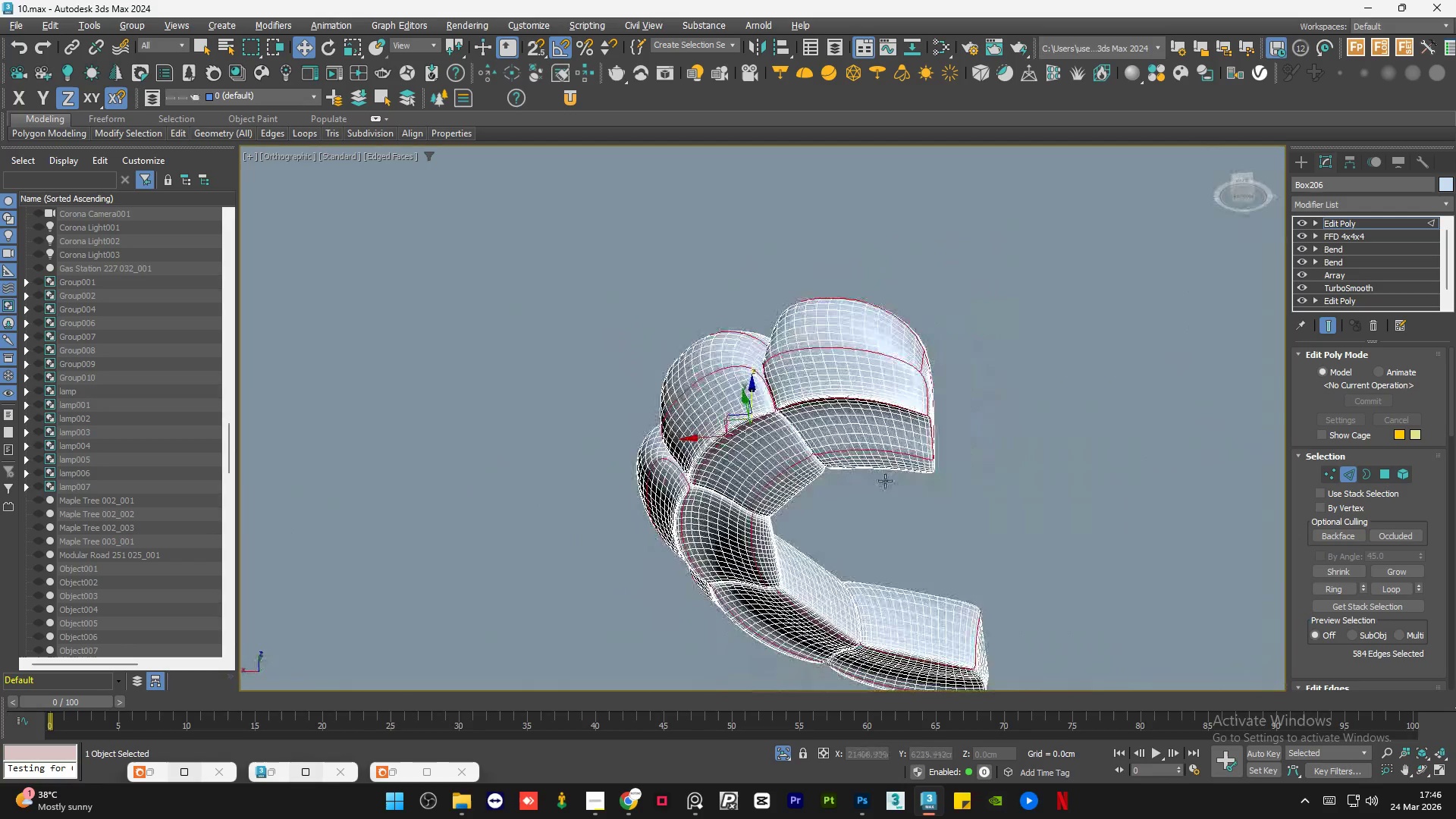 
hold_key(key=AltLeft, duration=0.95)
scroll: coordinate [720, 442], scroll_direction: up, amount: 2.0
 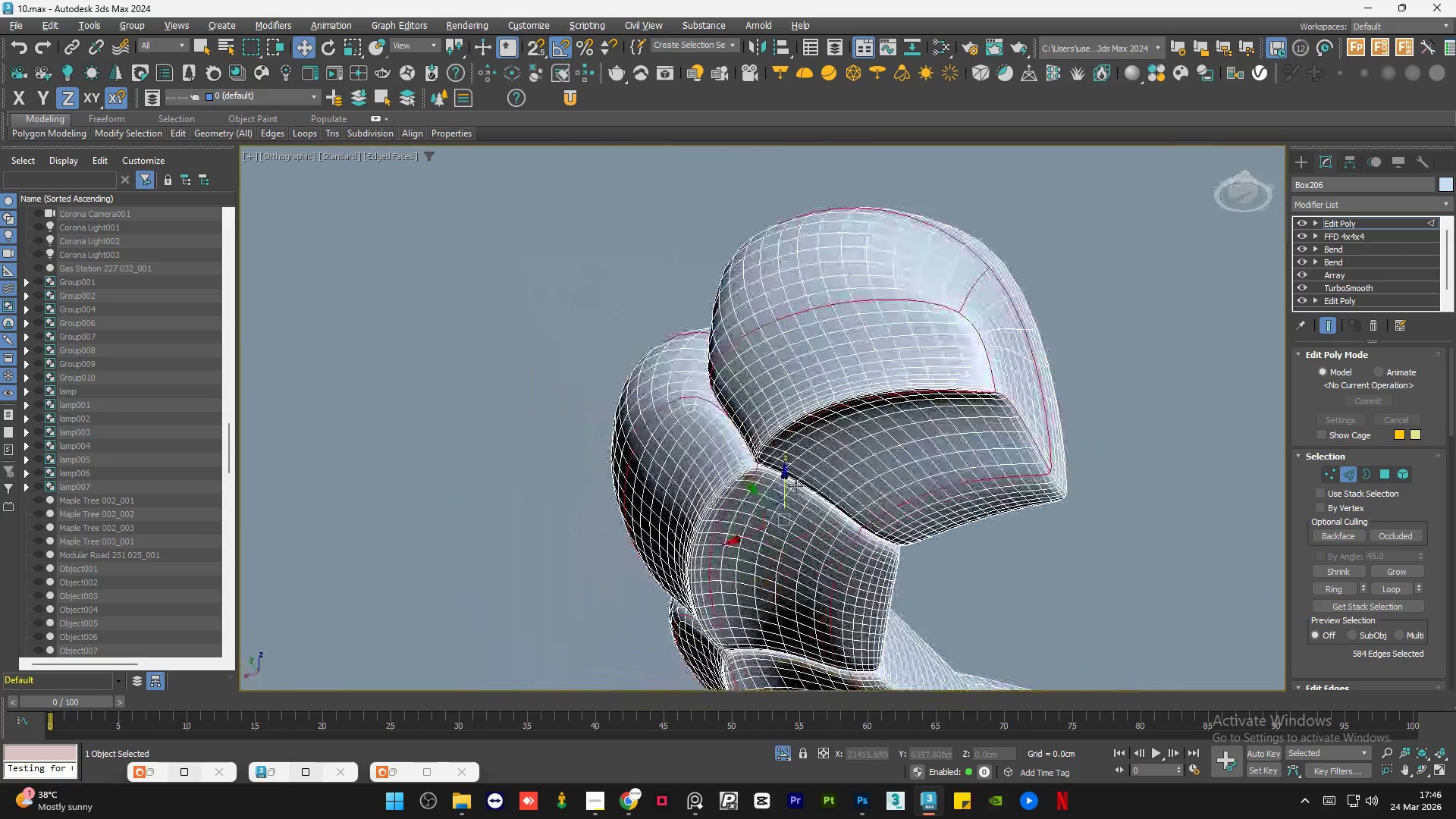 
hold_key(key=AltLeft, duration=0.66)
scroll: coordinate [799, 492], scroll_direction: down, amount: 2.0
 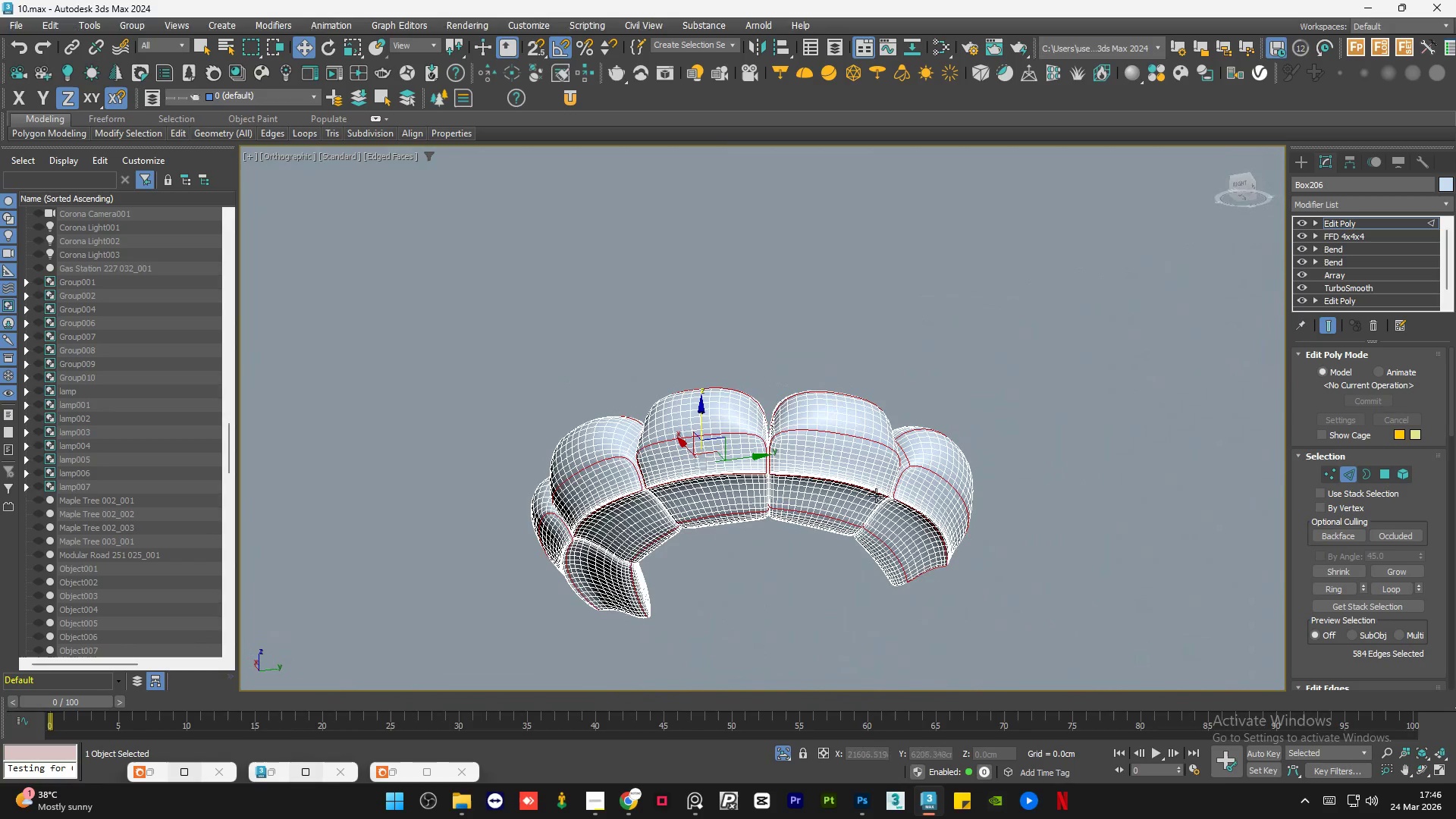 
scroll: coordinate [896, 509], scroll_direction: up, amount: 6.0
 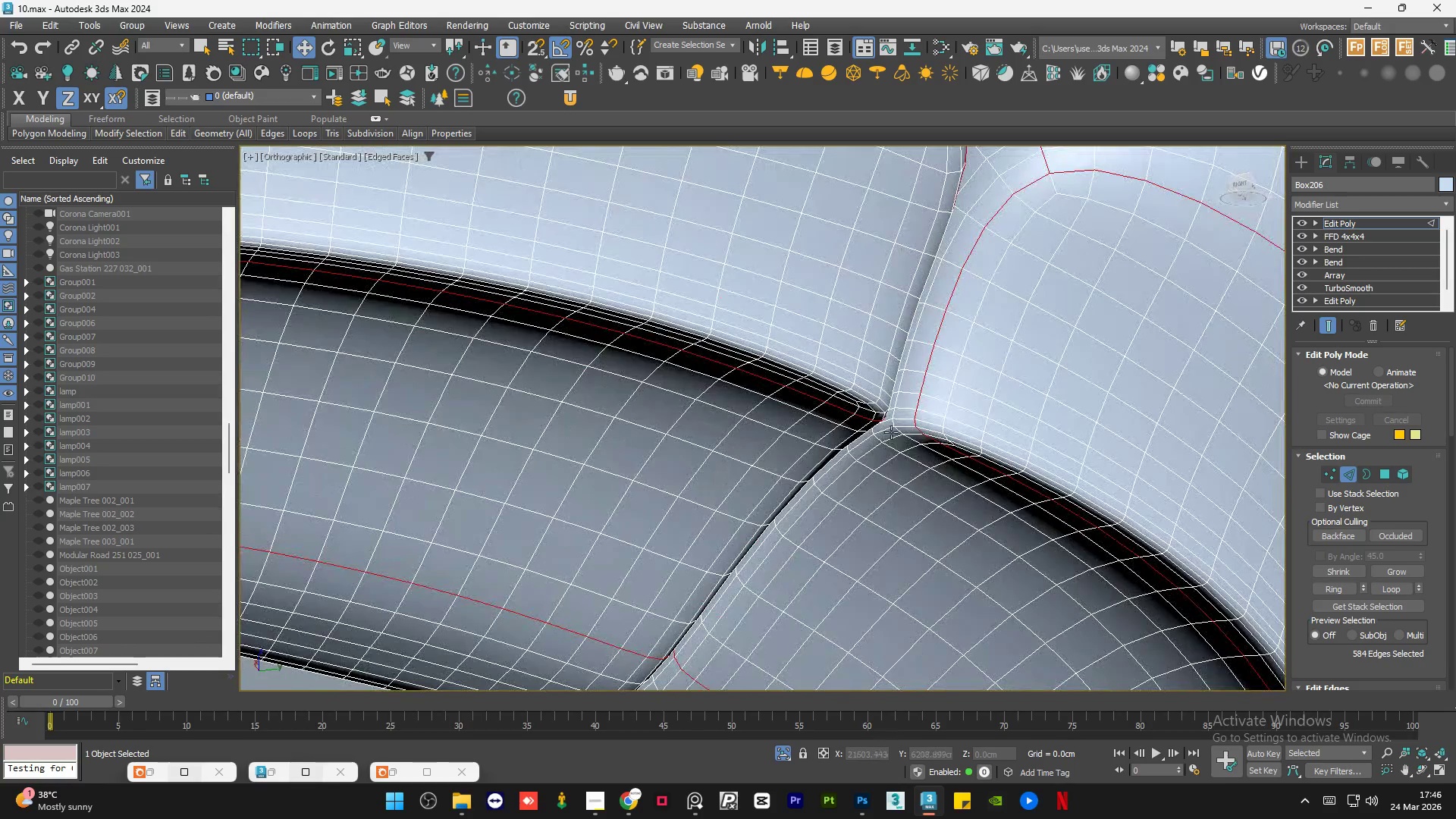 
hold_key(key=ControlLeft, duration=1.16)
 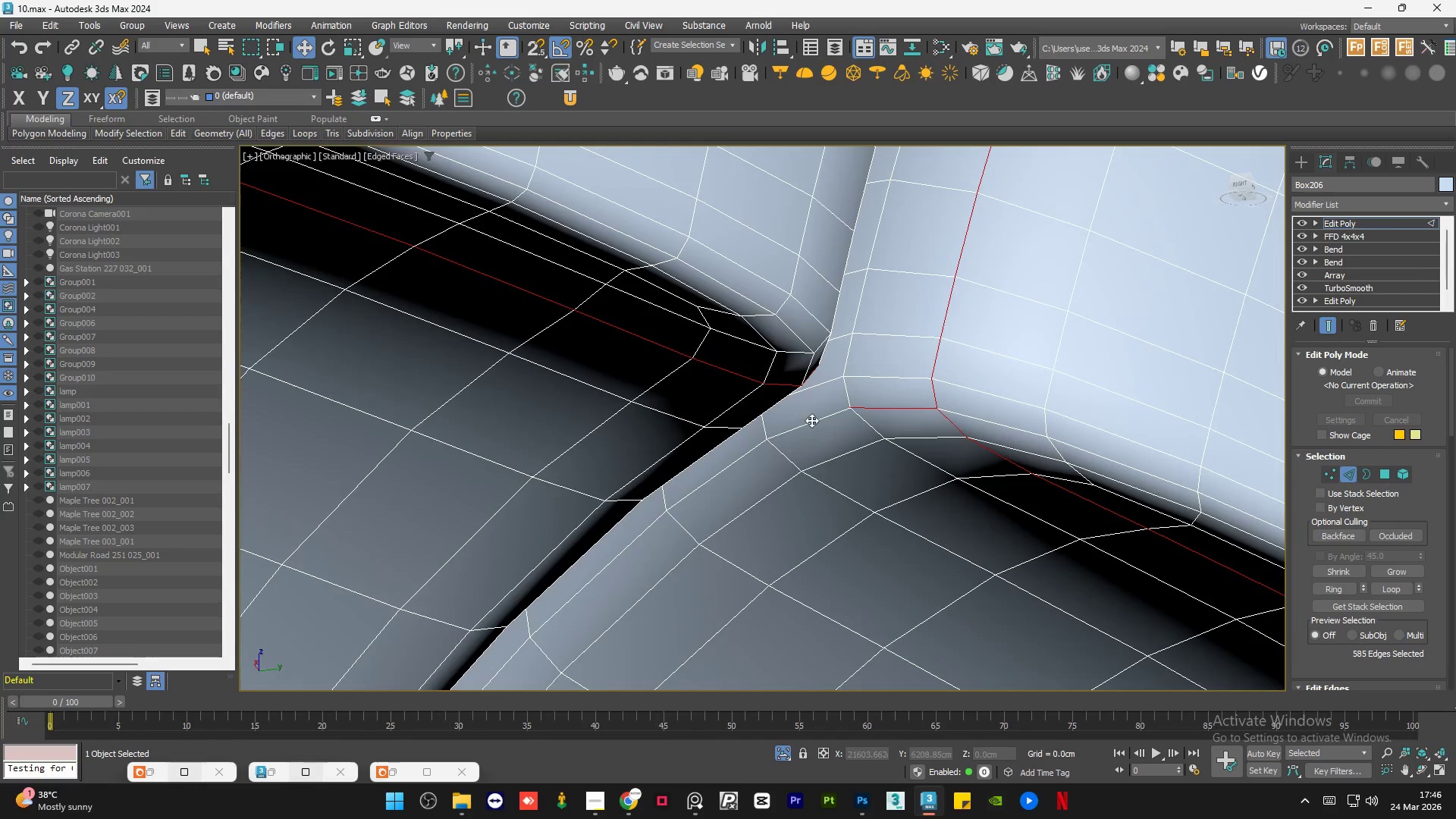 
scroll: coordinate [909, 432], scroll_direction: up, amount: 4.0
 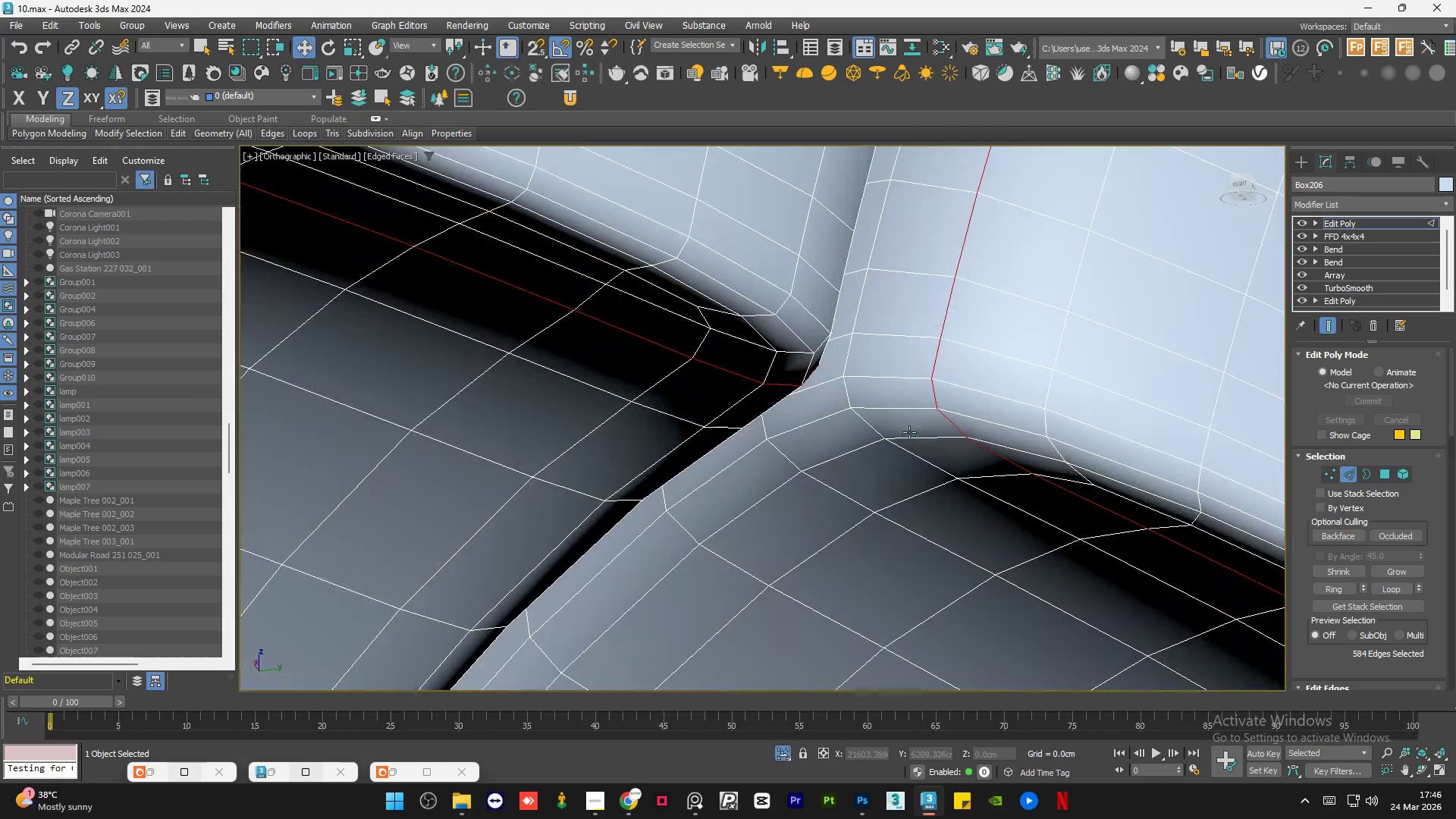 
left_click([907, 413])
 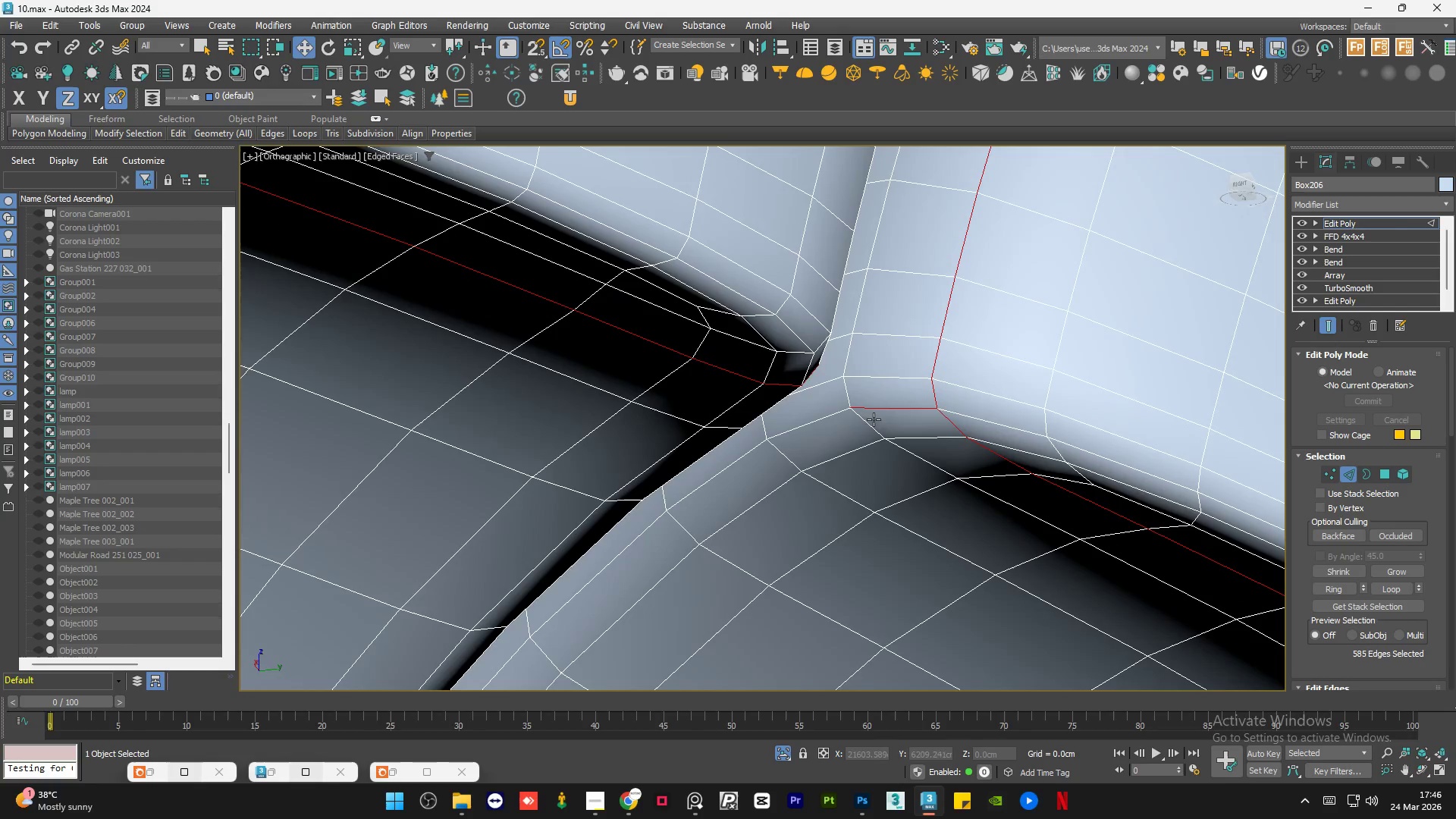 
hold_key(key=ControlLeft, duration=0.5)
left_click([811, 420])
 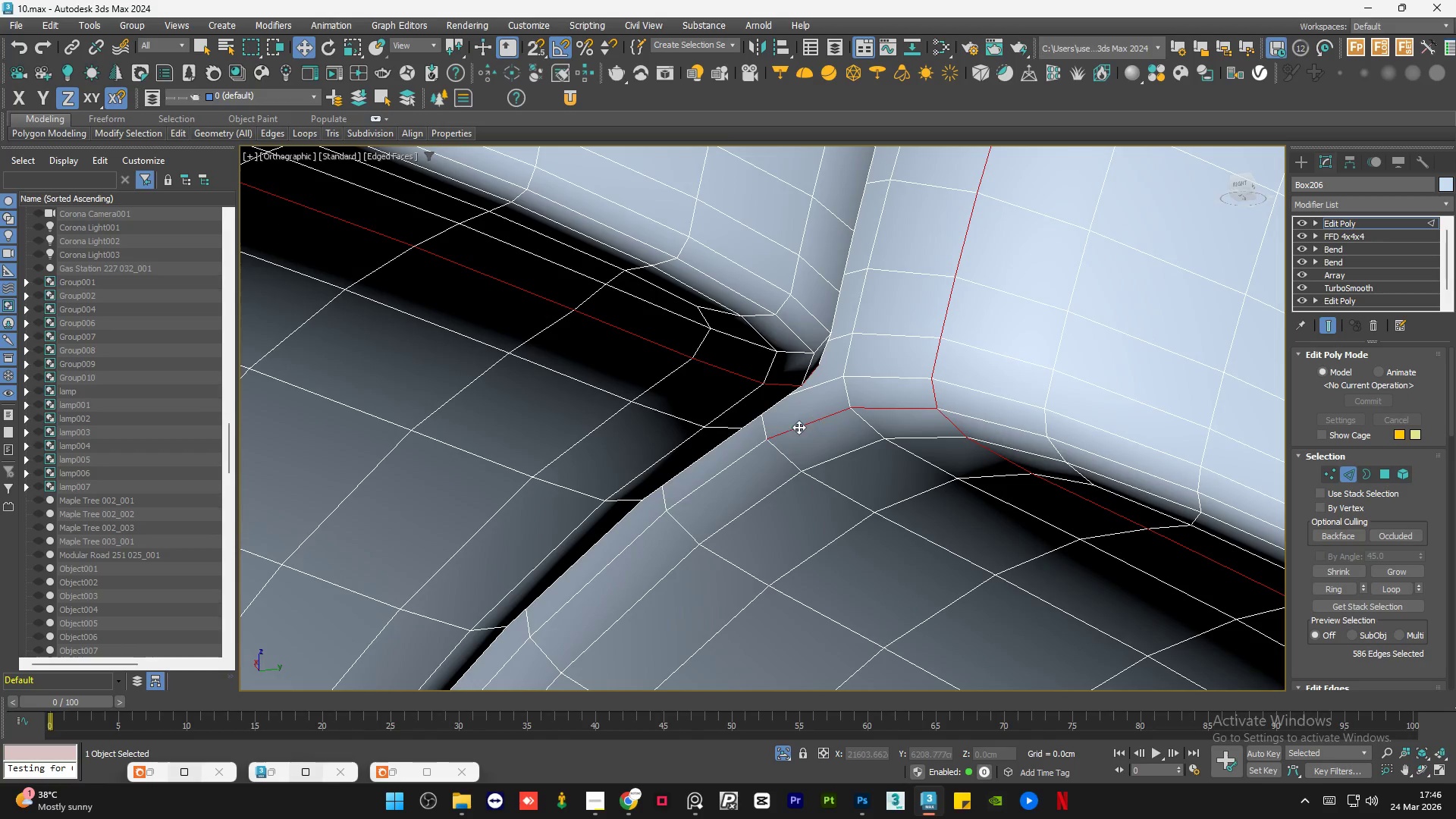 
hold_key(key=ControlLeft, duration=0.66)
left_click([732, 462])
 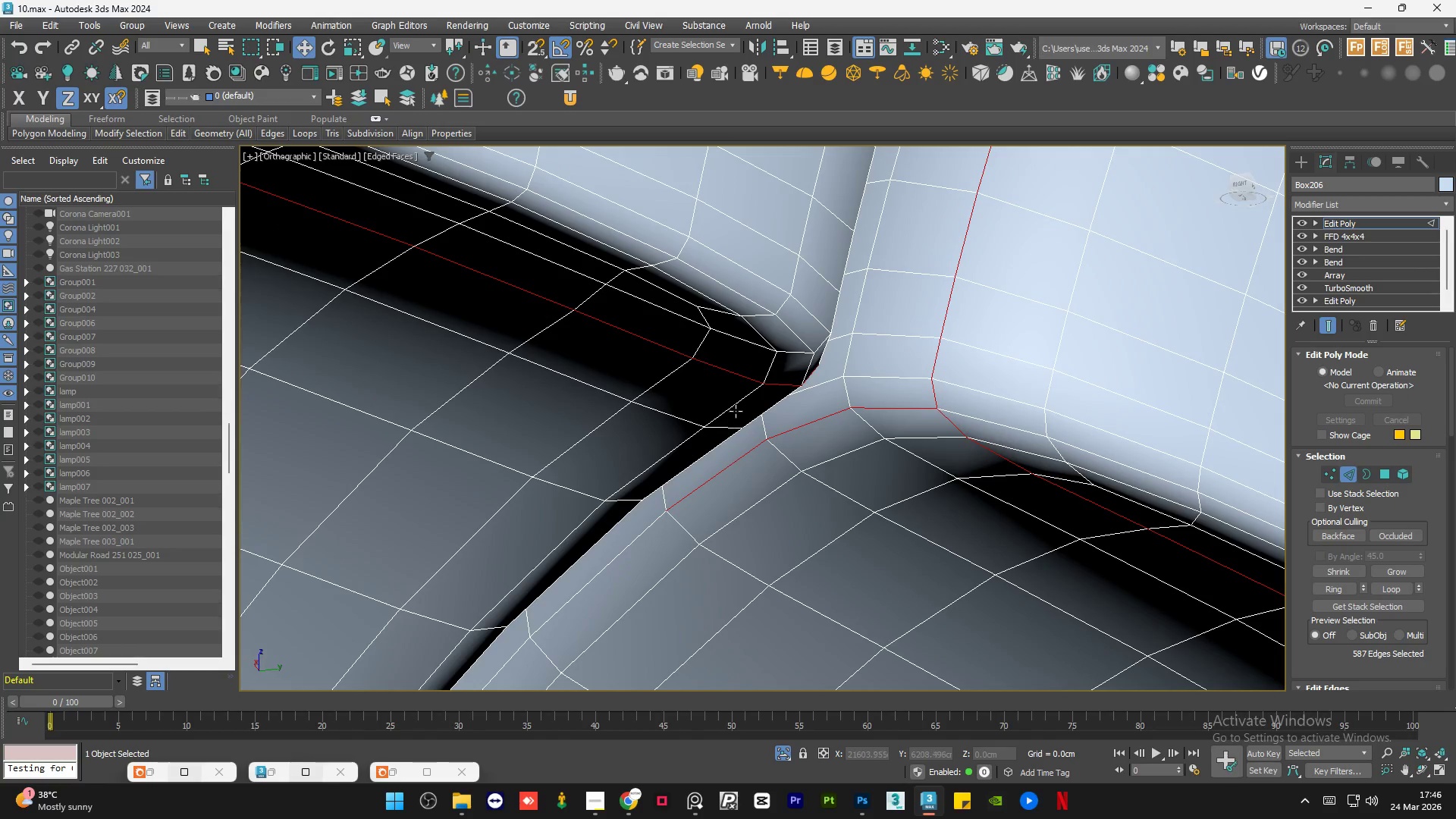 
hold_key(key=ControlLeft, duration=0.61)
 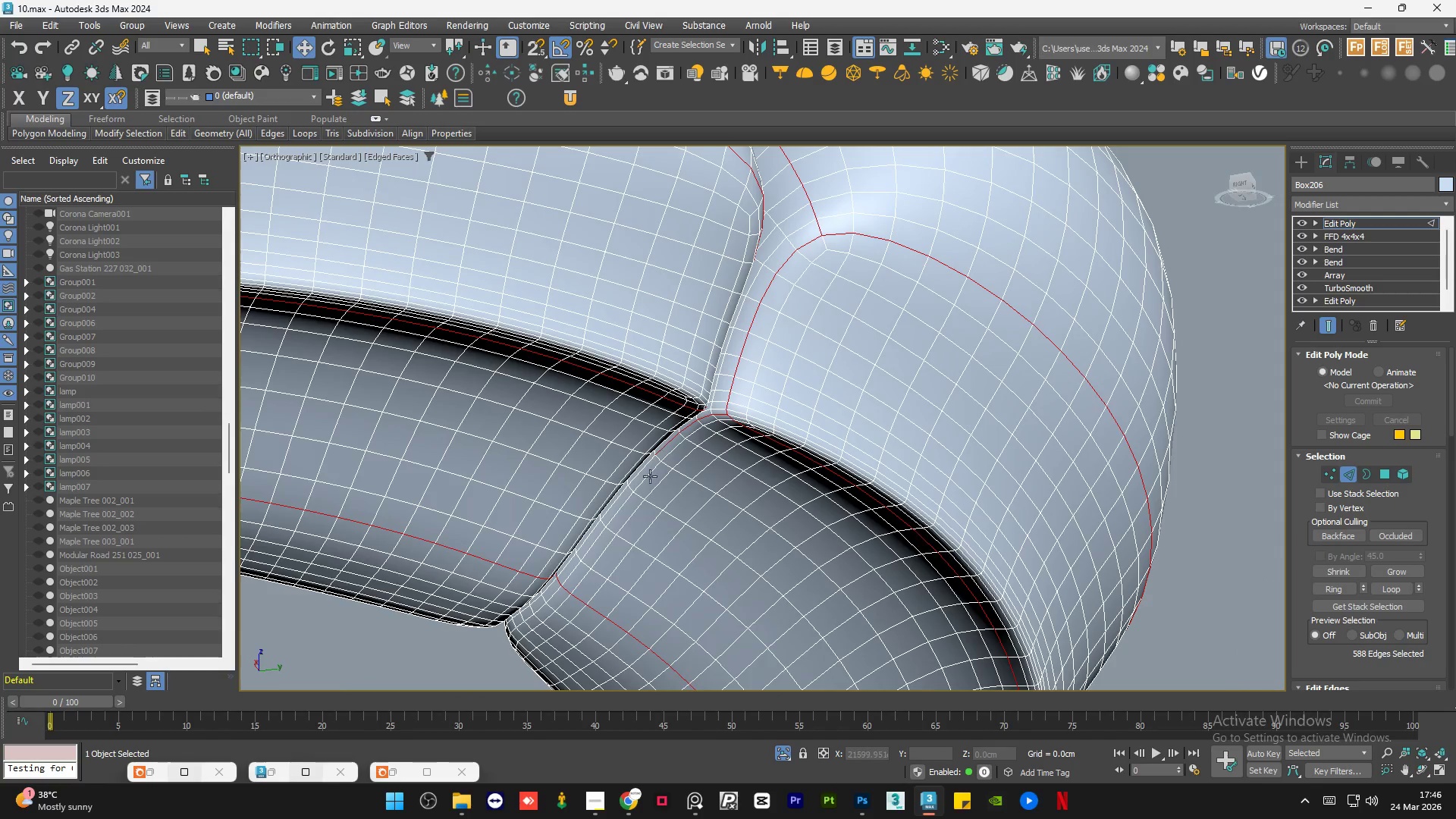 
scroll: coordinate [689, 491], scroll_direction: down, amount: 1.0
 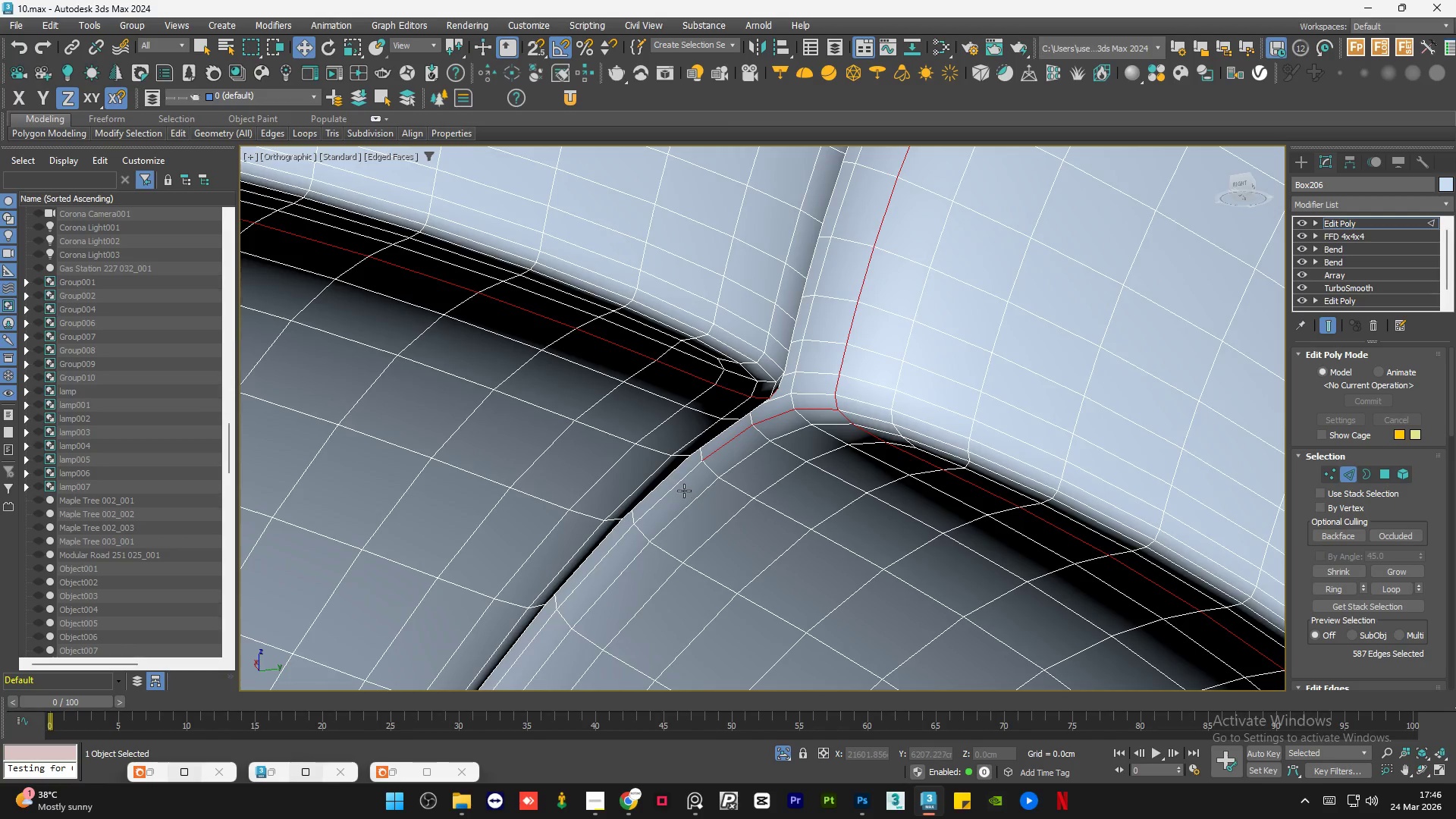 
left_click([666, 491])
 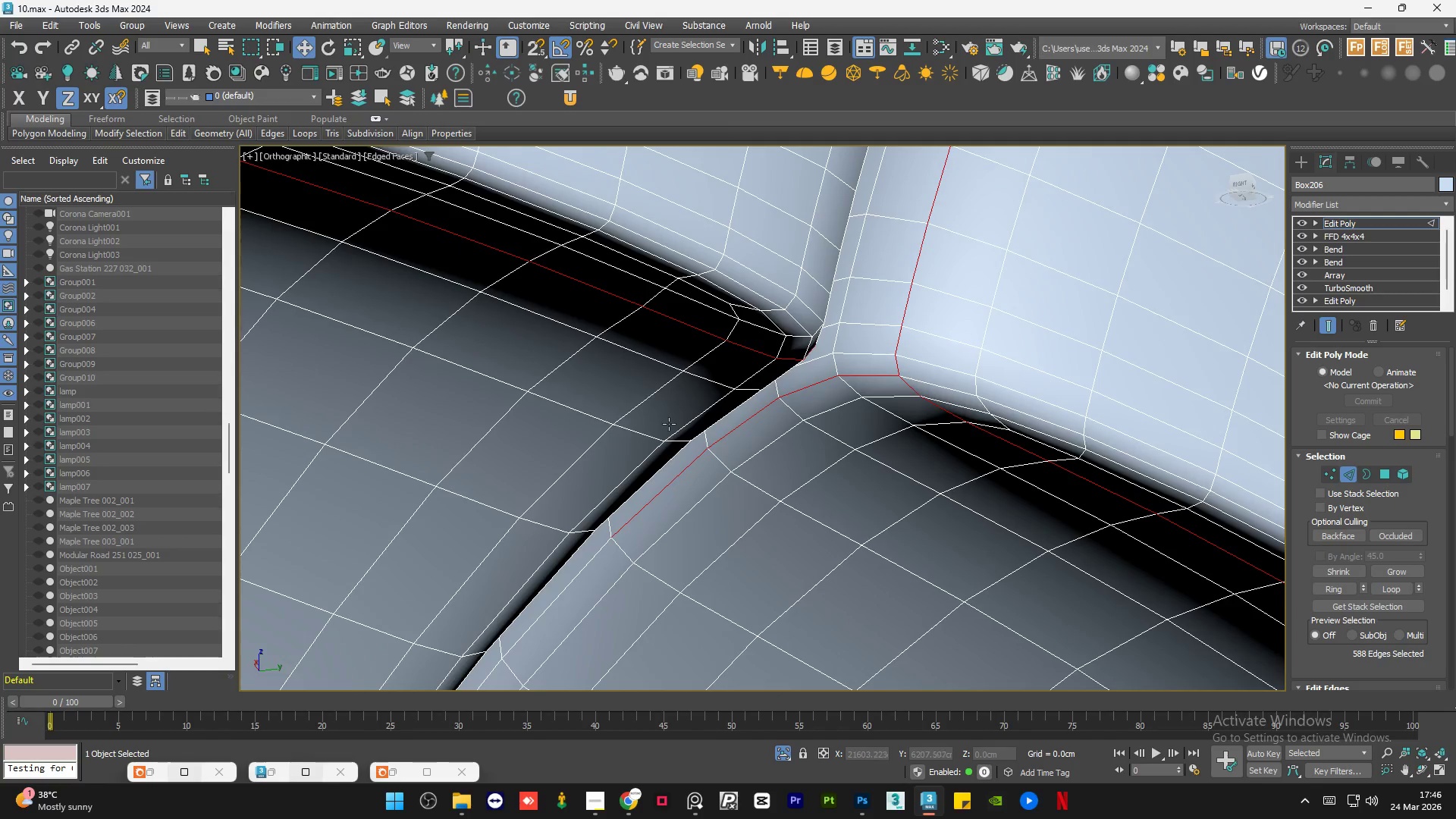 
hold_key(key=ControlLeft, duration=1.5)
 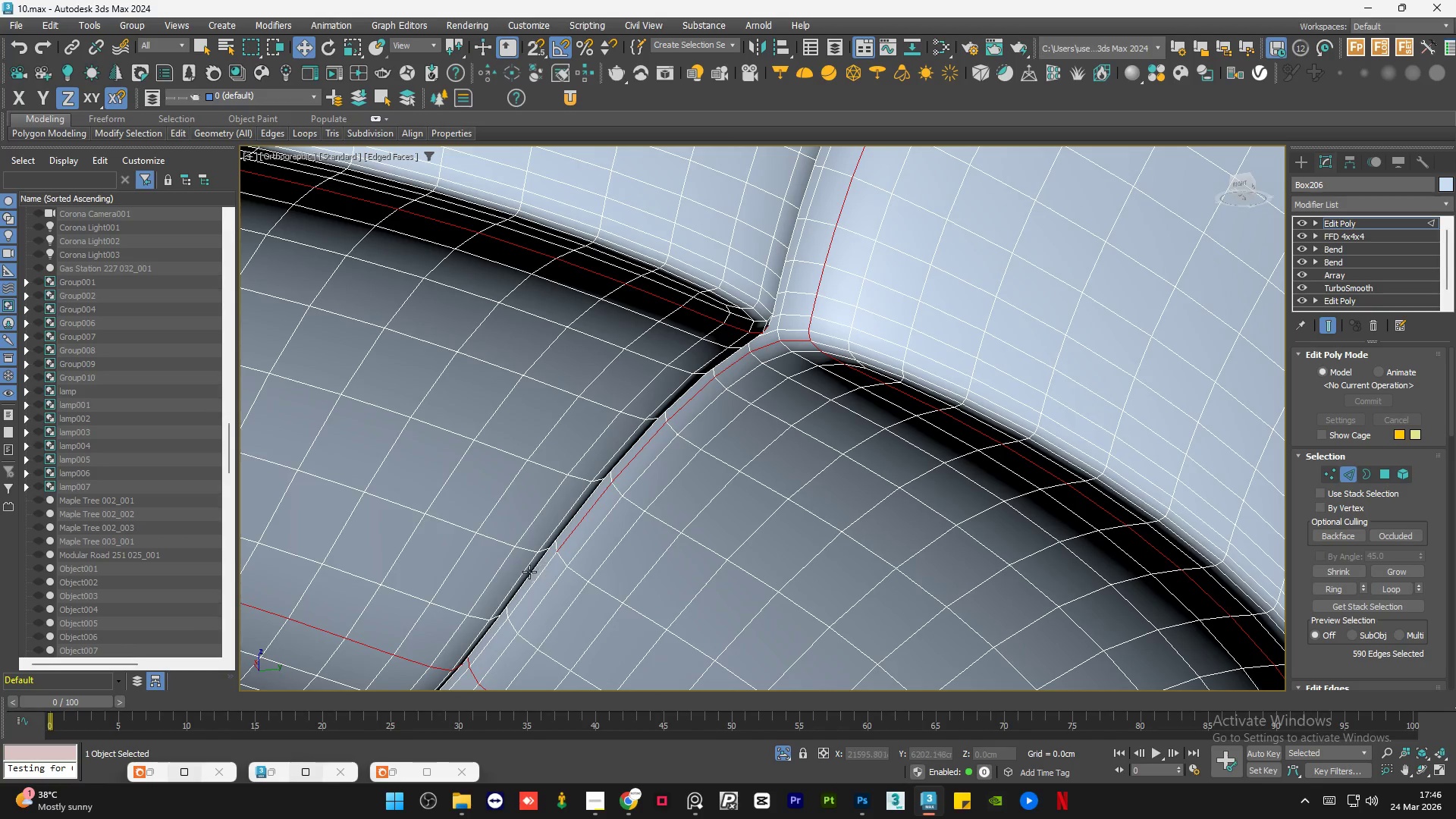 
scroll: coordinate [644, 488], scroll_direction: down, amount: 2.0
 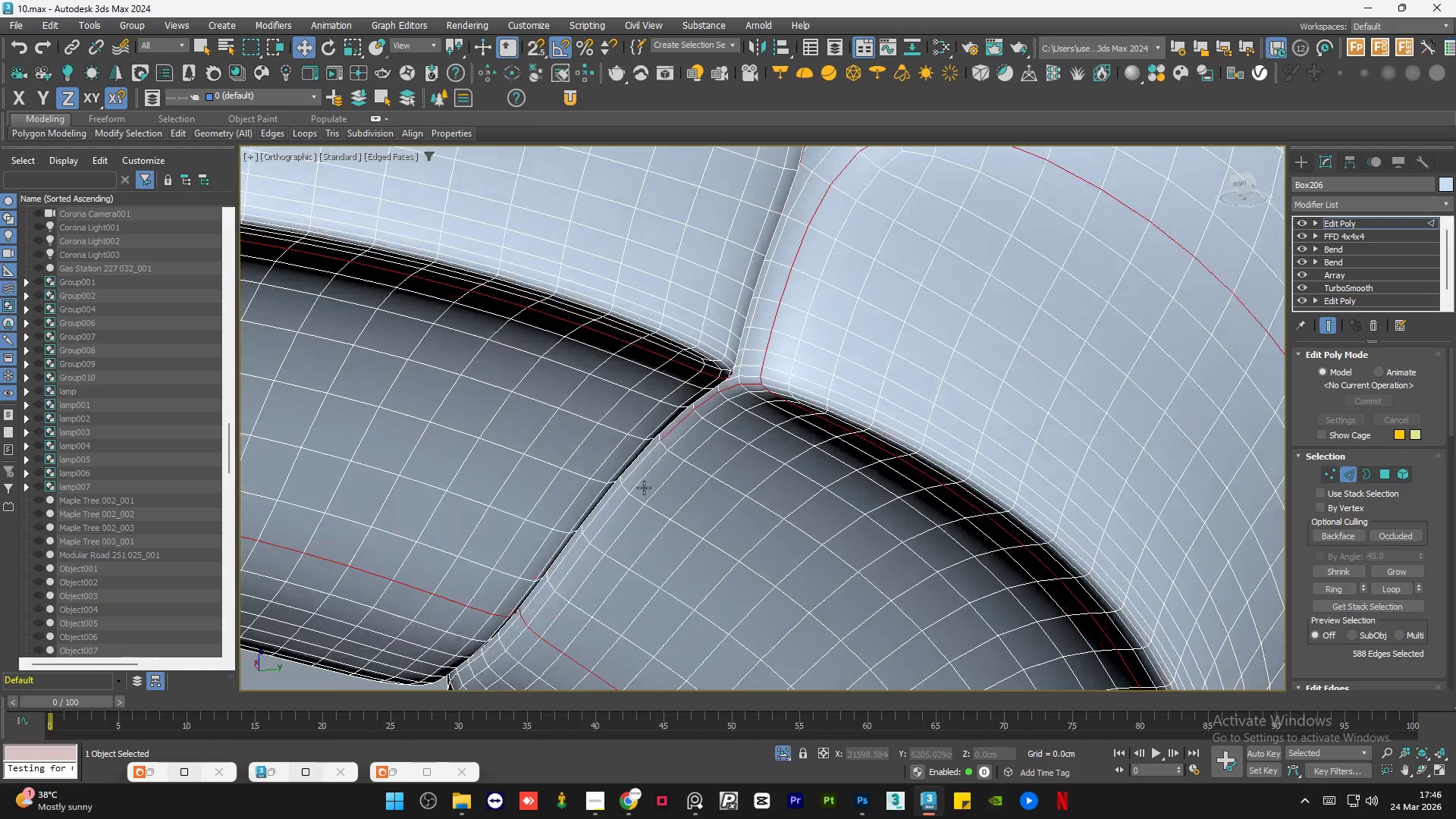 
left_click([635, 457])
 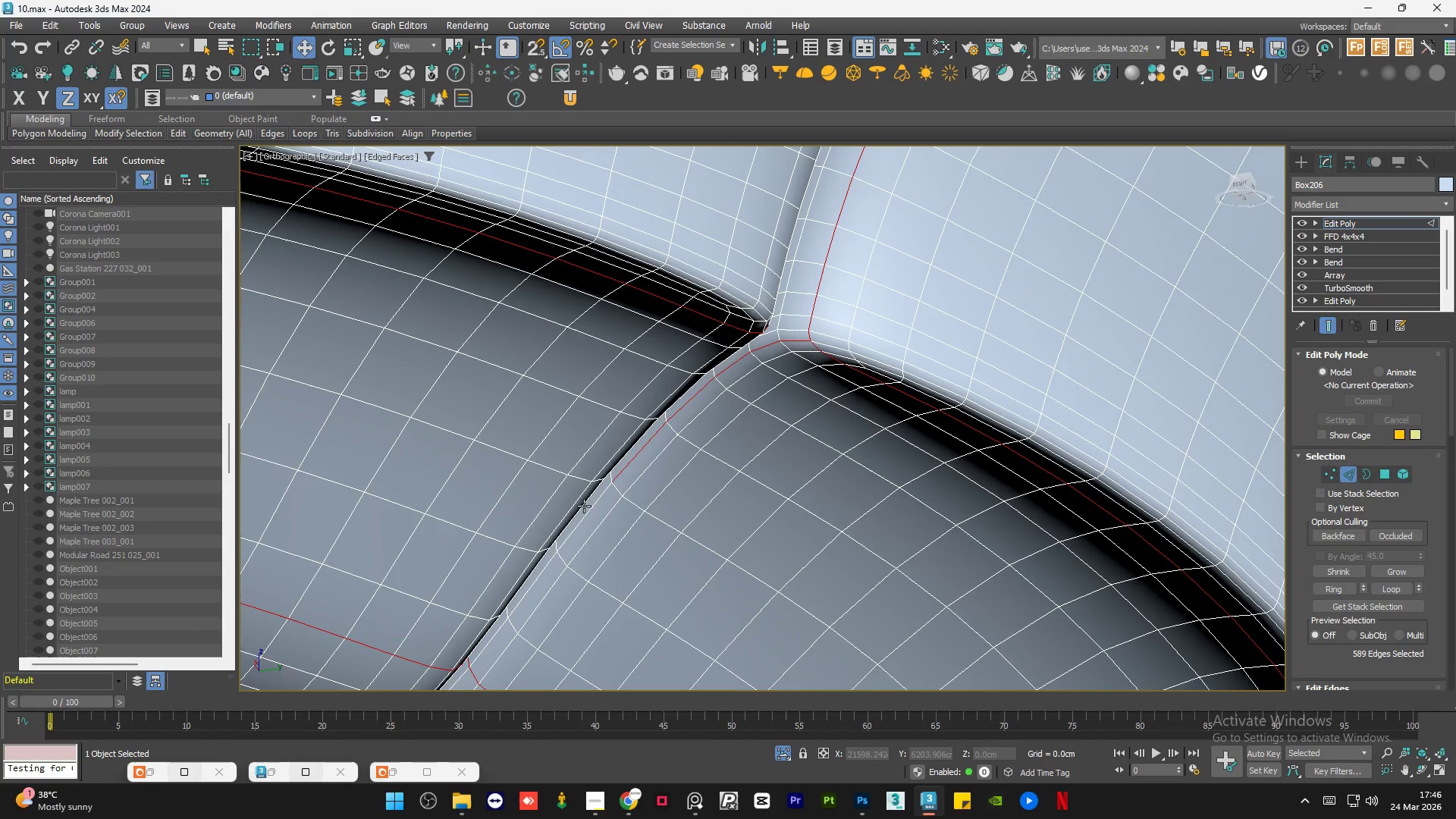 
left_click([587, 510])
 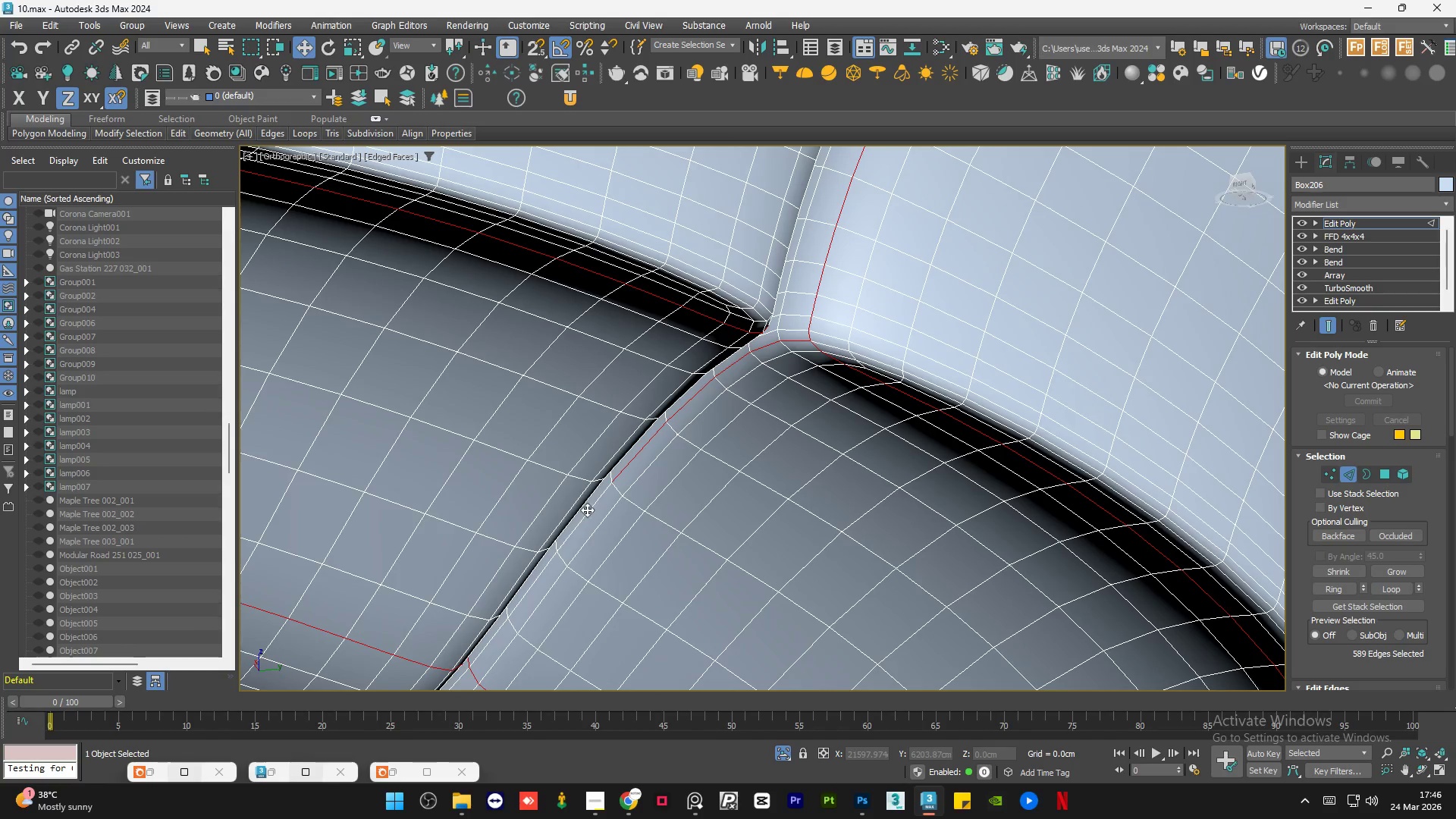 
hold_key(key=ControlLeft, duration=1.52)
left_click([542, 576])
 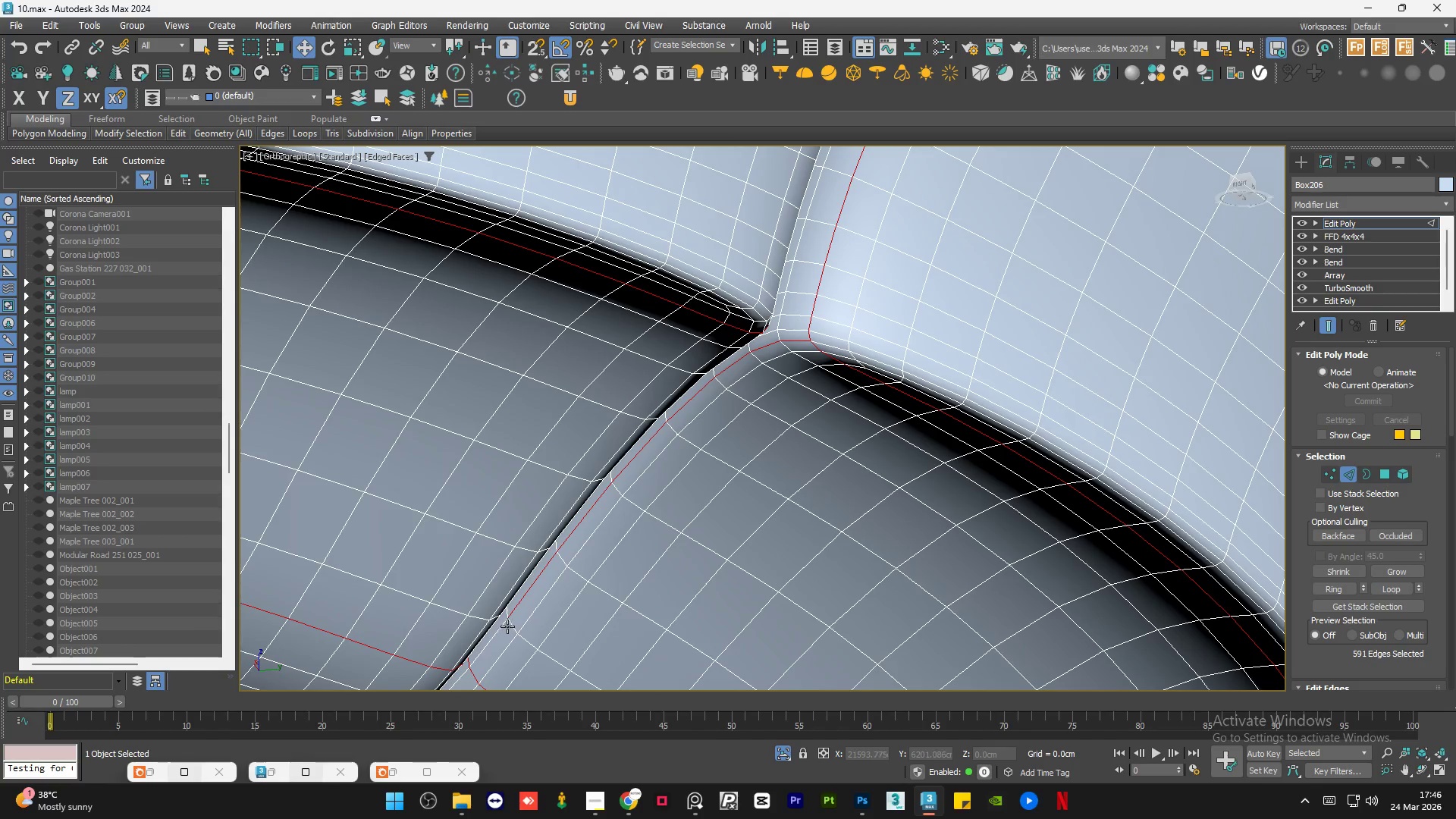 
hold_key(key=ControlLeft, duration=0.36)
left_click([494, 636])
 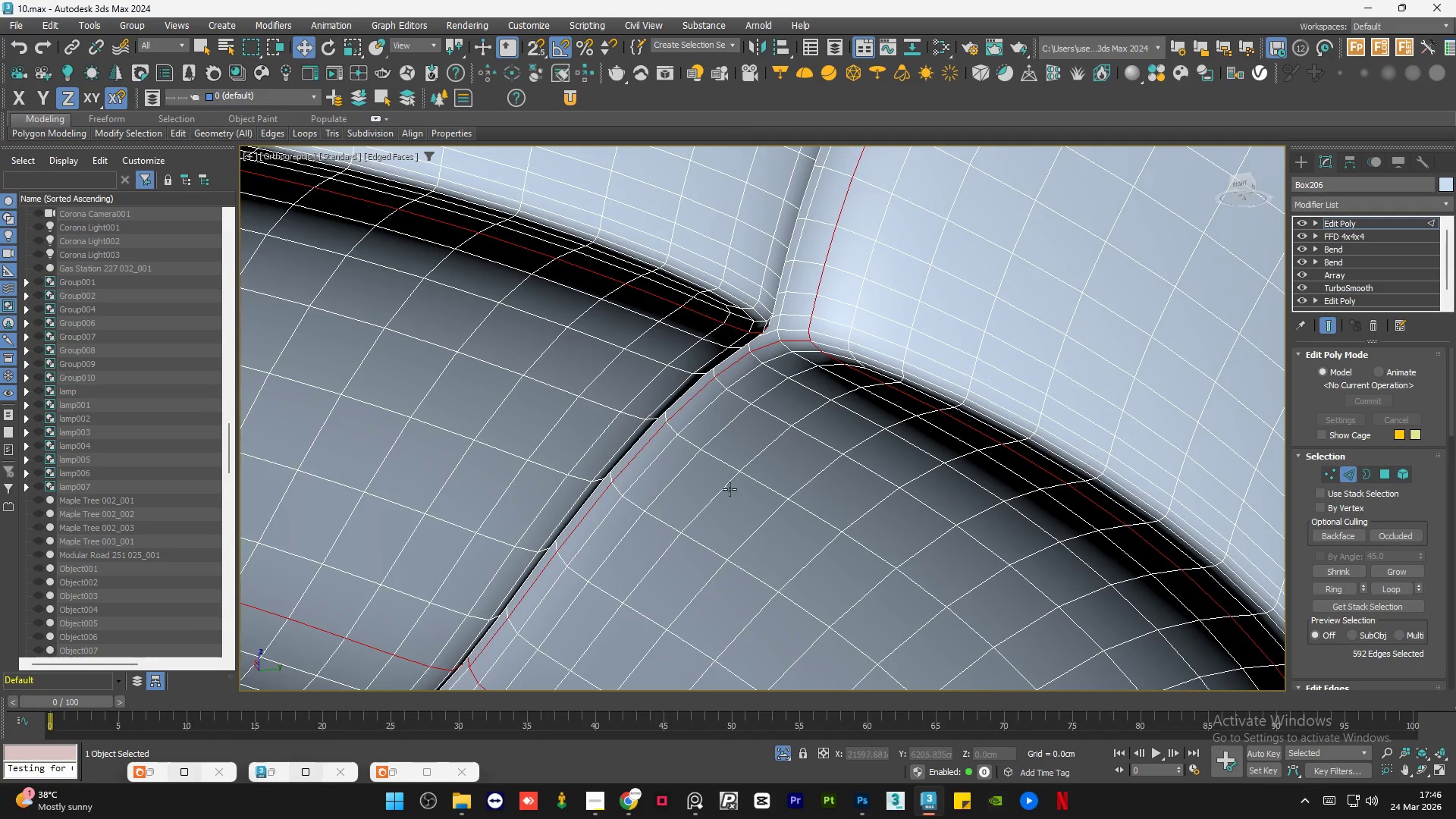 
hold_key(key=AltLeft, duration=1.14)
 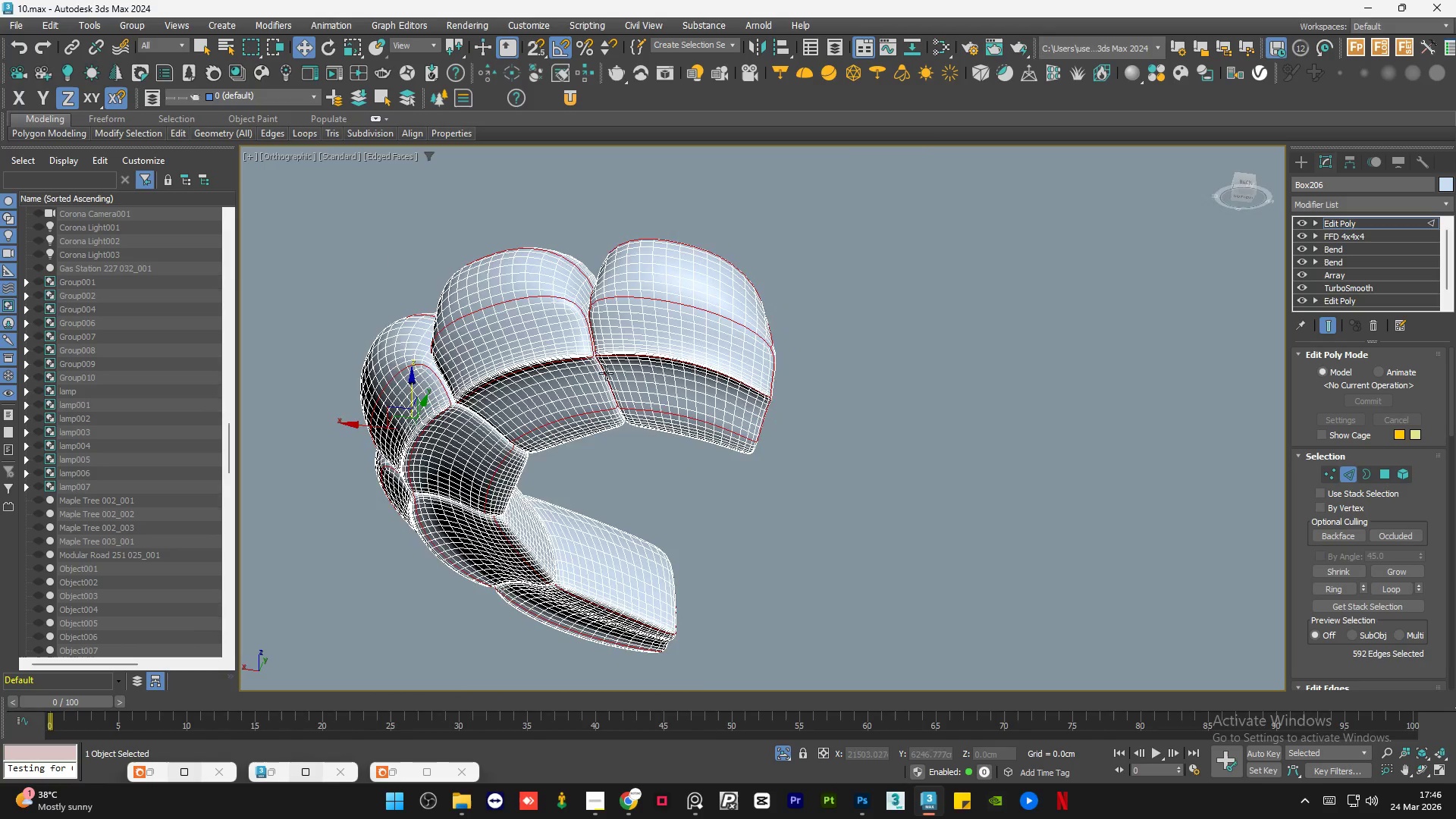 
scroll: coordinate [777, 474], scroll_direction: down, amount: 6.0
 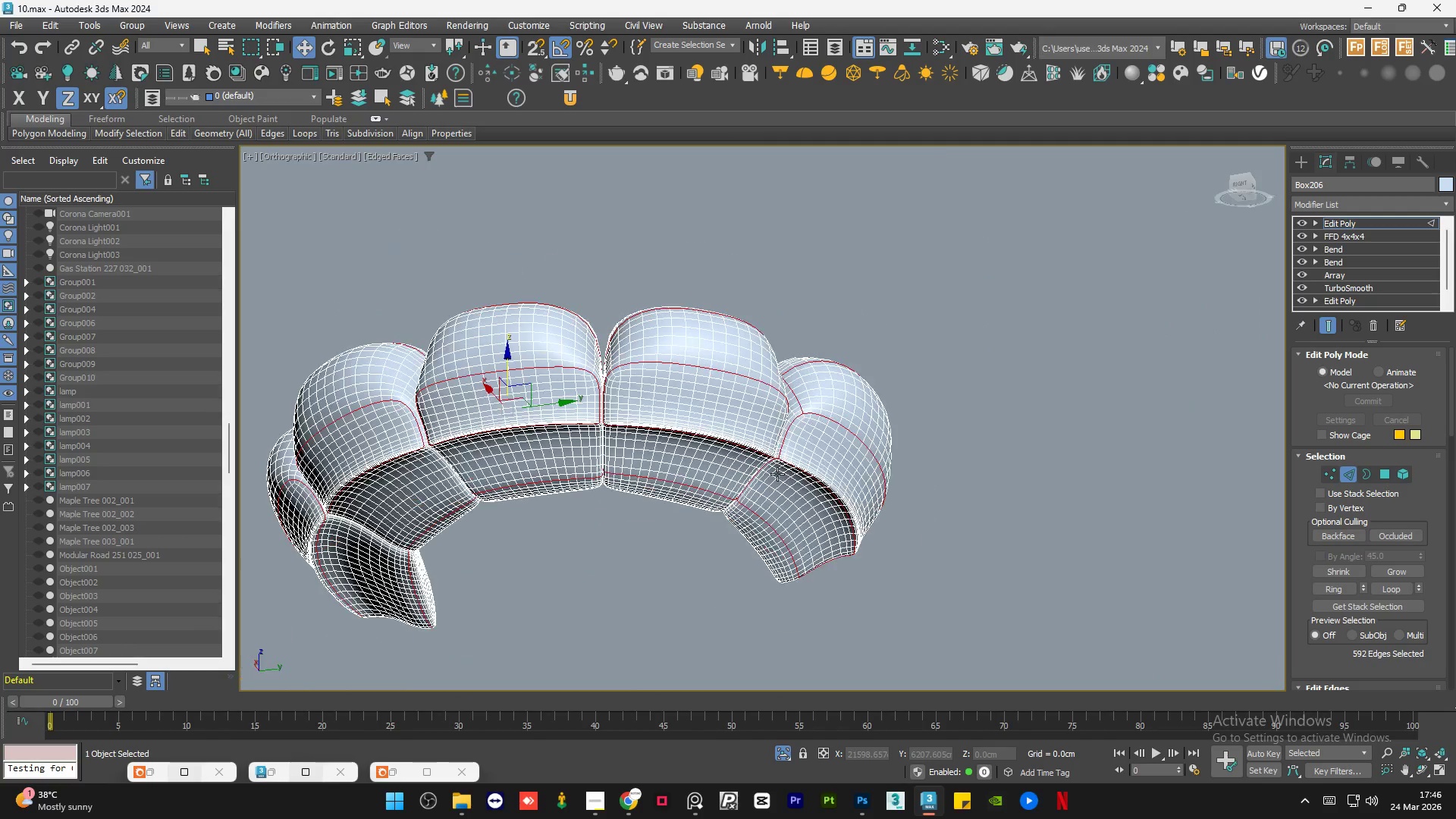 
scroll: coordinate [600, 366], scroll_direction: up, amount: 6.0
 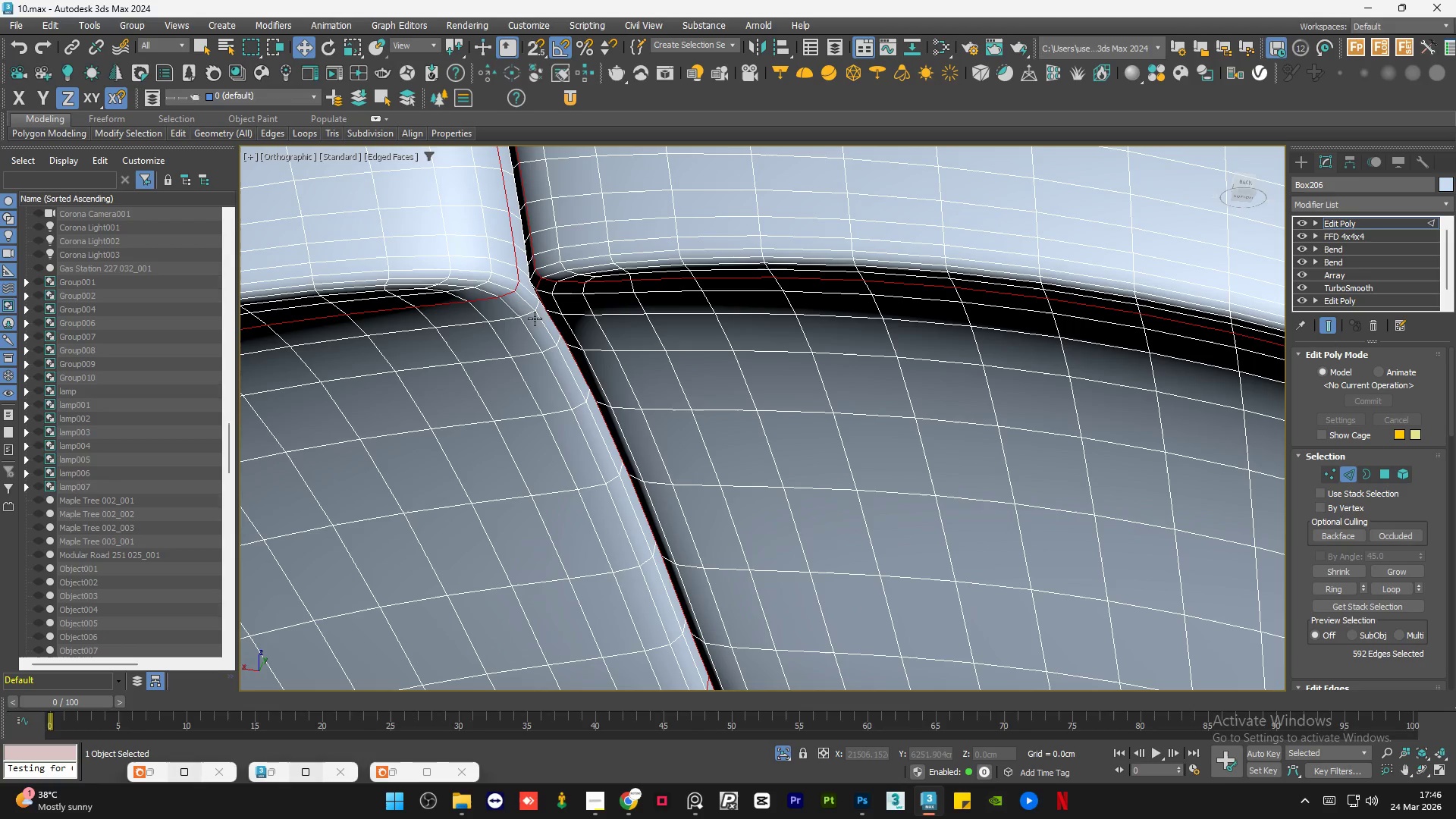 
hold_key(key=ControlLeft, duration=0.52)
left_click([519, 300])
 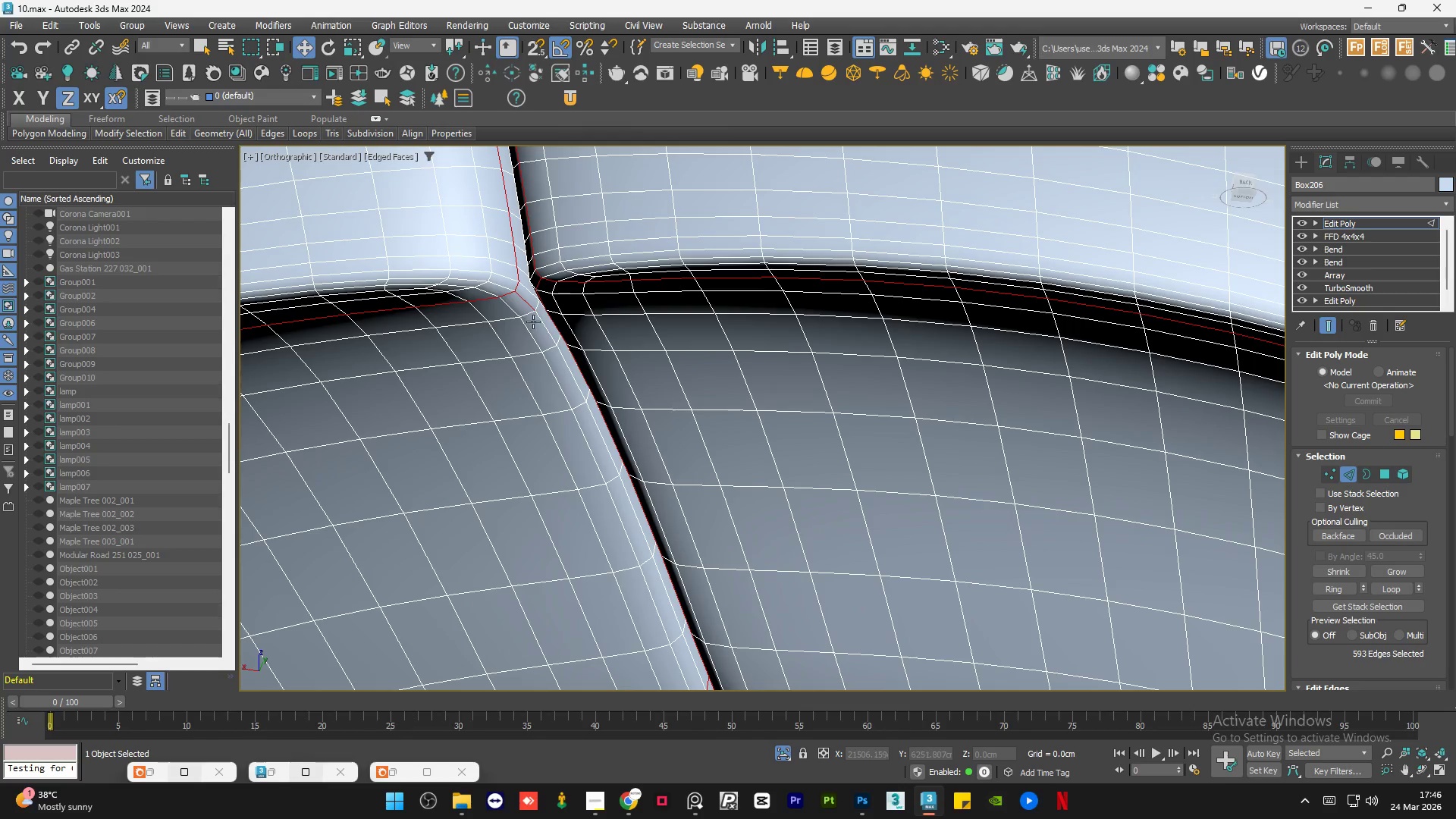 
hold_key(key=ControlLeft, duration=1.5)
left_click([572, 378])
 